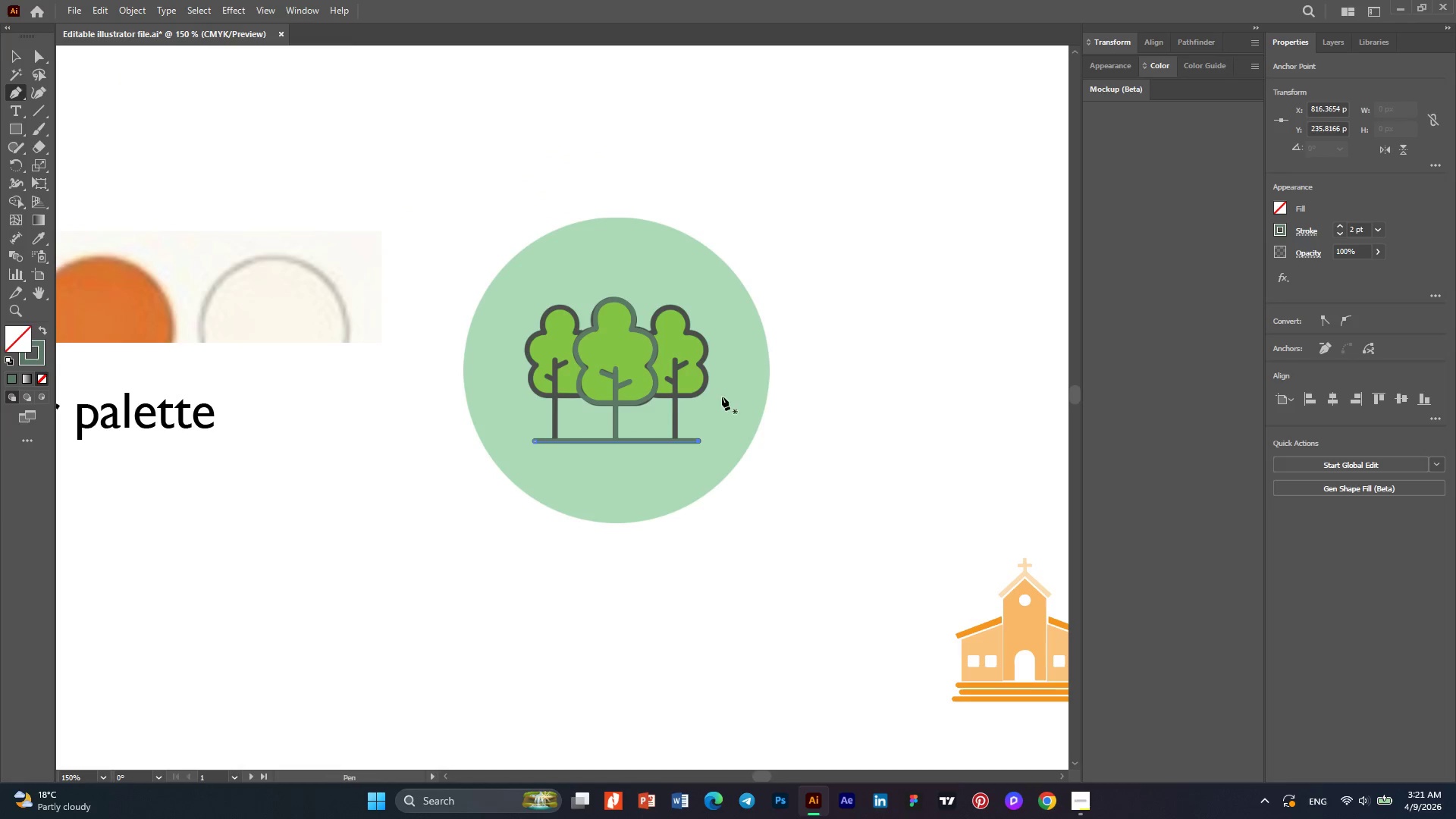 
key(Alt+AltLeft)
 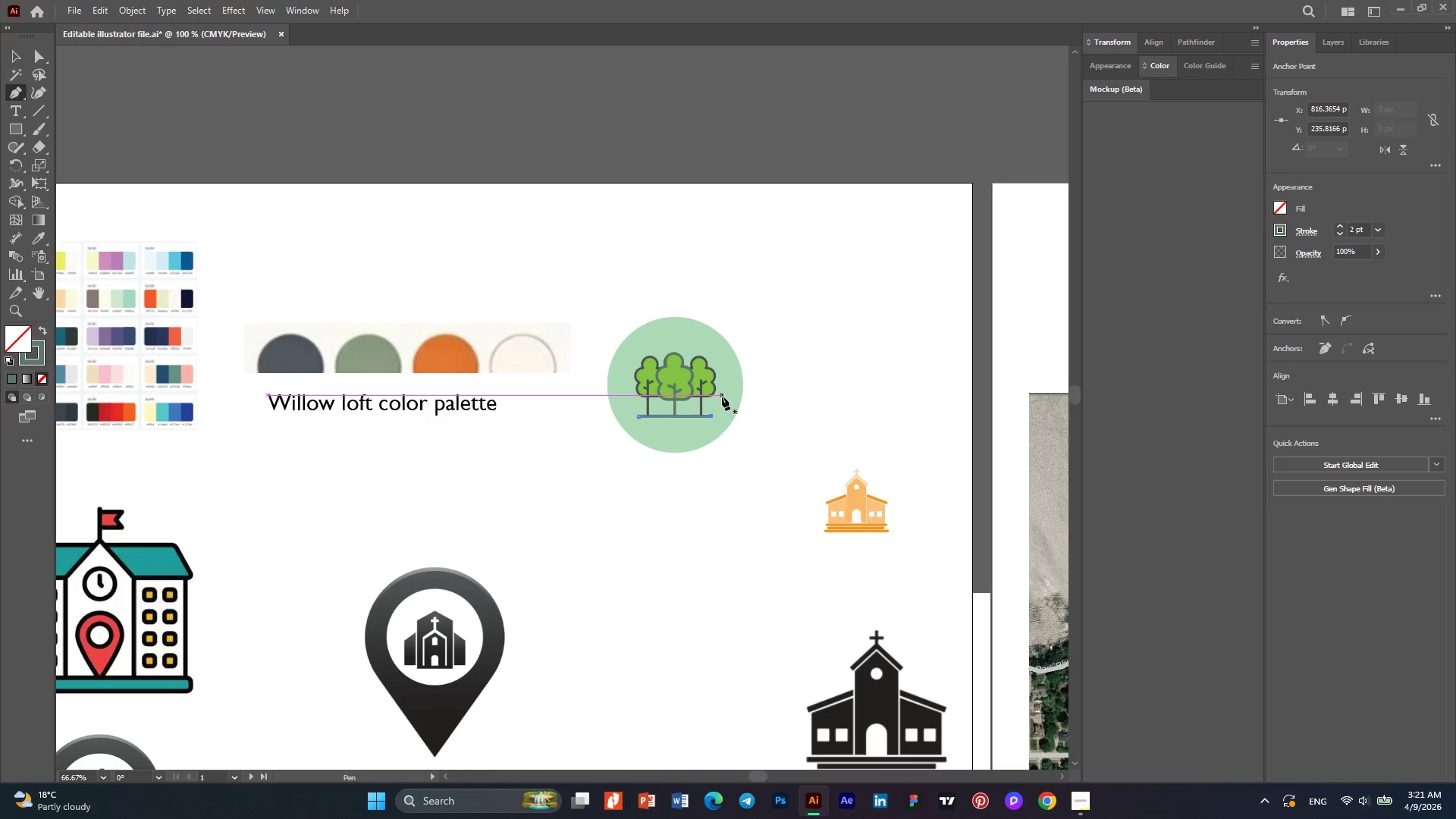 
scroll: coordinate [722, 397], scroll_direction: down, amount: 2.0
 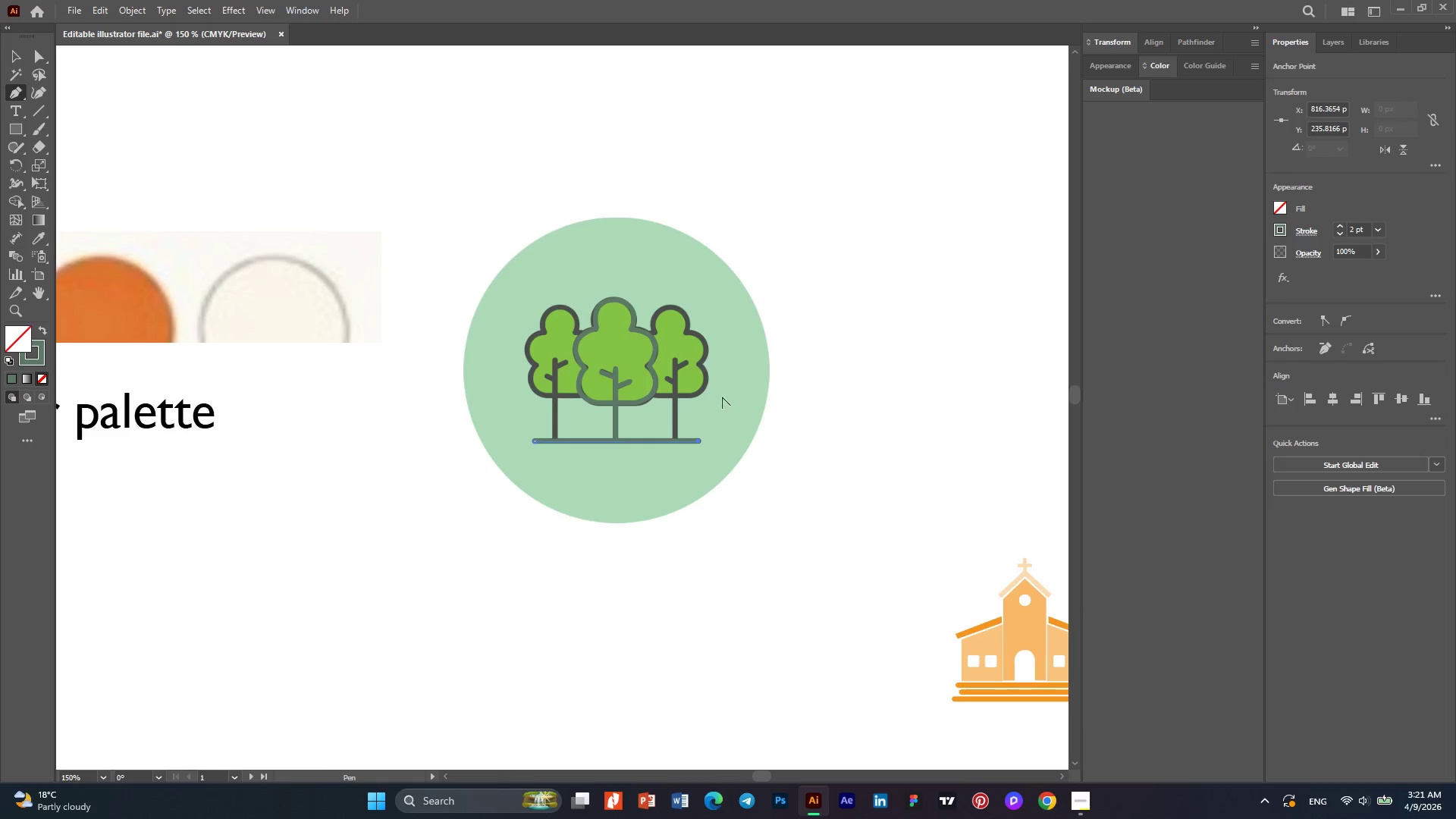 
hold_key(key=AltLeft, duration=0.48)
scroll: coordinate [736, 397], scroll_direction: up, amount: 2.0
 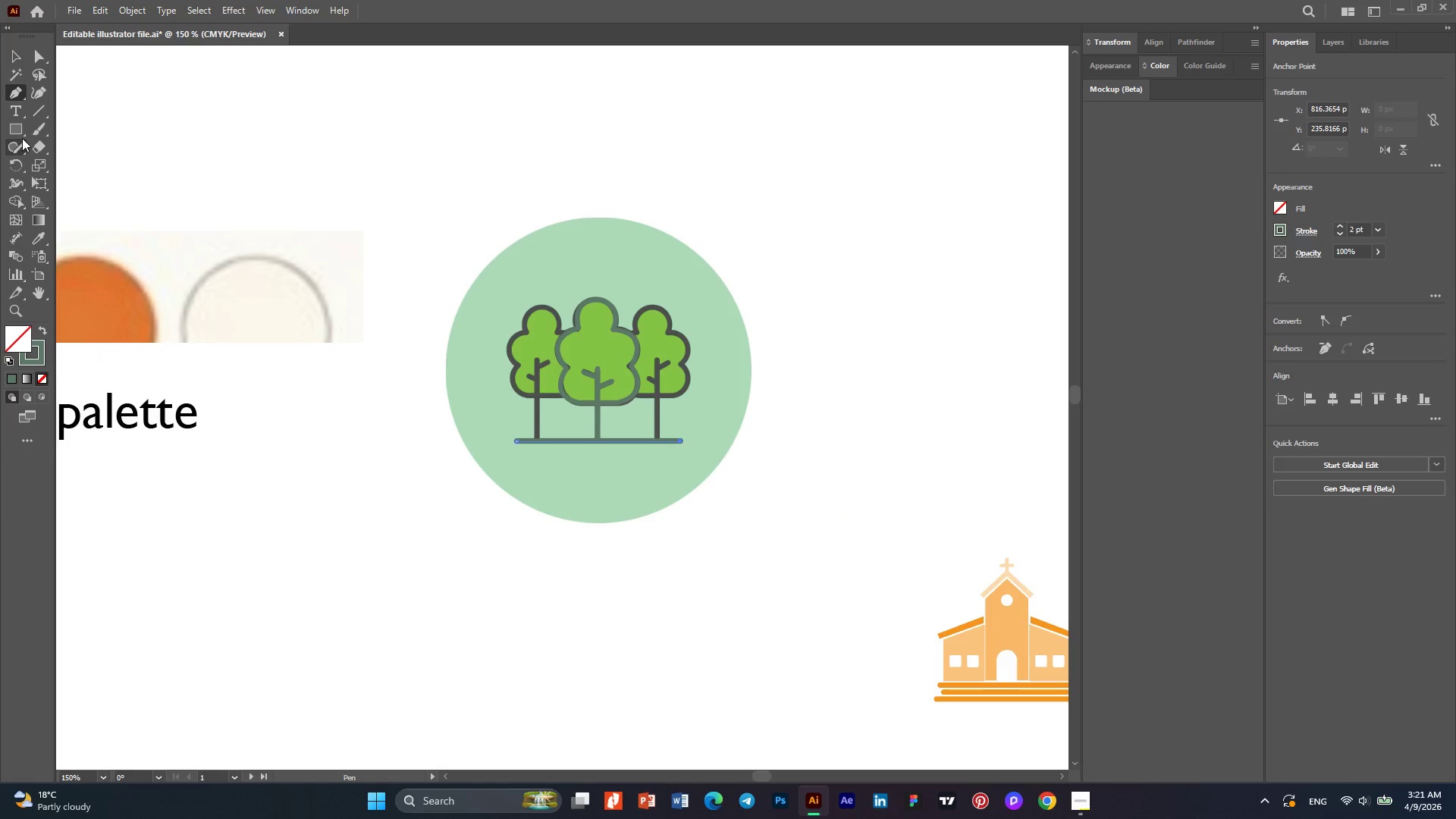 
right_click([19, 131])
 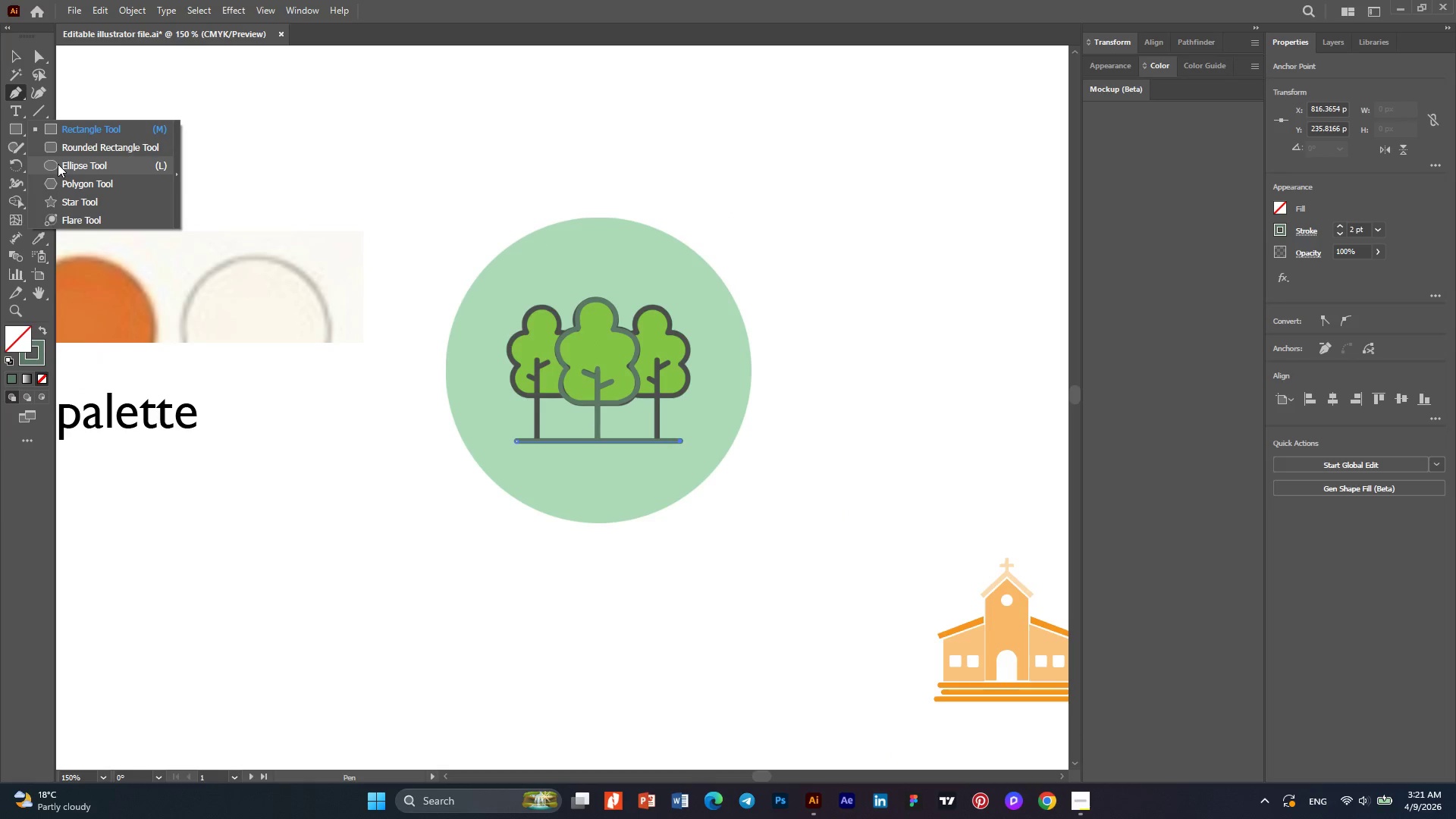 
left_click([58, 164])
 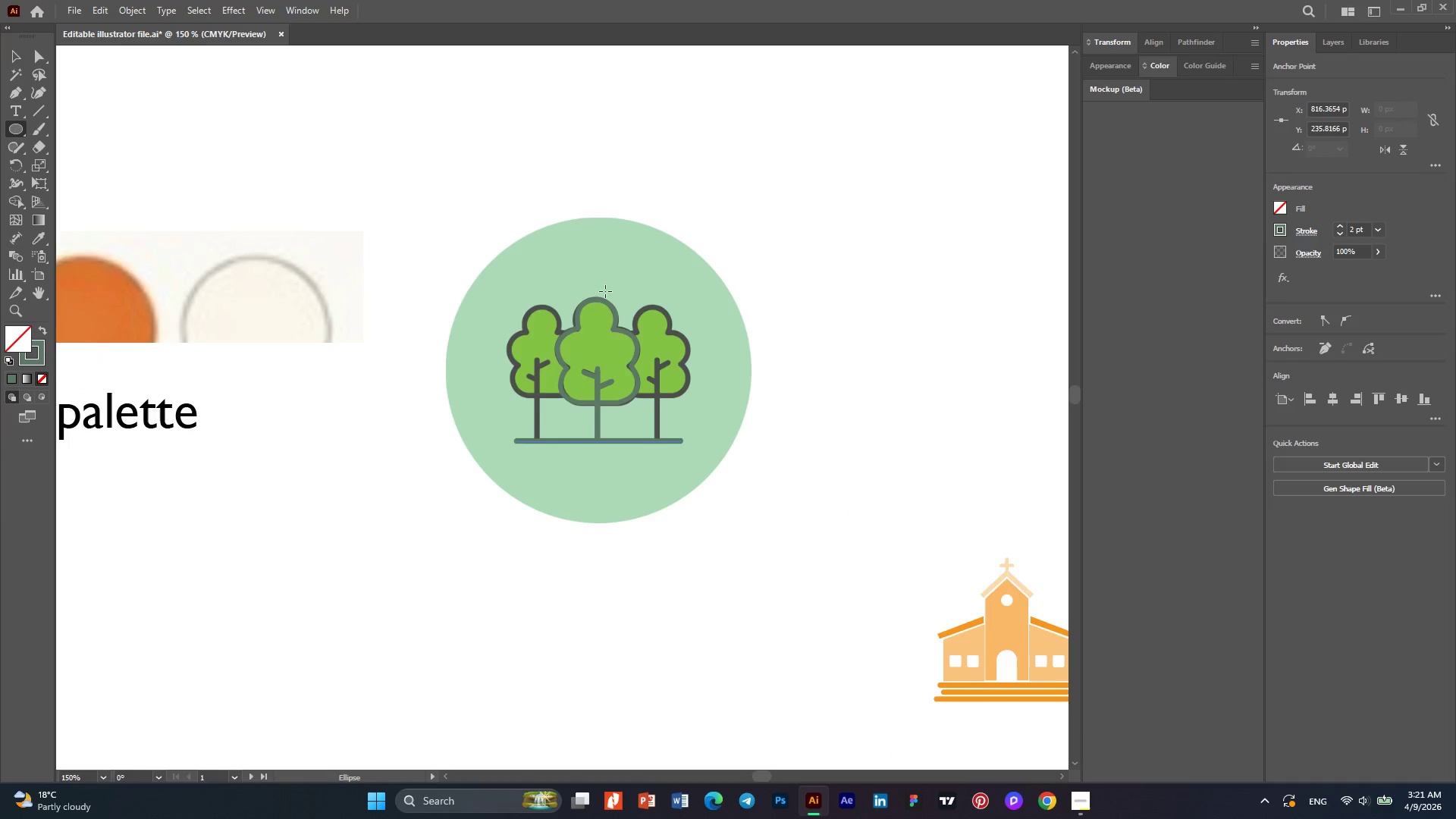 
wait(5.08)
 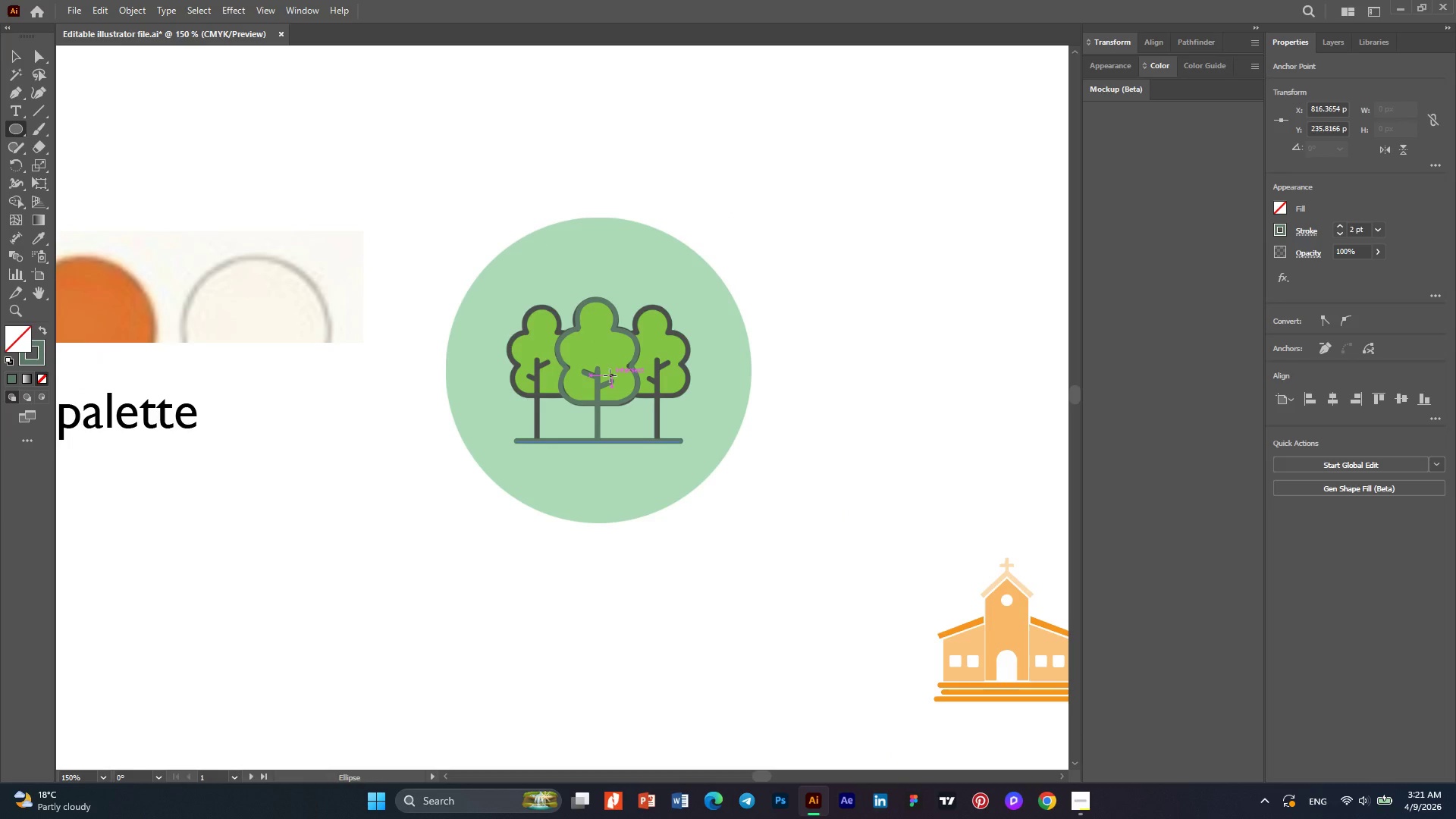 
left_click_drag(start_coordinate=[800, 378], to_coordinate=[994, 548])
 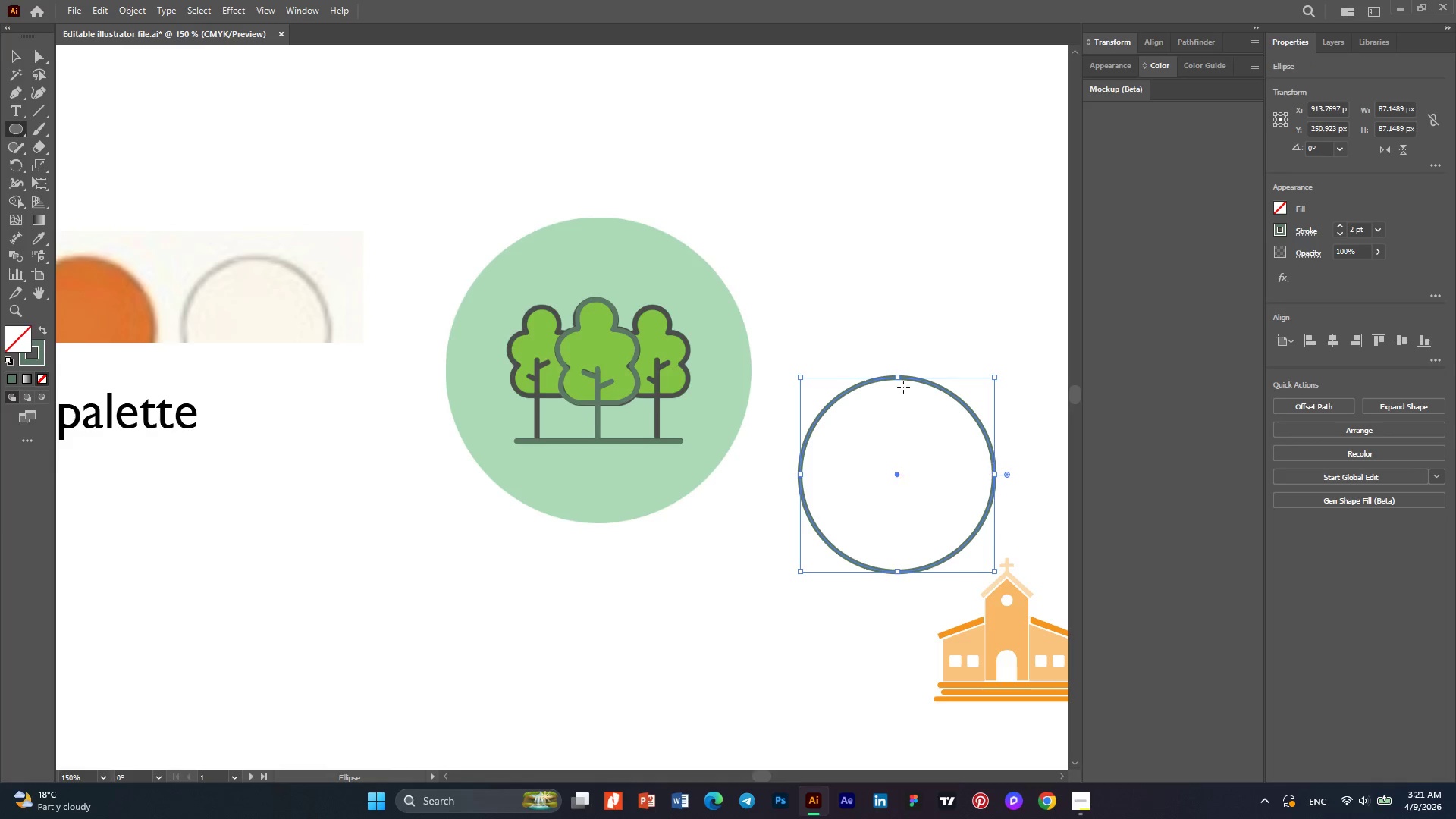 
hold_key(key=ShiftLeft, duration=1.16)
 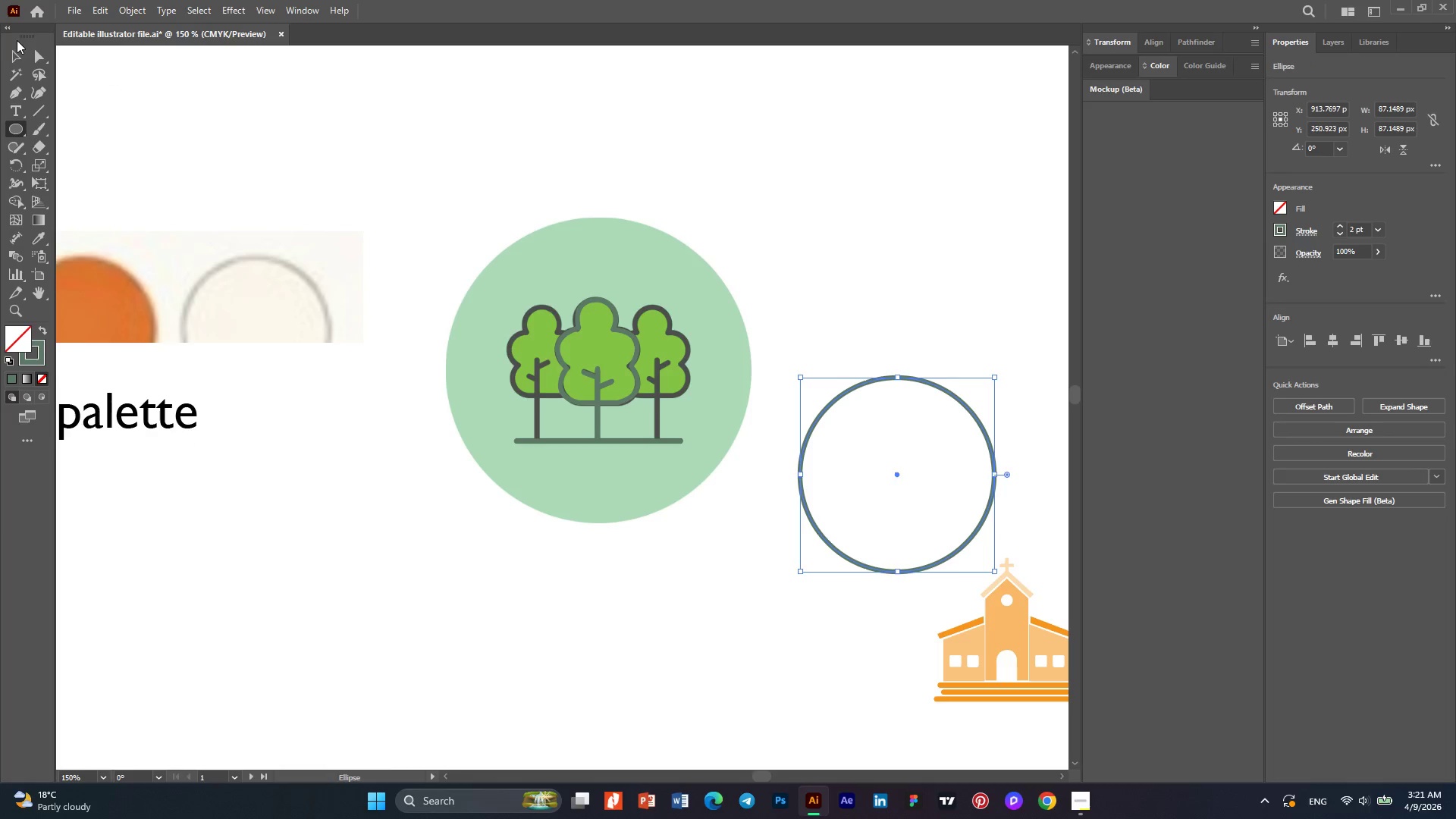 
left_click([14, 58])
 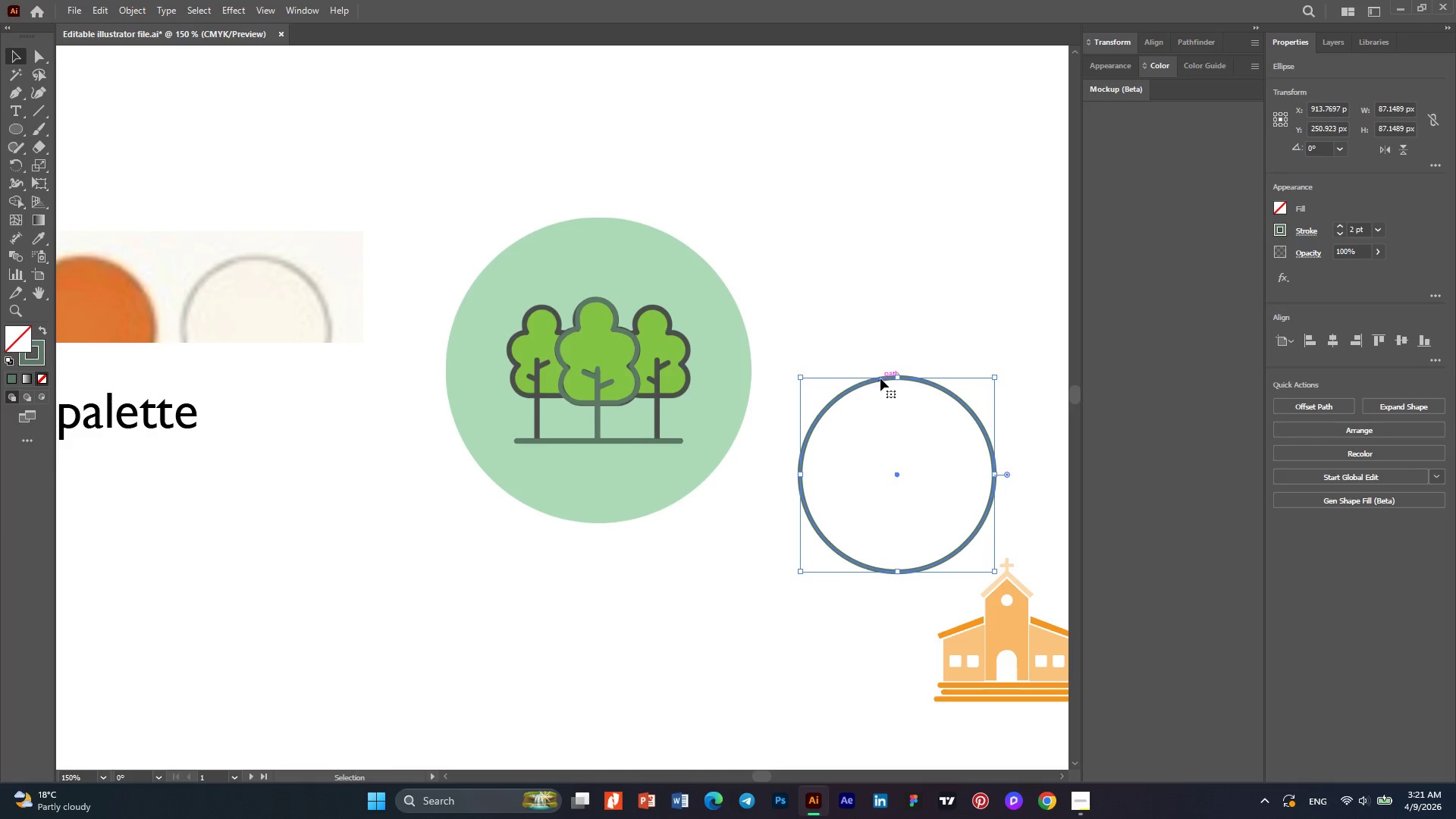 
left_click_drag(start_coordinate=[880, 378], to_coordinate=[837, 221])
 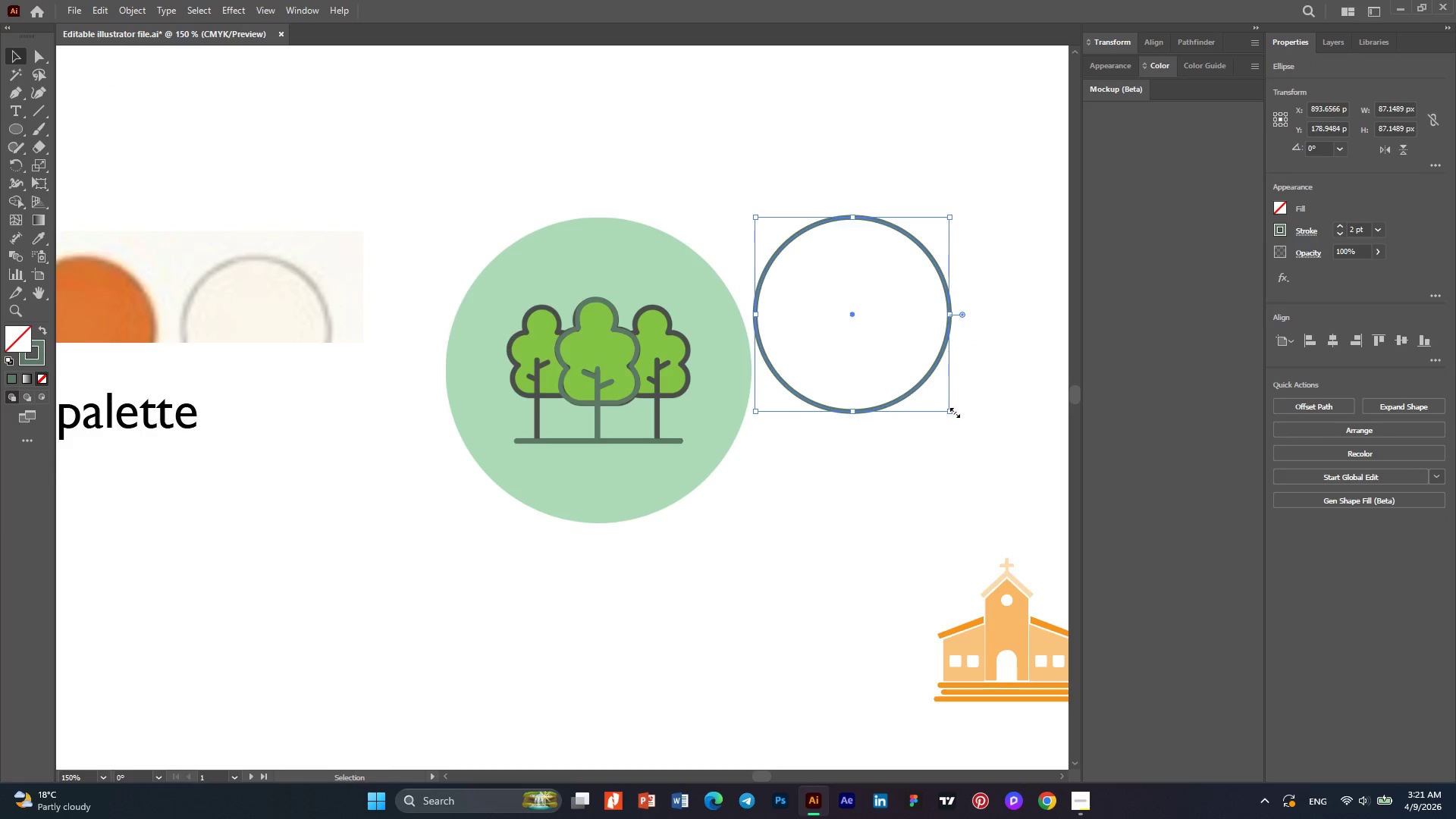 
hold_key(key=ShiftLeft, duration=1.12)
left_click_drag(start_coordinate=[953, 411], to_coordinate=[1039, 478])
 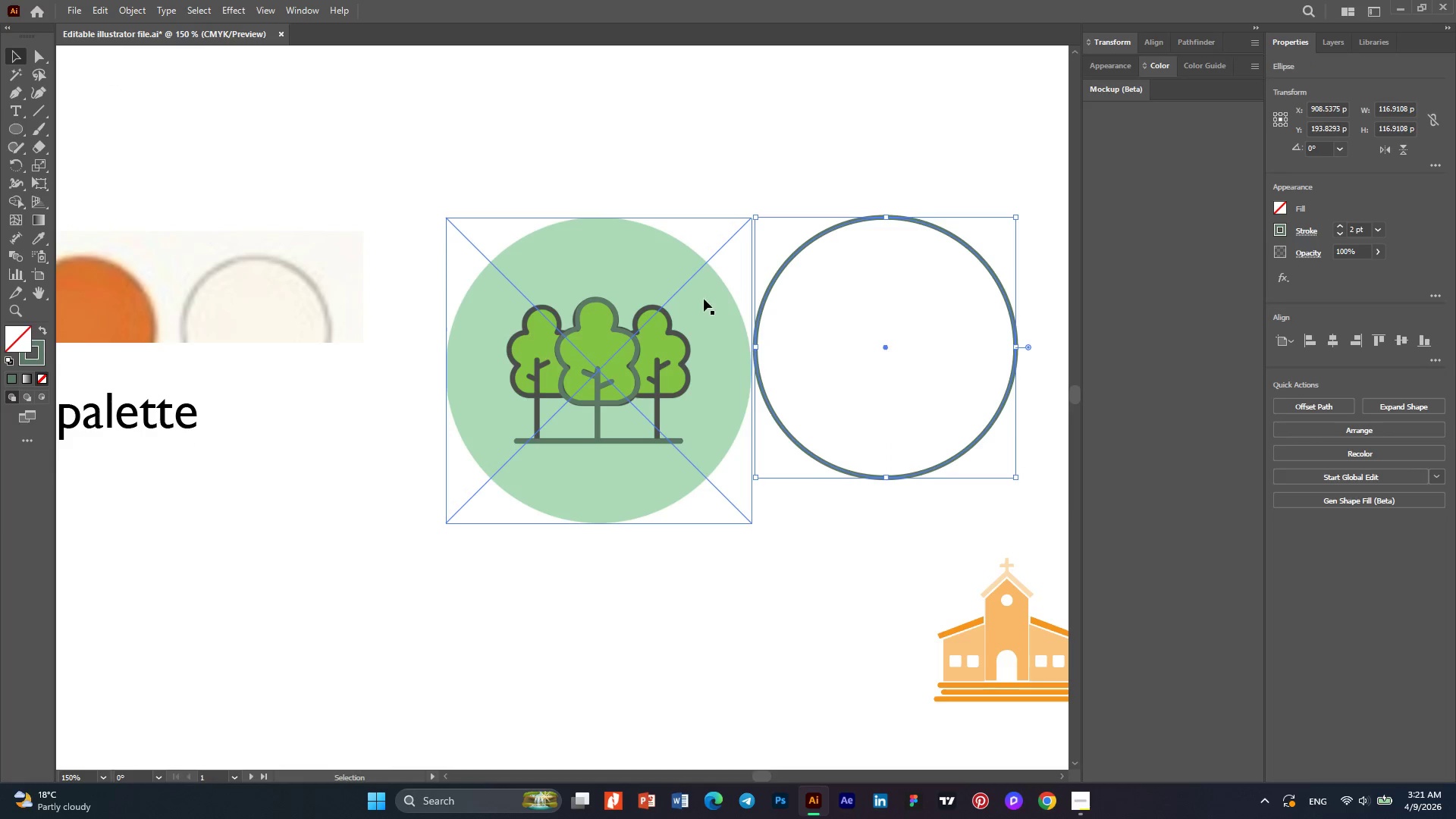 
hold_key(key=ShiftLeft, duration=0.42)
scroll: coordinate [786, 341], scroll_direction: down, amount: 1.0
 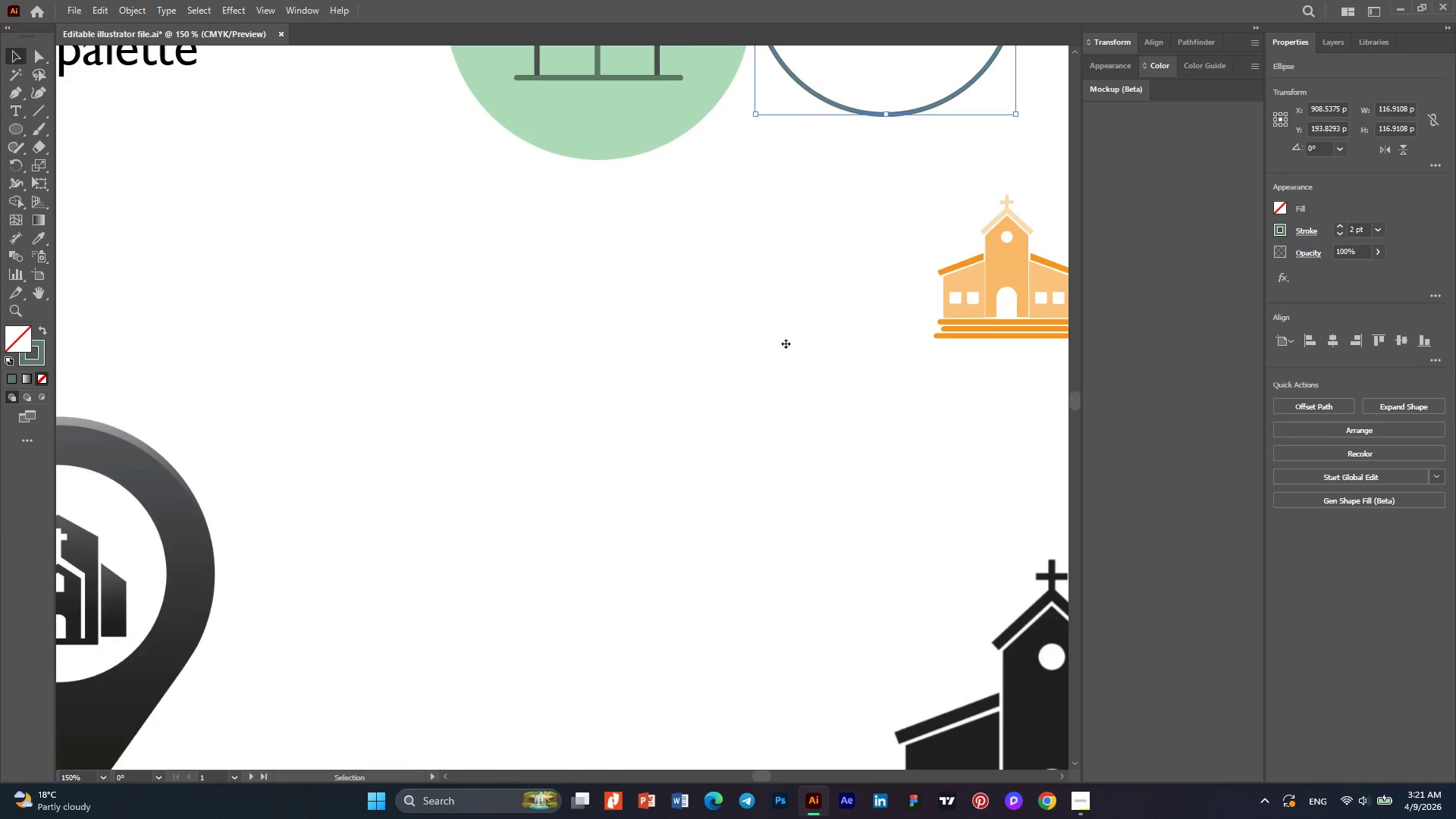 
scroll: coordinate [785, 343], scroll_direction: up, amount: 4.0
 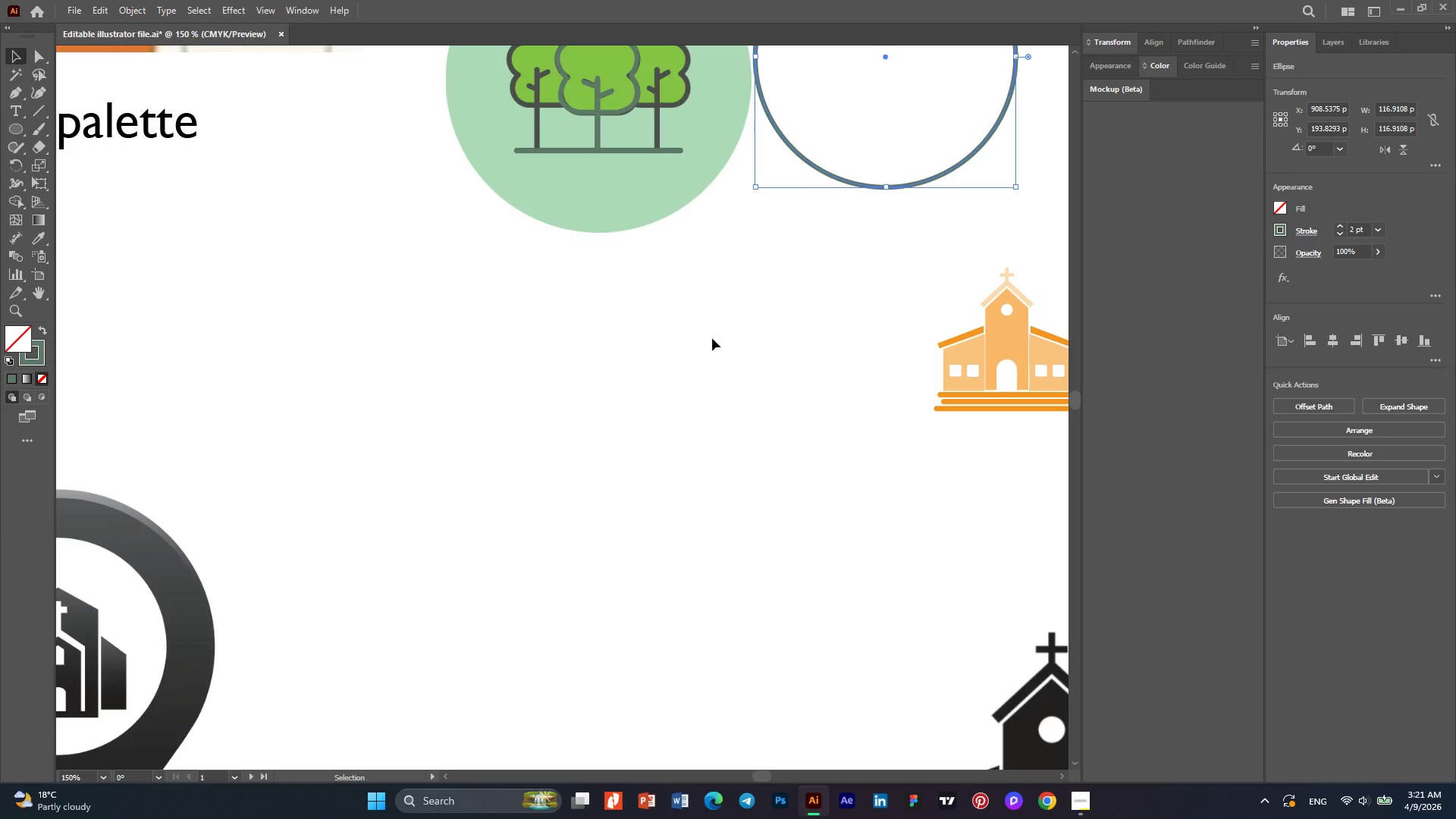 
hold_key(key=AltLeft, duration=0.53)
scroll: coordinate [697, 336], scroll_direction: down, amount: 2.0
 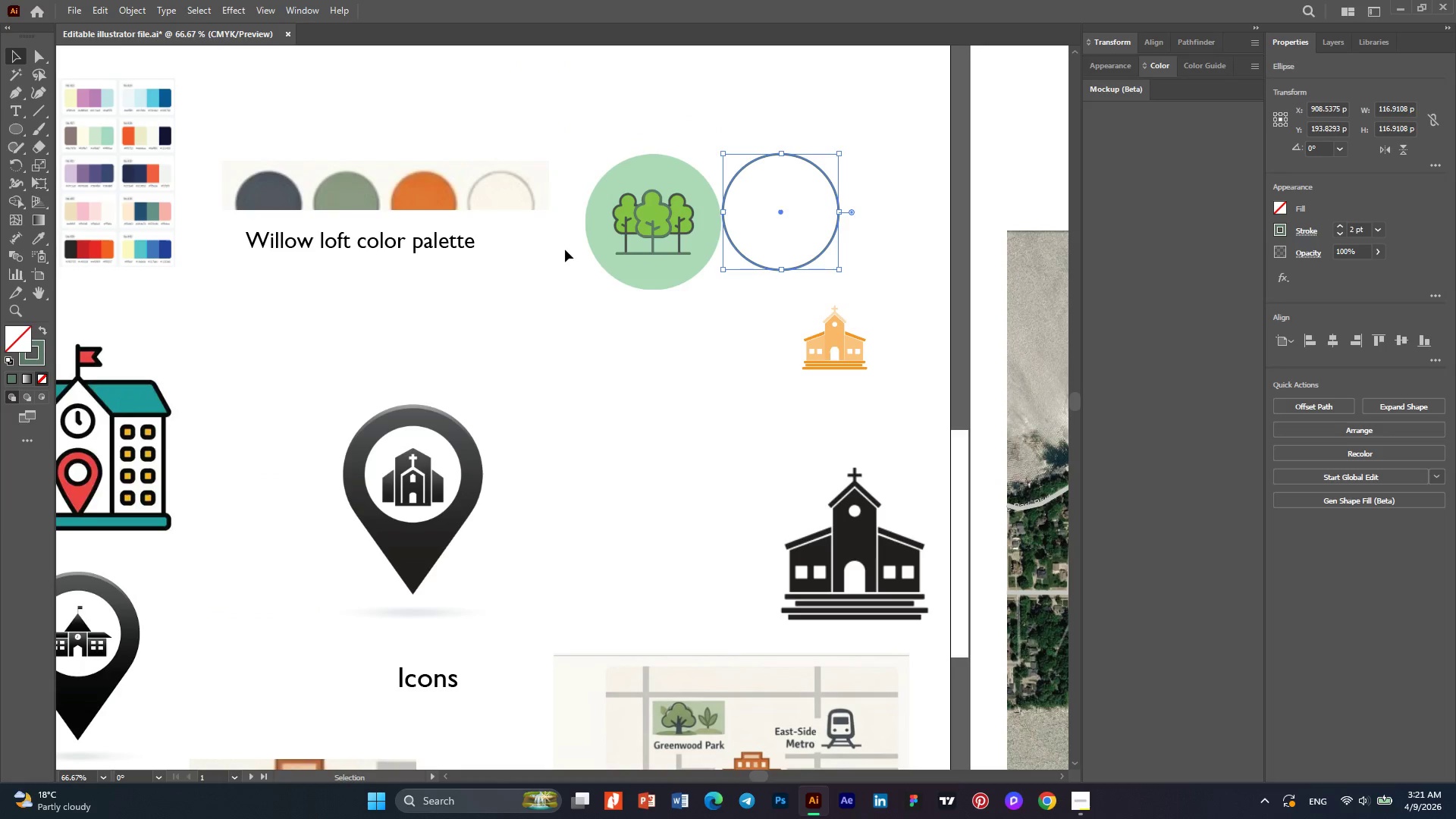 
hold_key(key=AltLeft, duration=0.52)
scroll: coordinate [417, 193], scroll_direction: up, amount: 1.0
 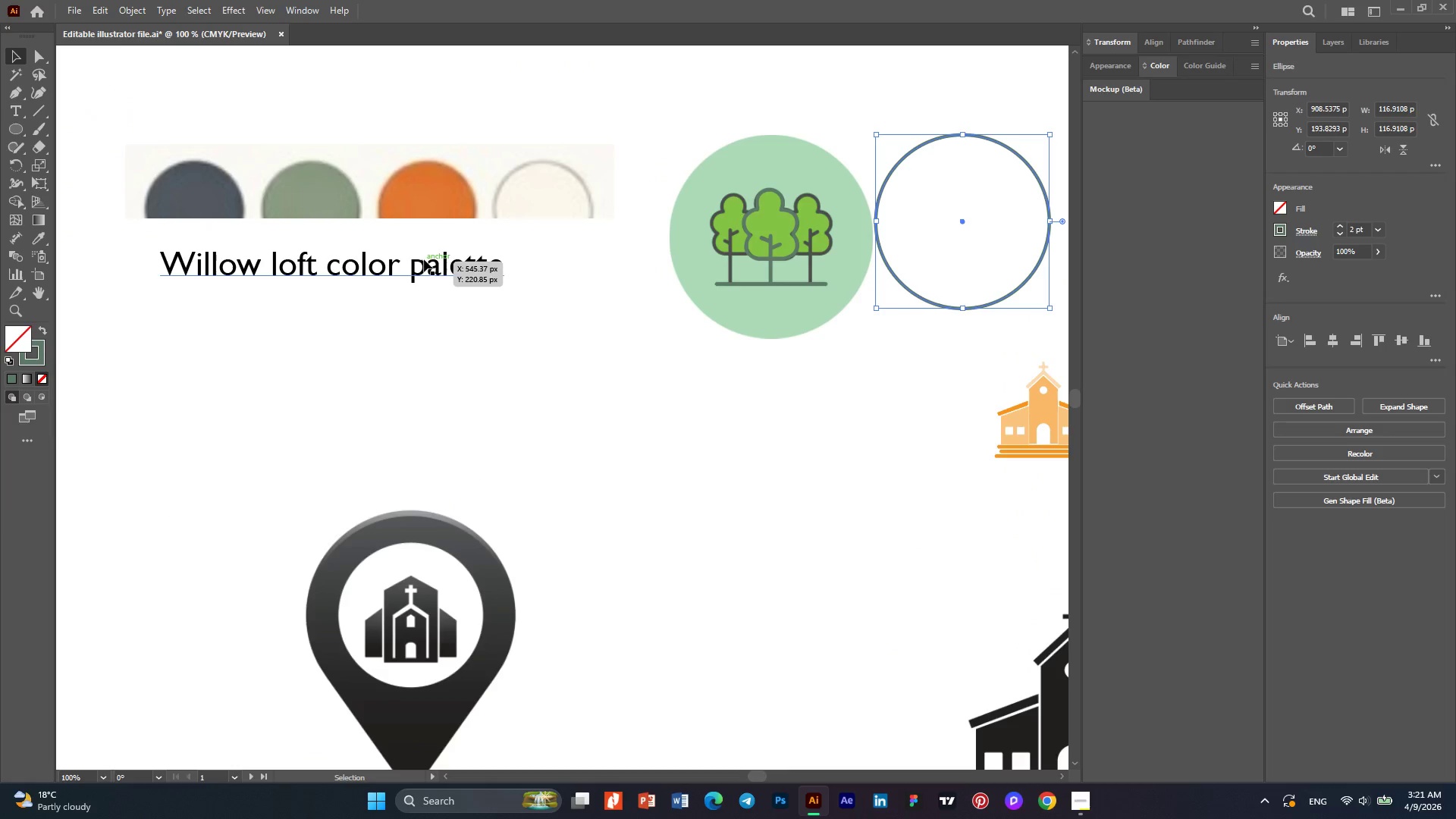 
hold_key(key=AltLeft, duration=0.52)
scroll: coordinate [366, 256], scroll_direction: down, amount: 1.0
 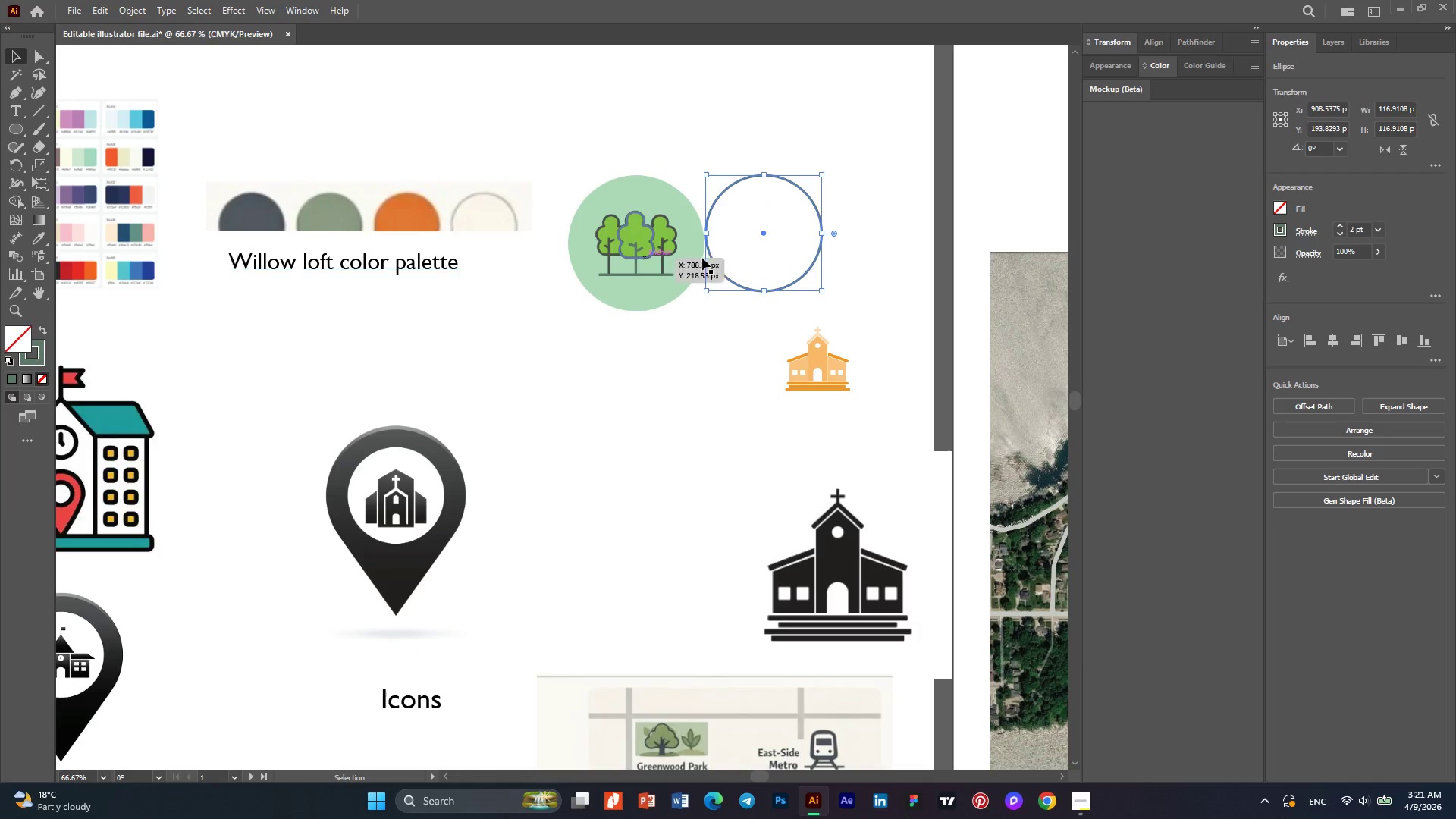 
hold_key(key=AltLeft, duration=0.45)
 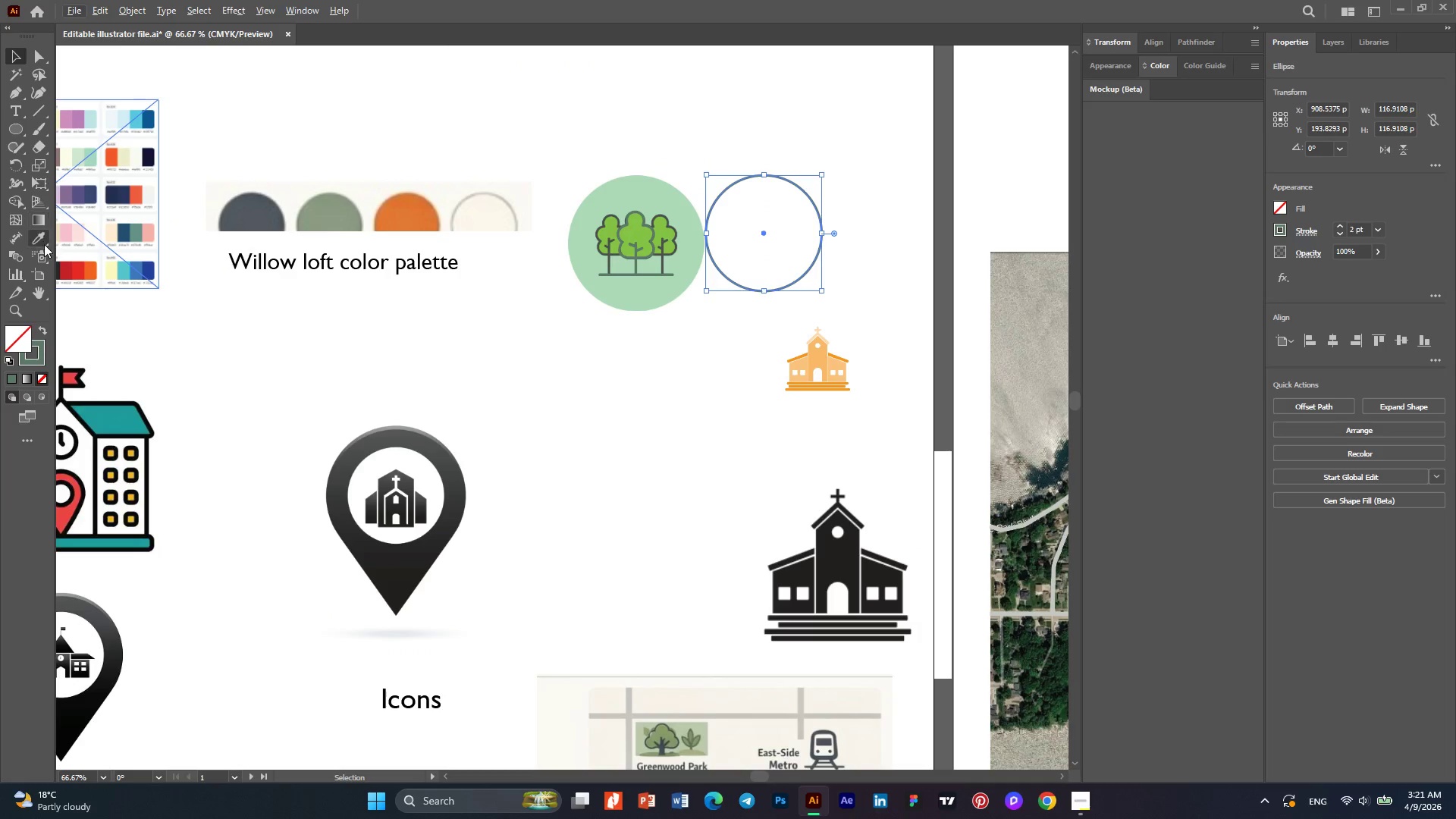 
left_click([44, 244])
 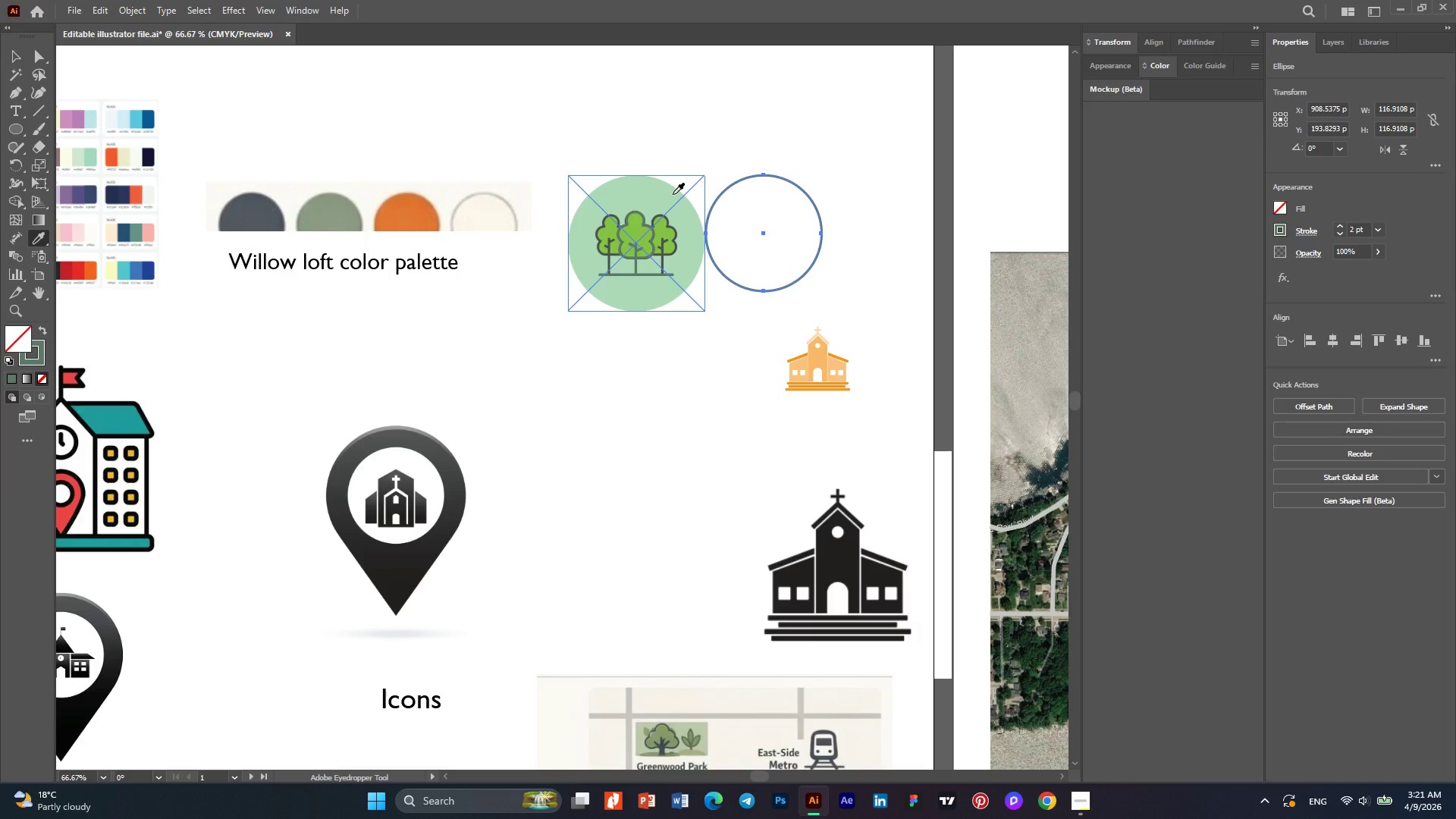 
left_click([673, 194])
 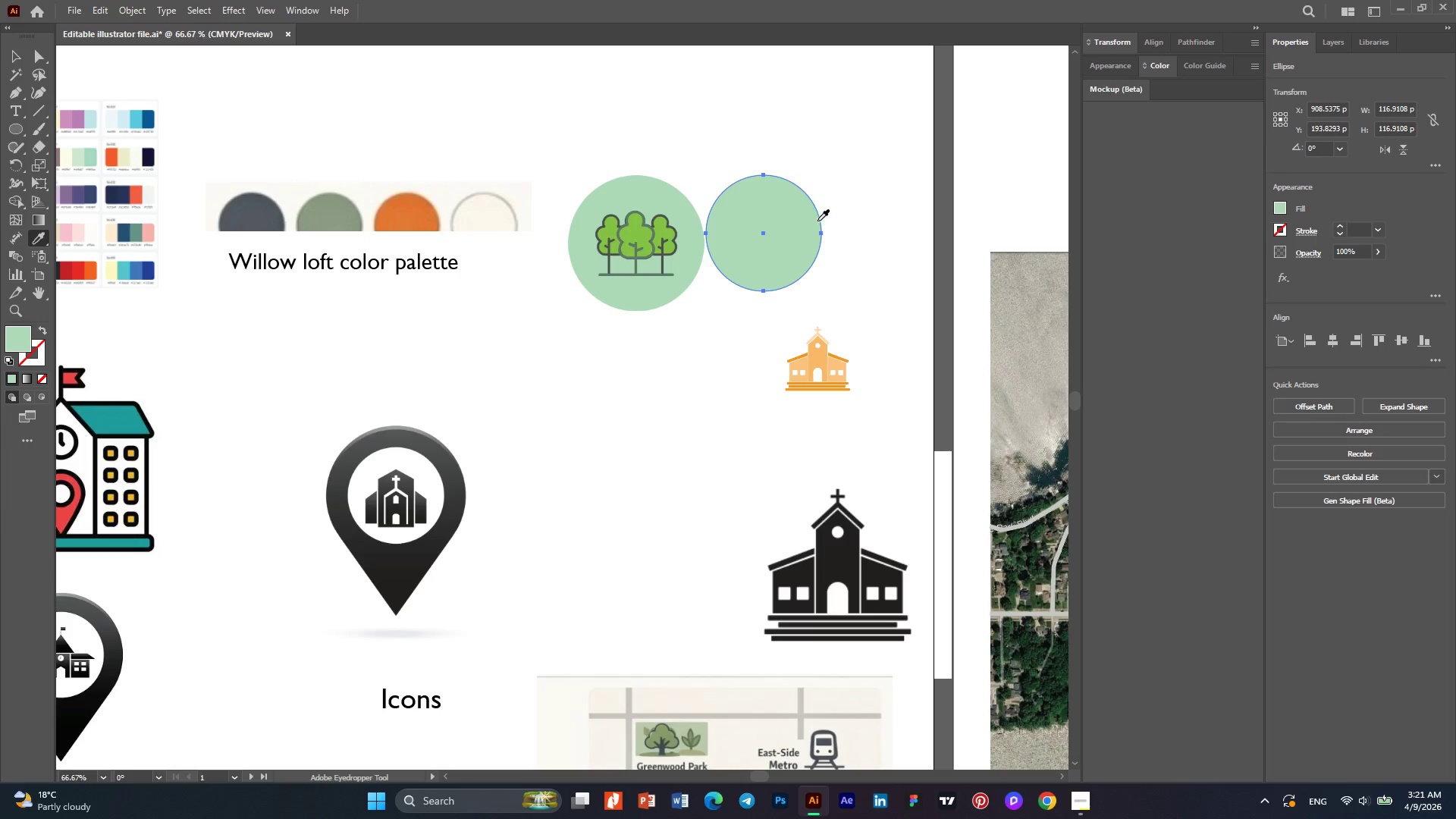 
hold_key(key=AltLeft, duration=0.48)
scroll: coordinate [761, 221], scroll_direction: up, amount: 2.0
 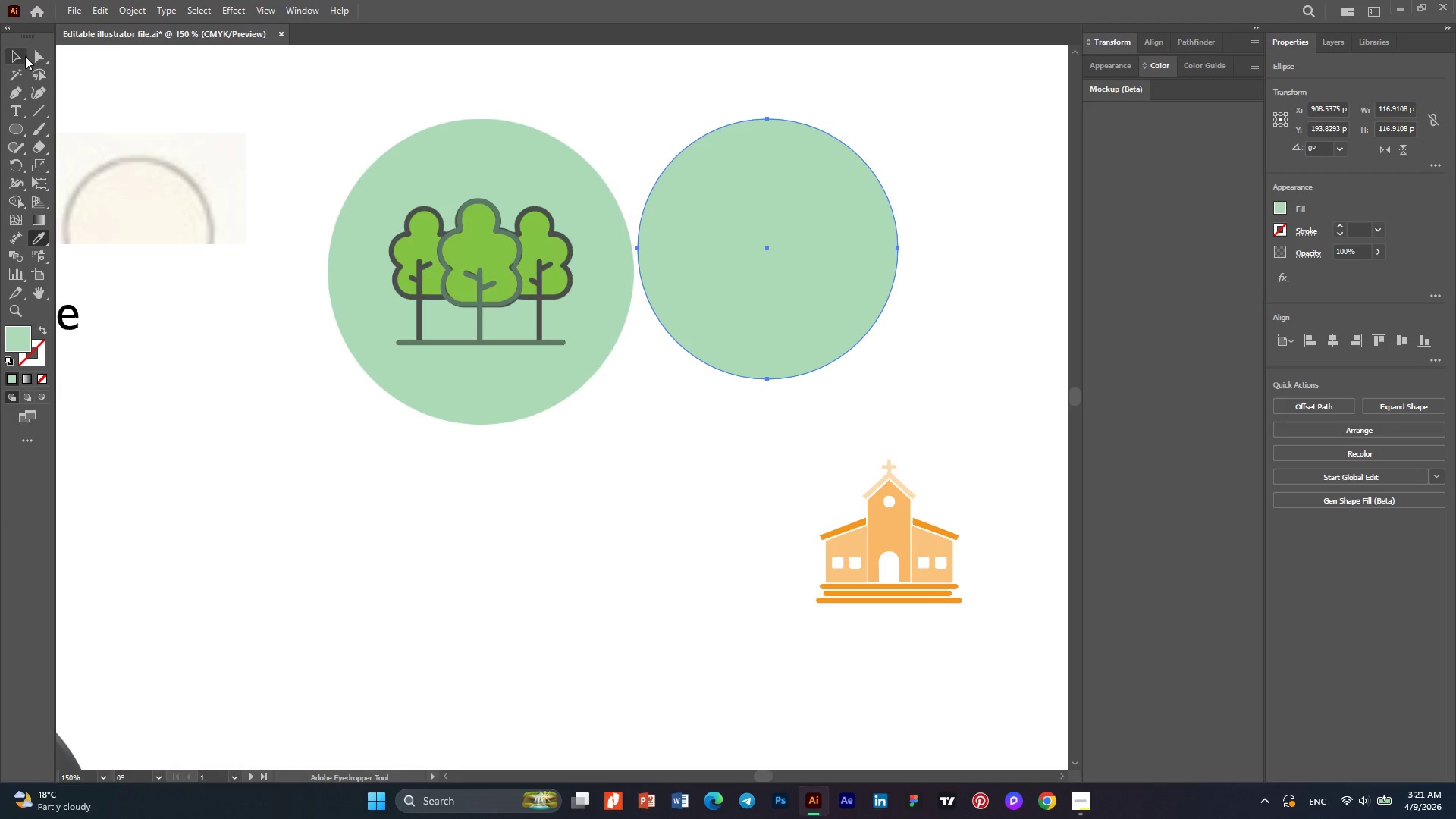 
left_click([20, 55])
 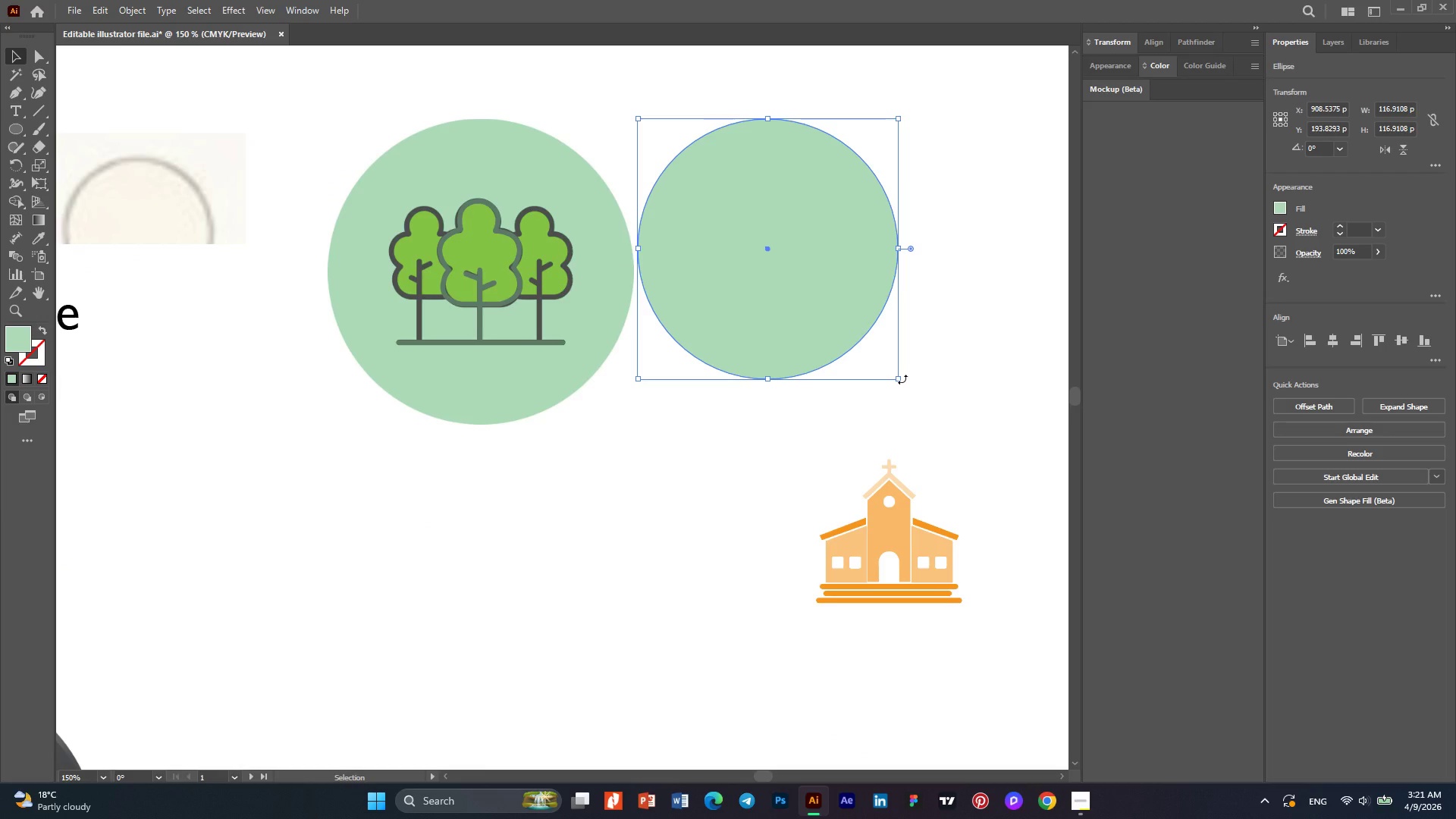 
hold_key(key=ShiftLeft, duration=1.52)
 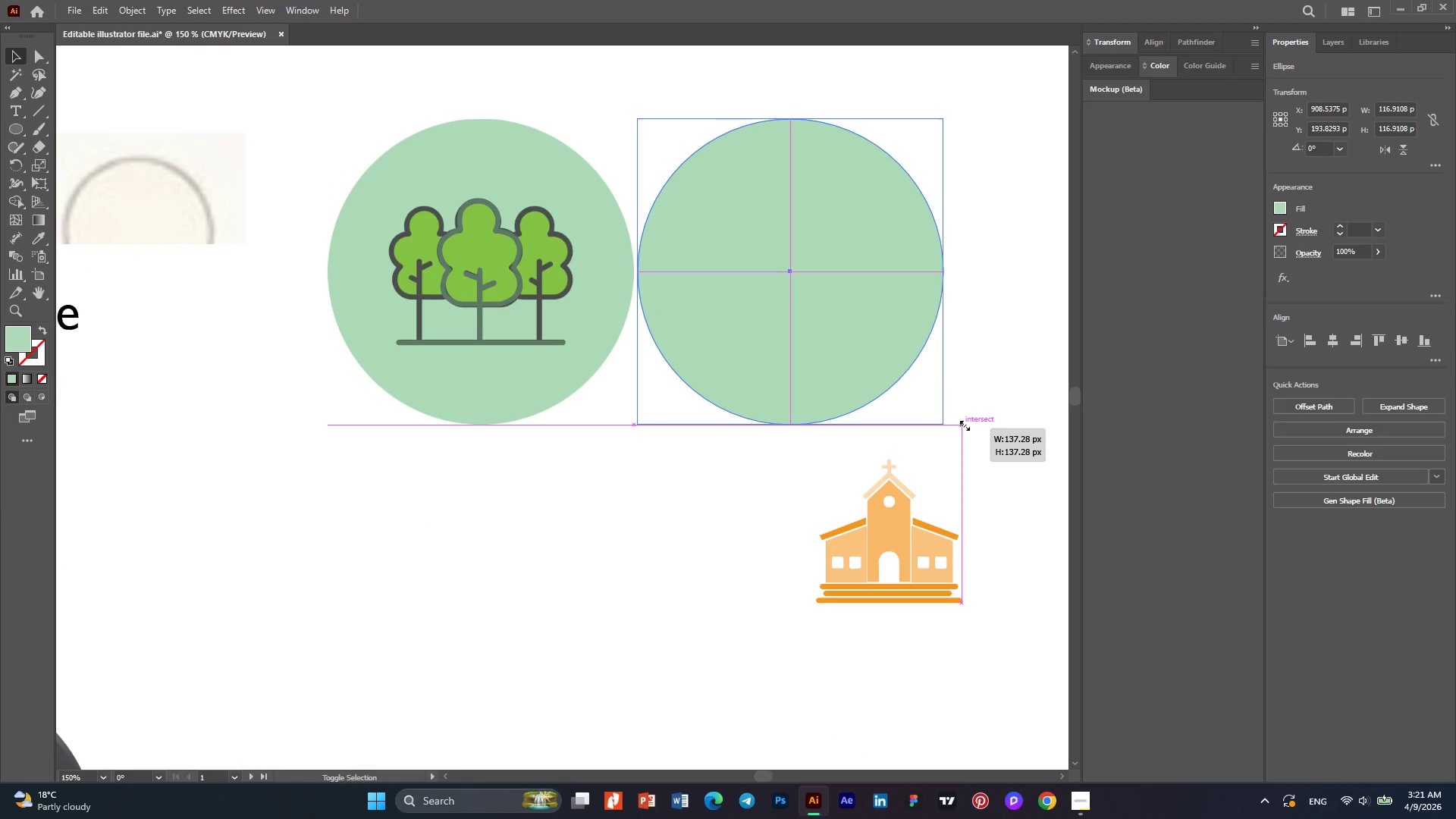 
hold_key(key=ShiftLeft, duration=0.98)
left_click_drag(start_coordinate=[902, 381], to_coordinate=[963, 424])
 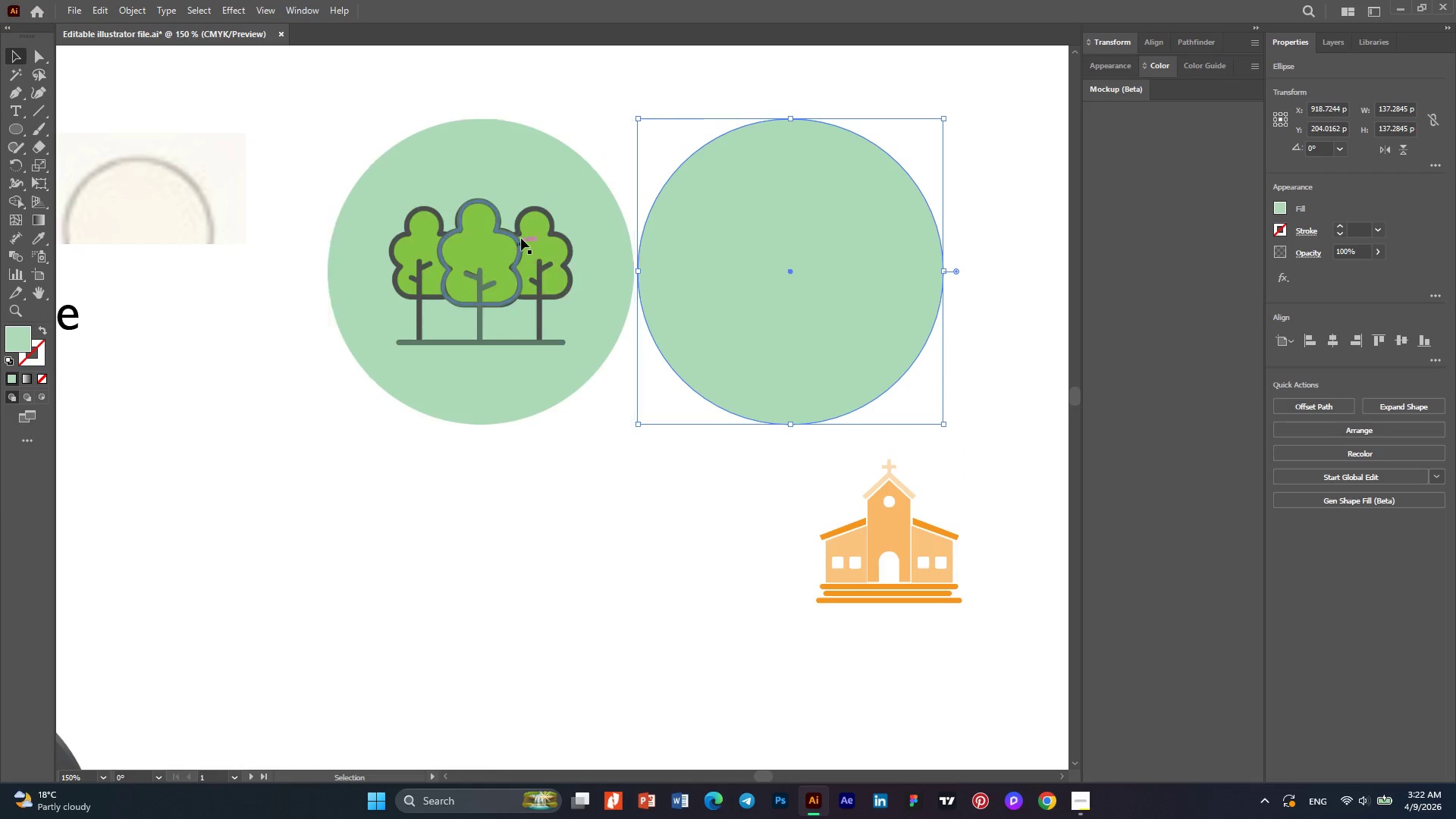 
left_click([516, 238])
 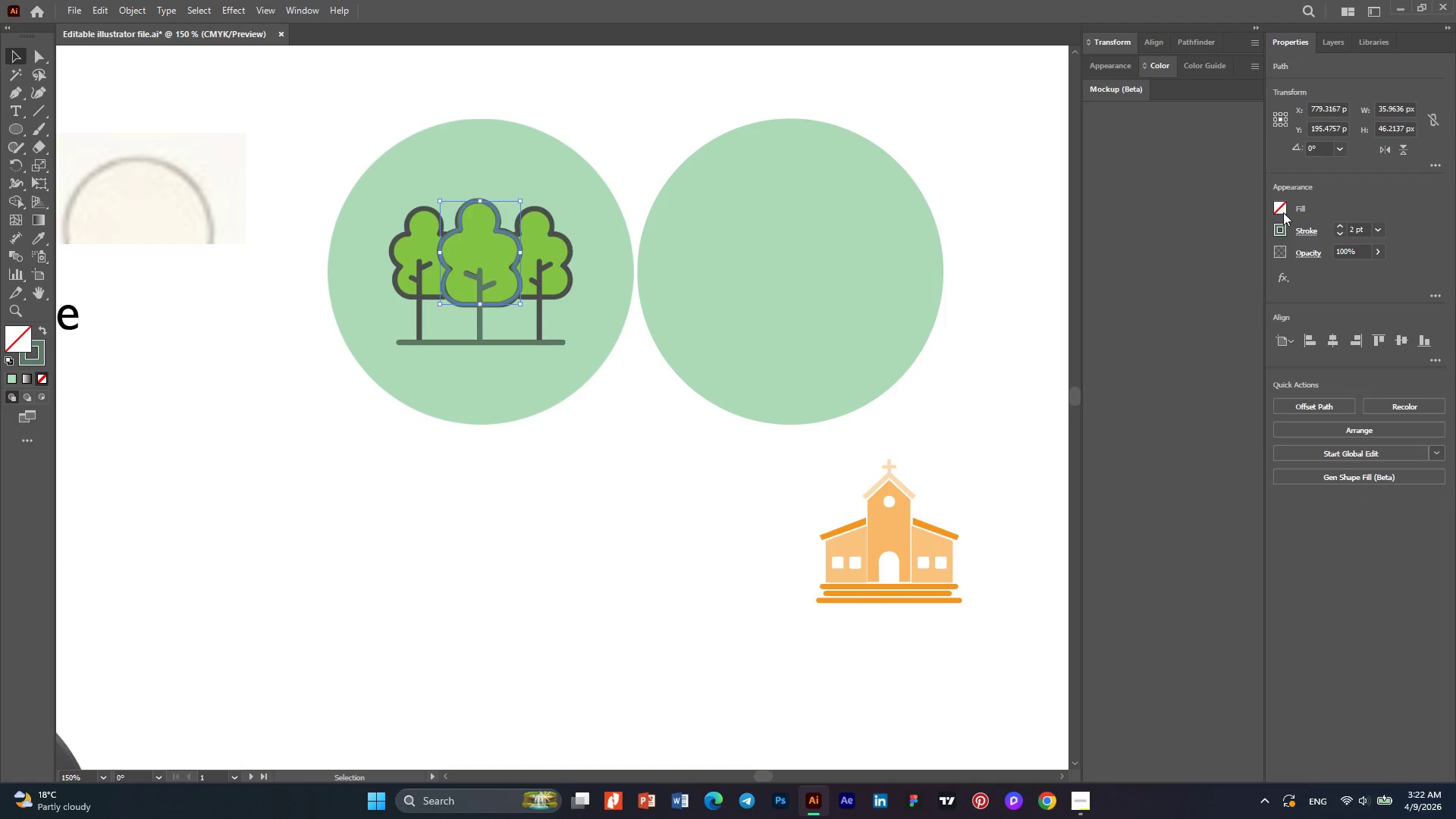 
left_click([1281, 211])
 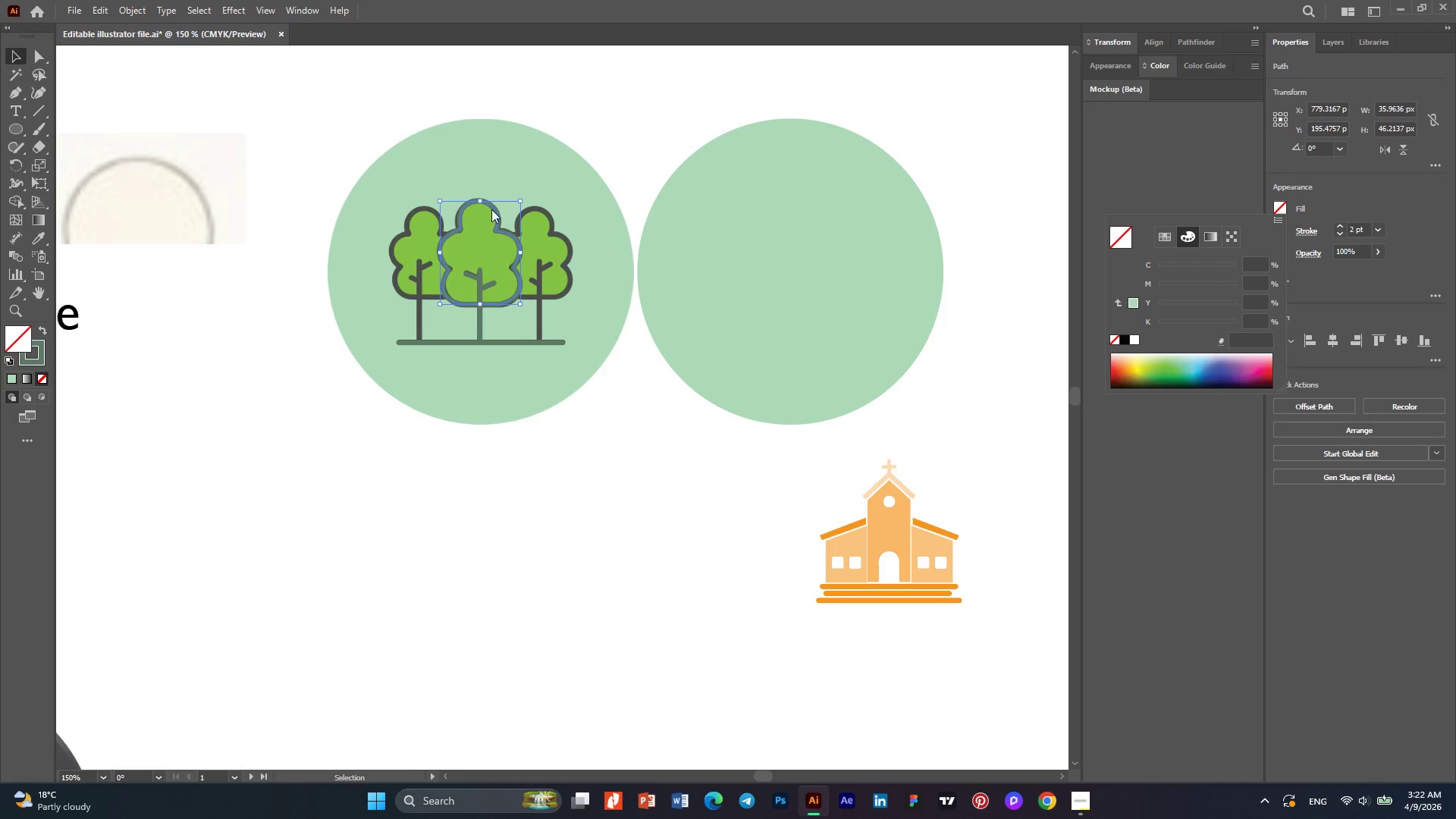 
left_click([39, 238])
 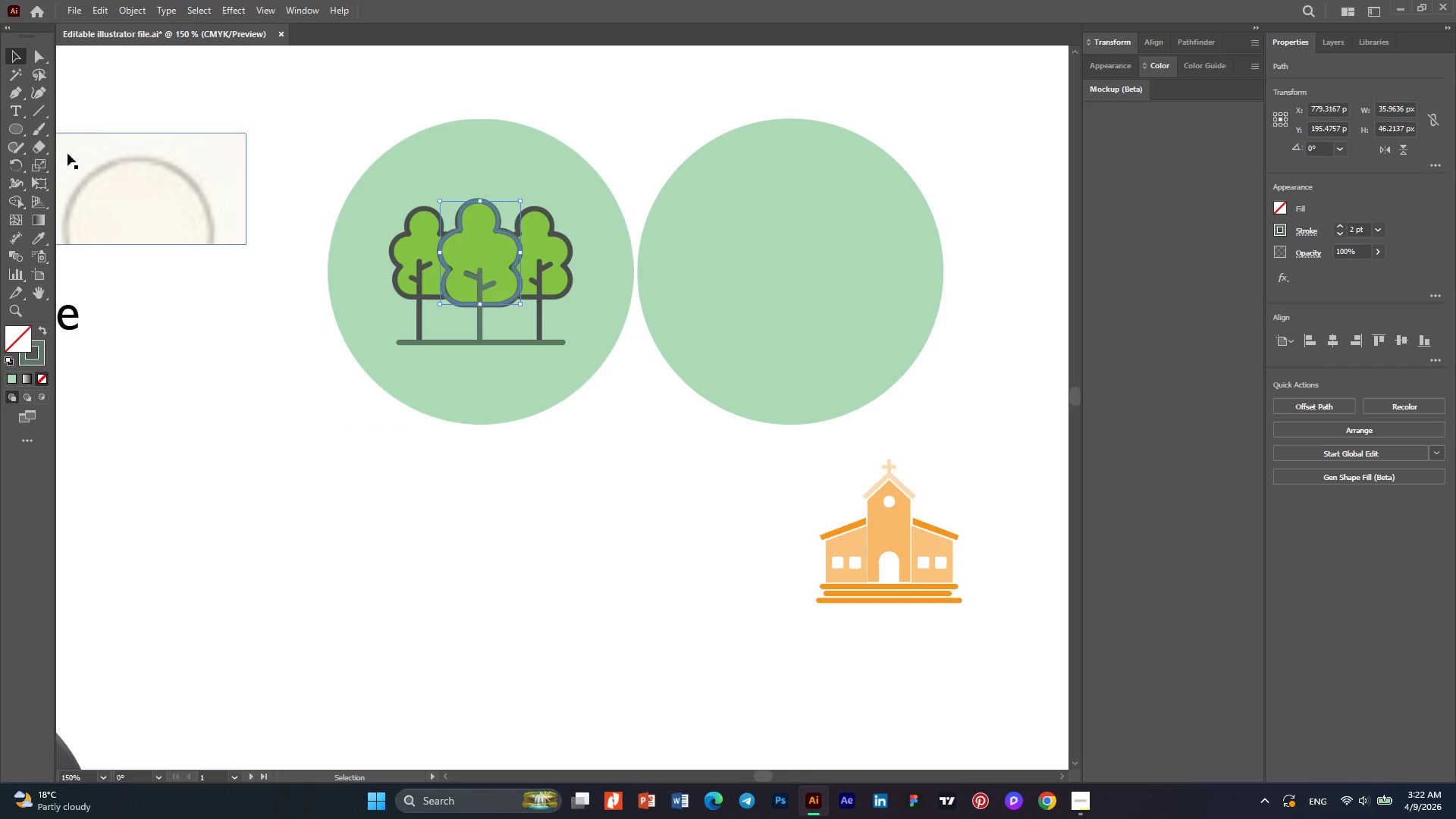 
left_click([41, 236])
 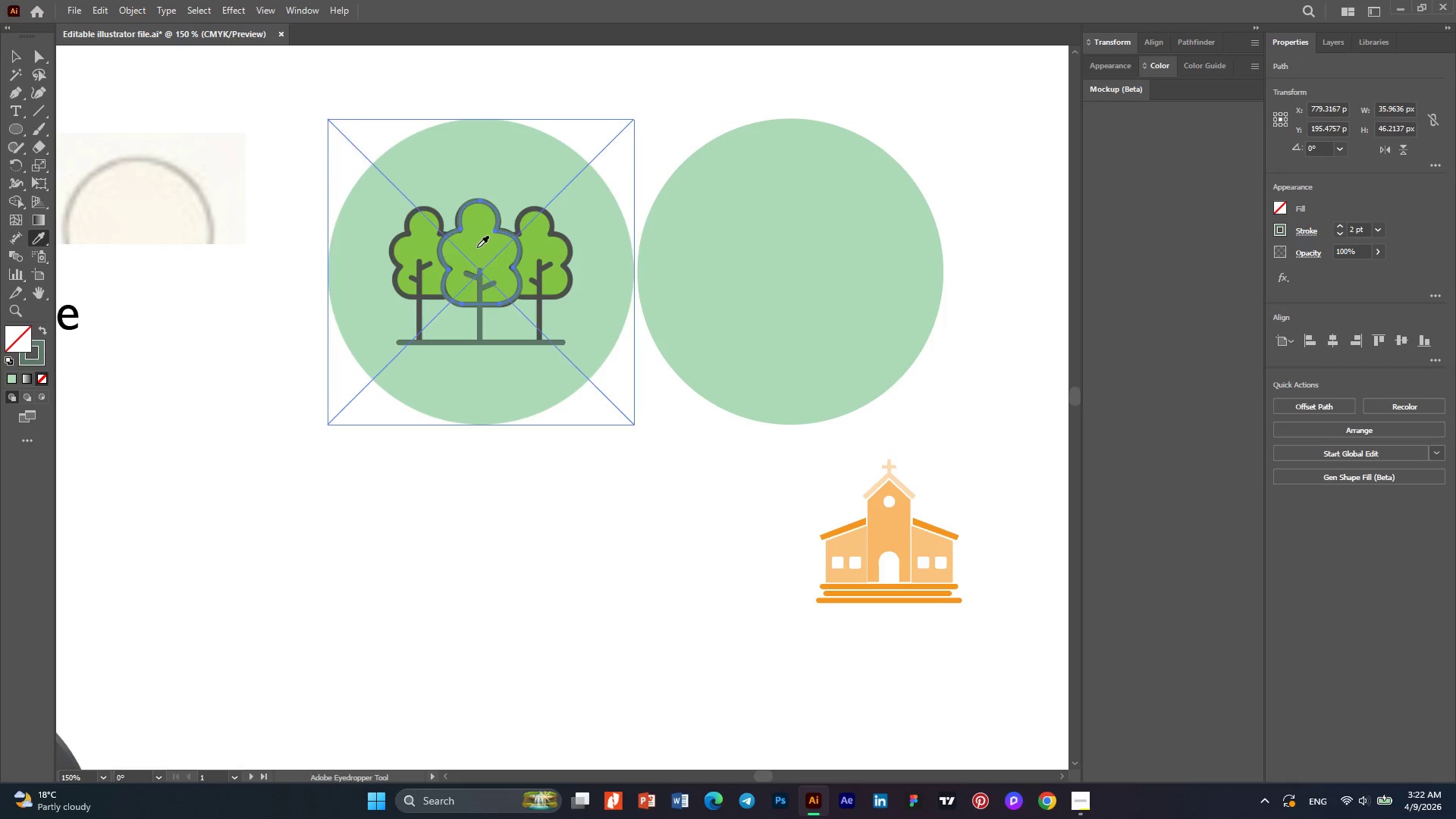 
left_click([477, 247])
 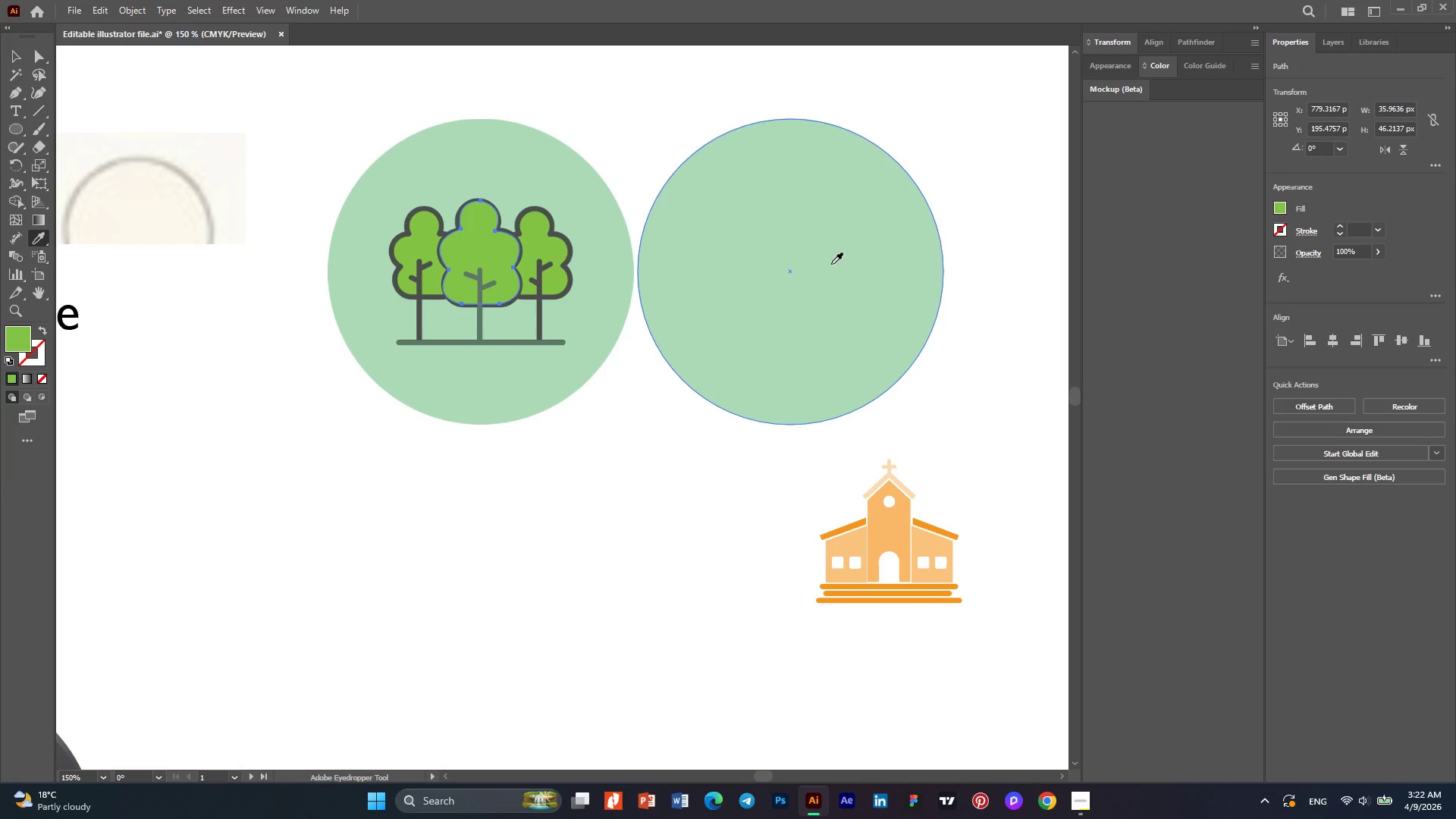 
wait(5.27)
 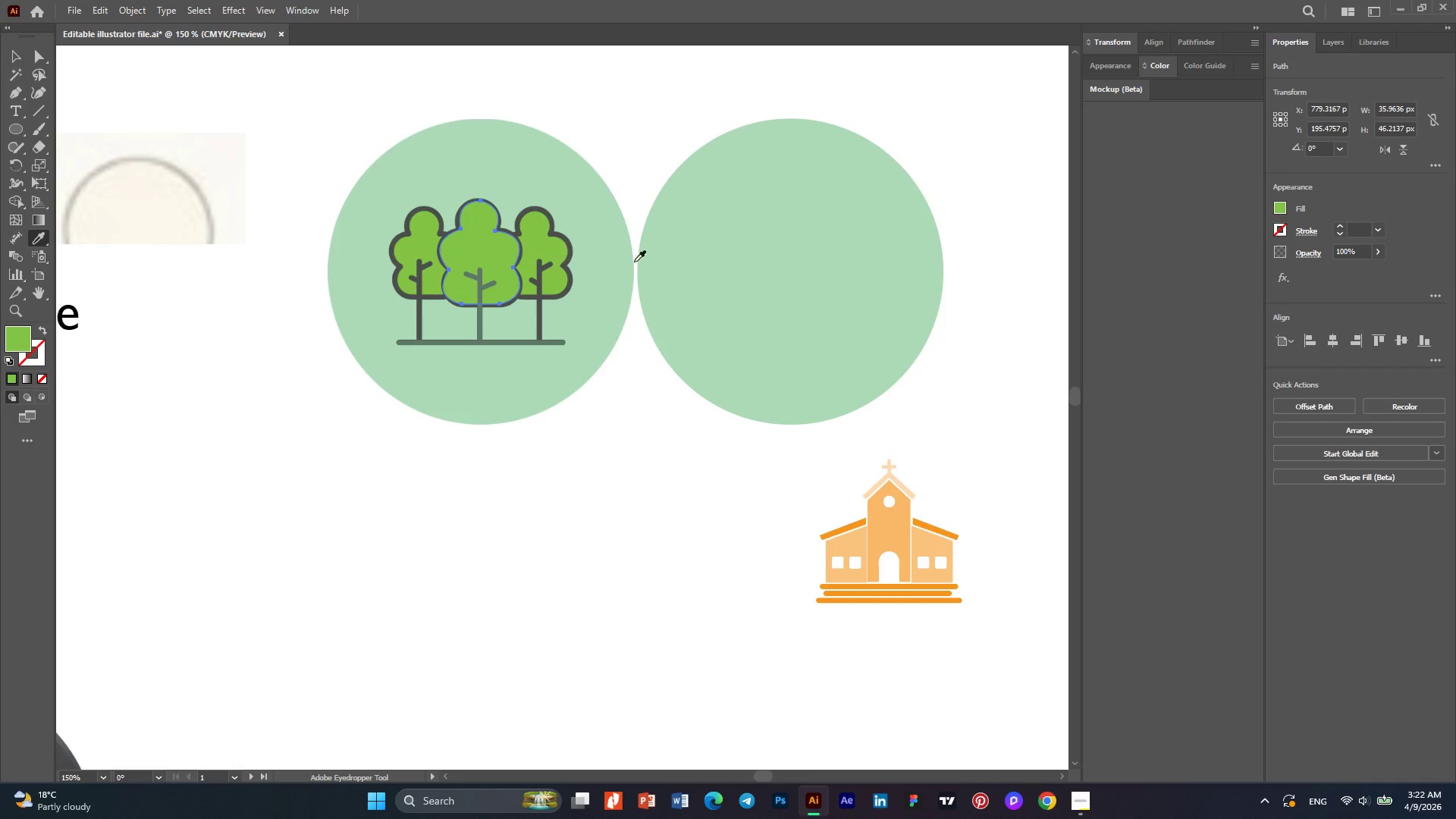 
left_click([1285, 227])
 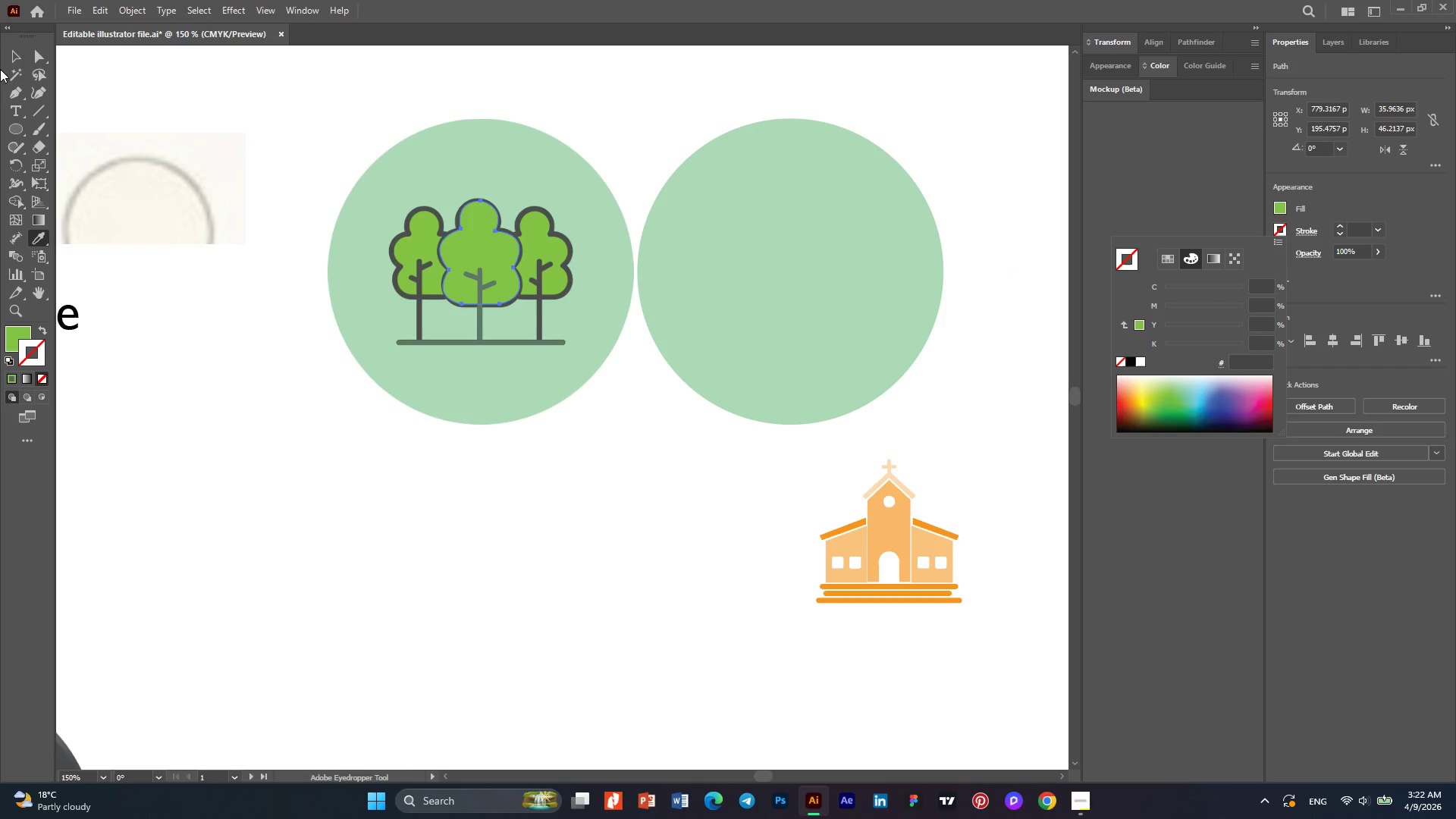 
left_click([18, 61])
 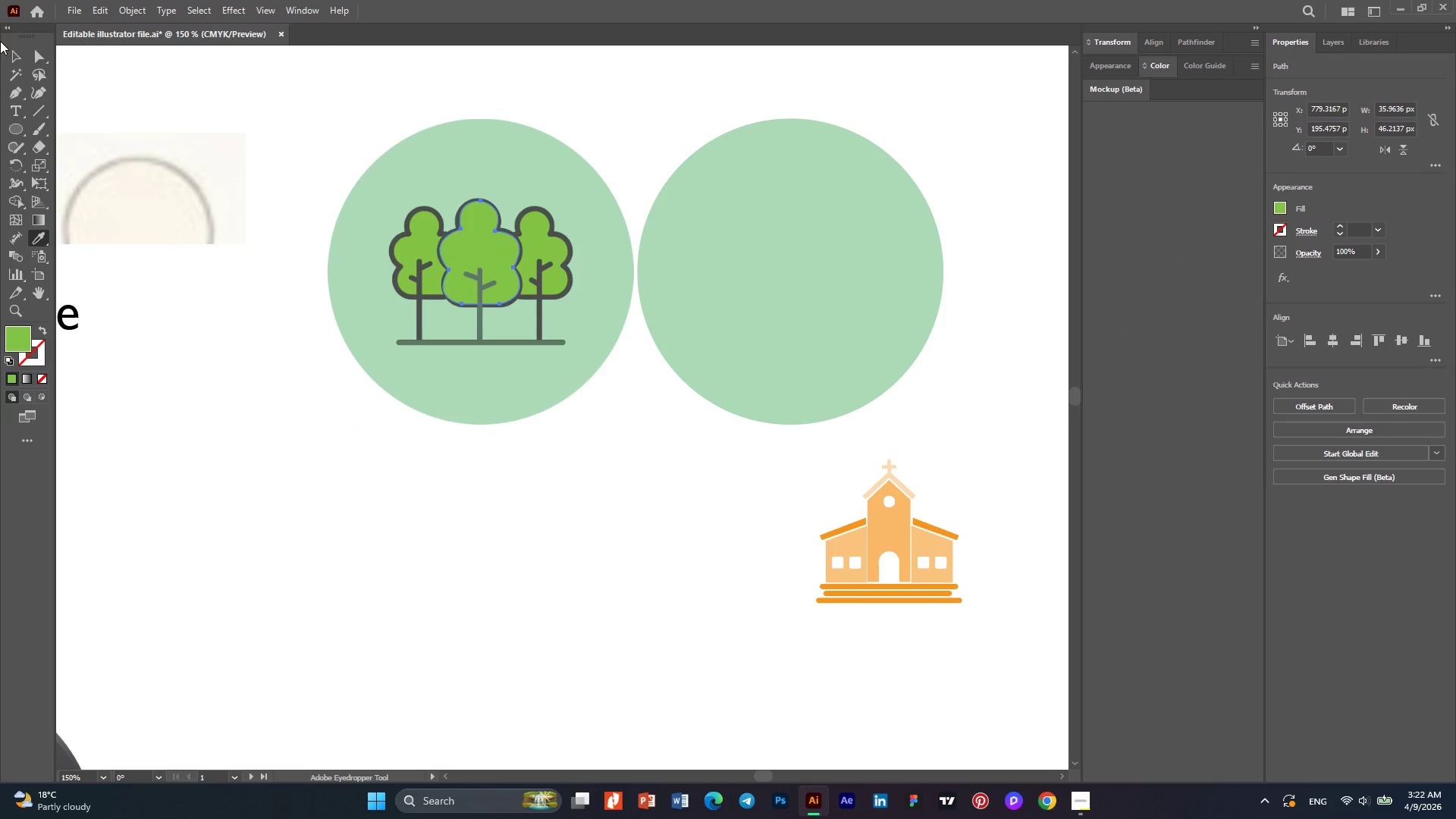 
left_click([19, 52])
 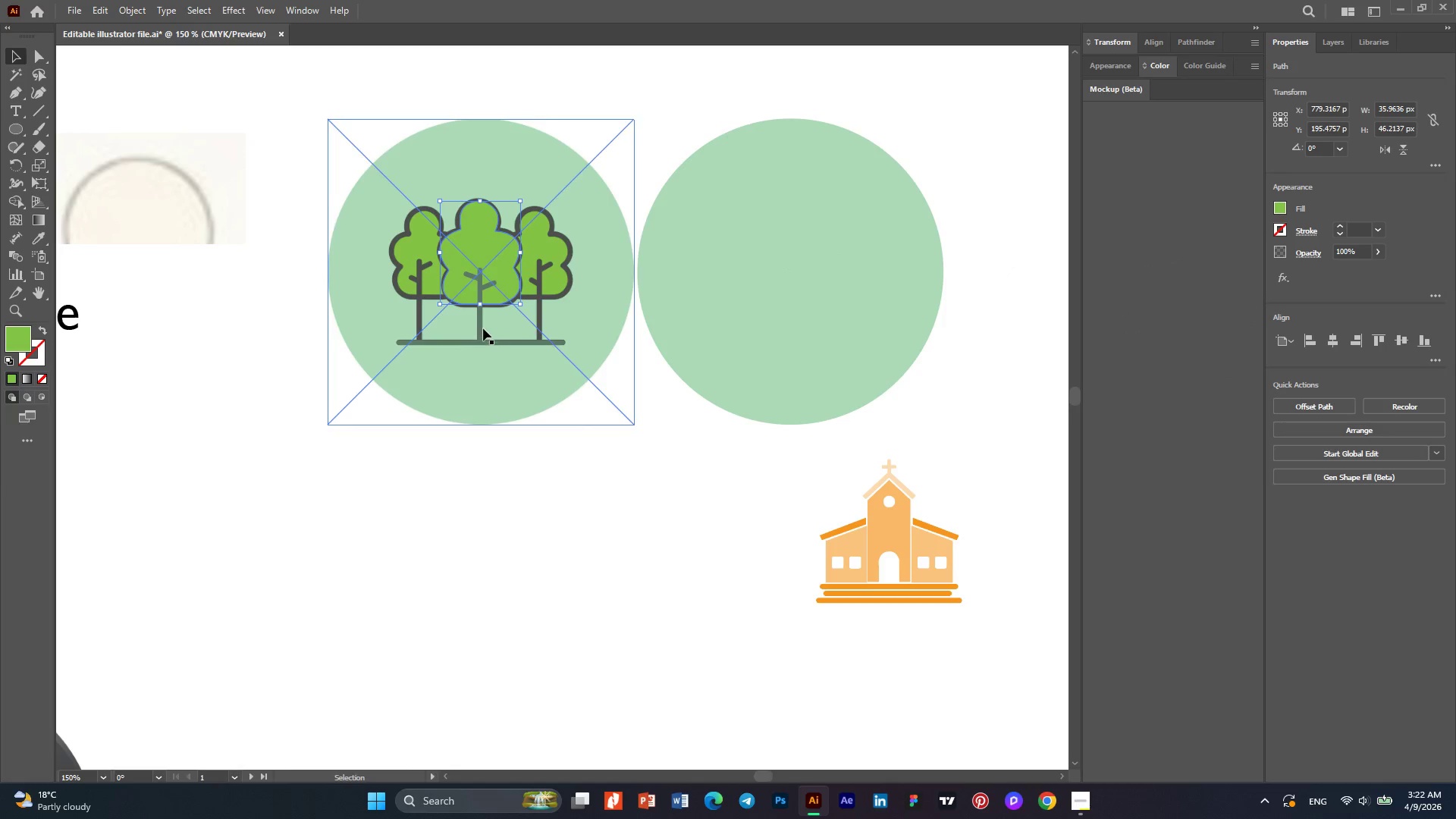 
left_click([482, 327])
 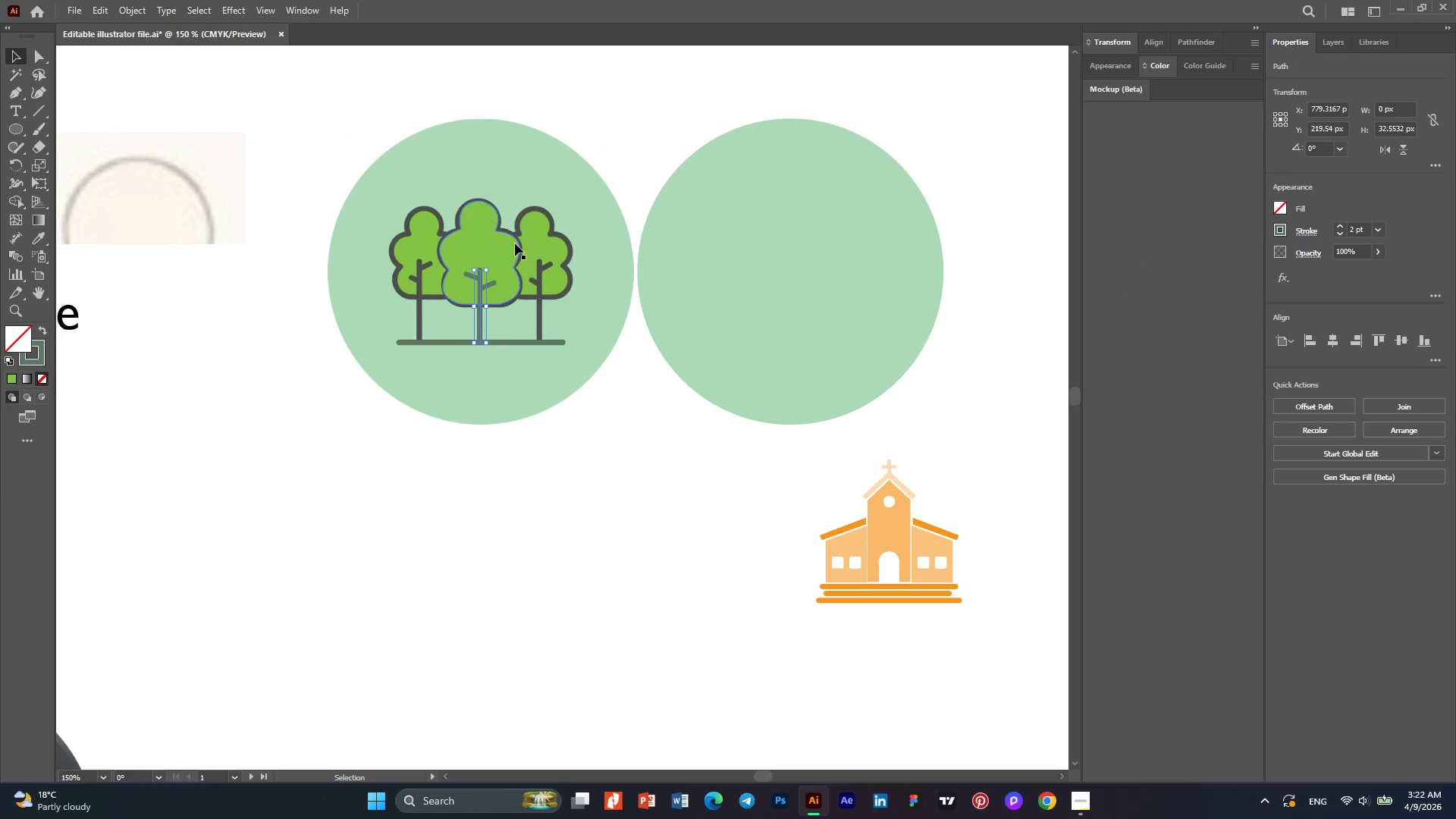 
left_click([515, 243])
 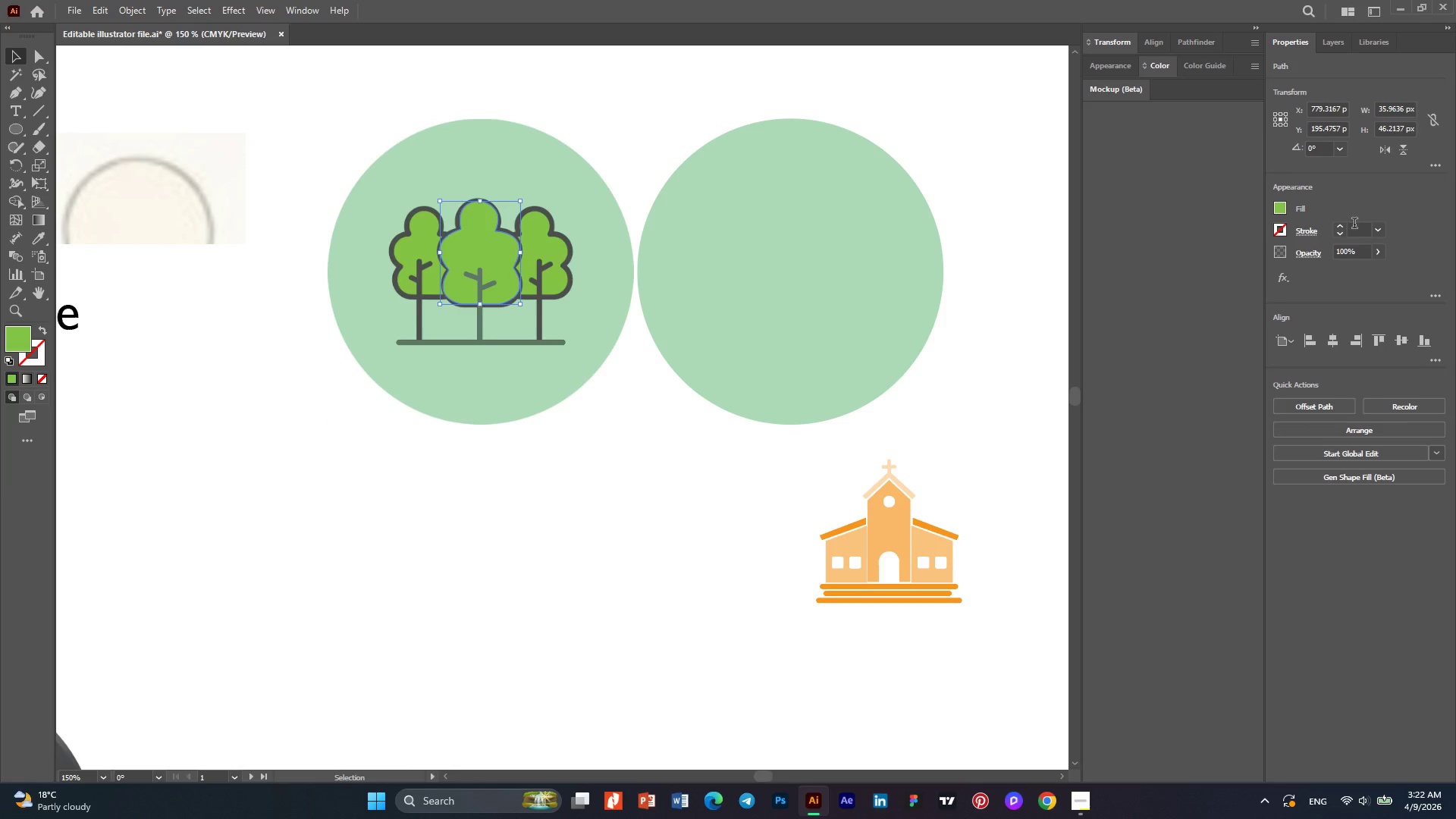 
left_click([1343, 228])
 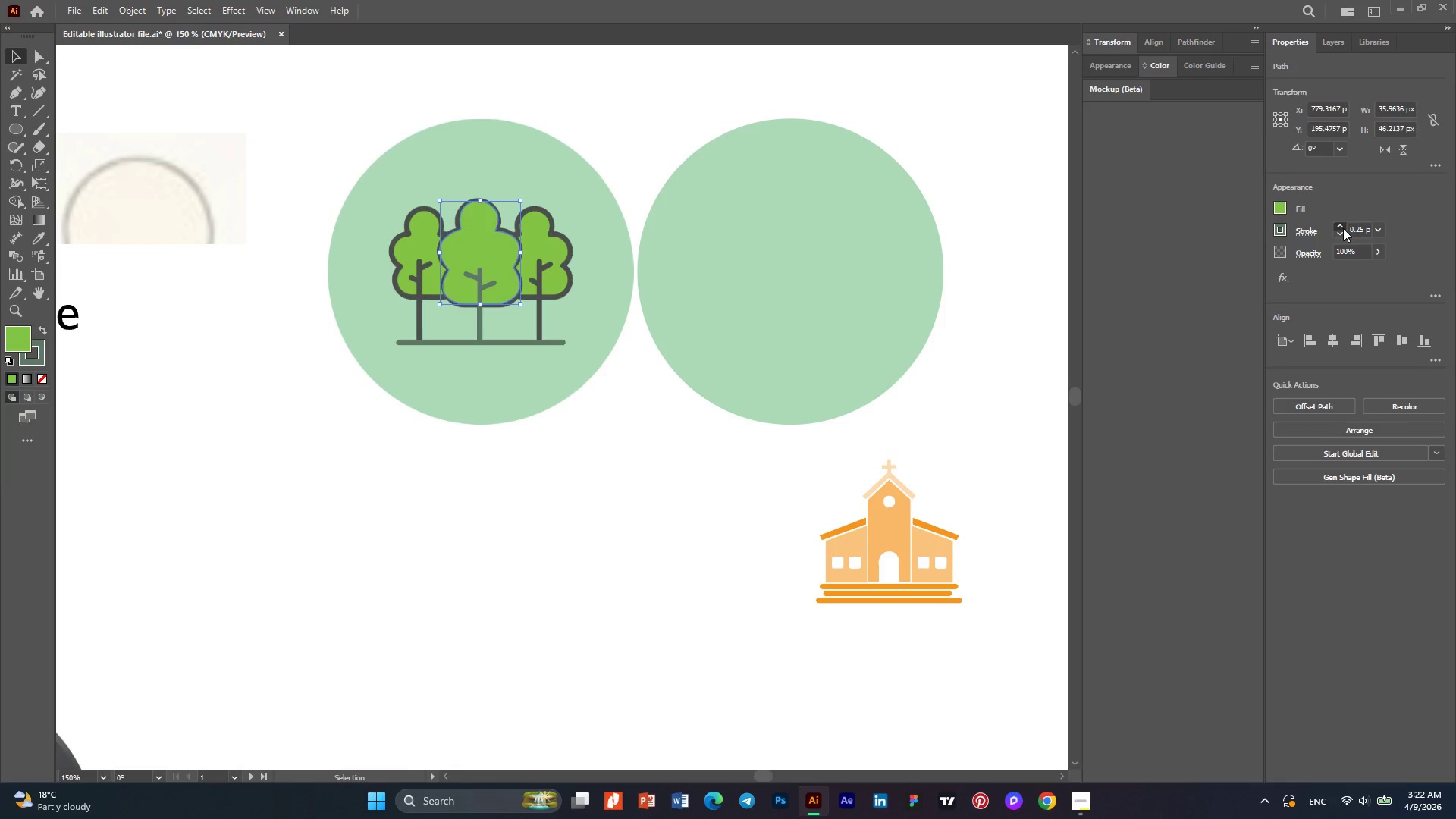 
double_click([1343, 228])
 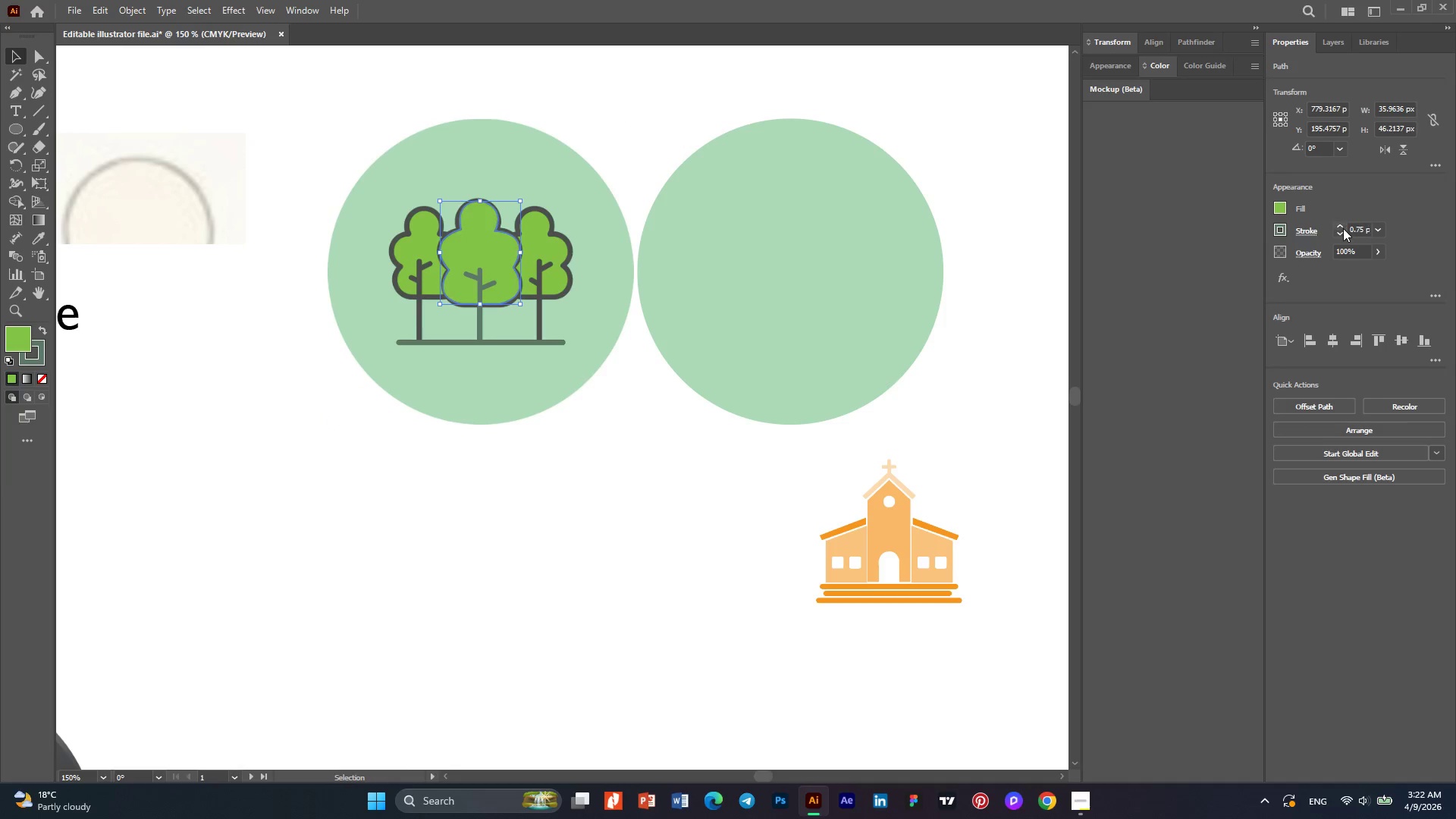 
triple_click([1343, 228])
 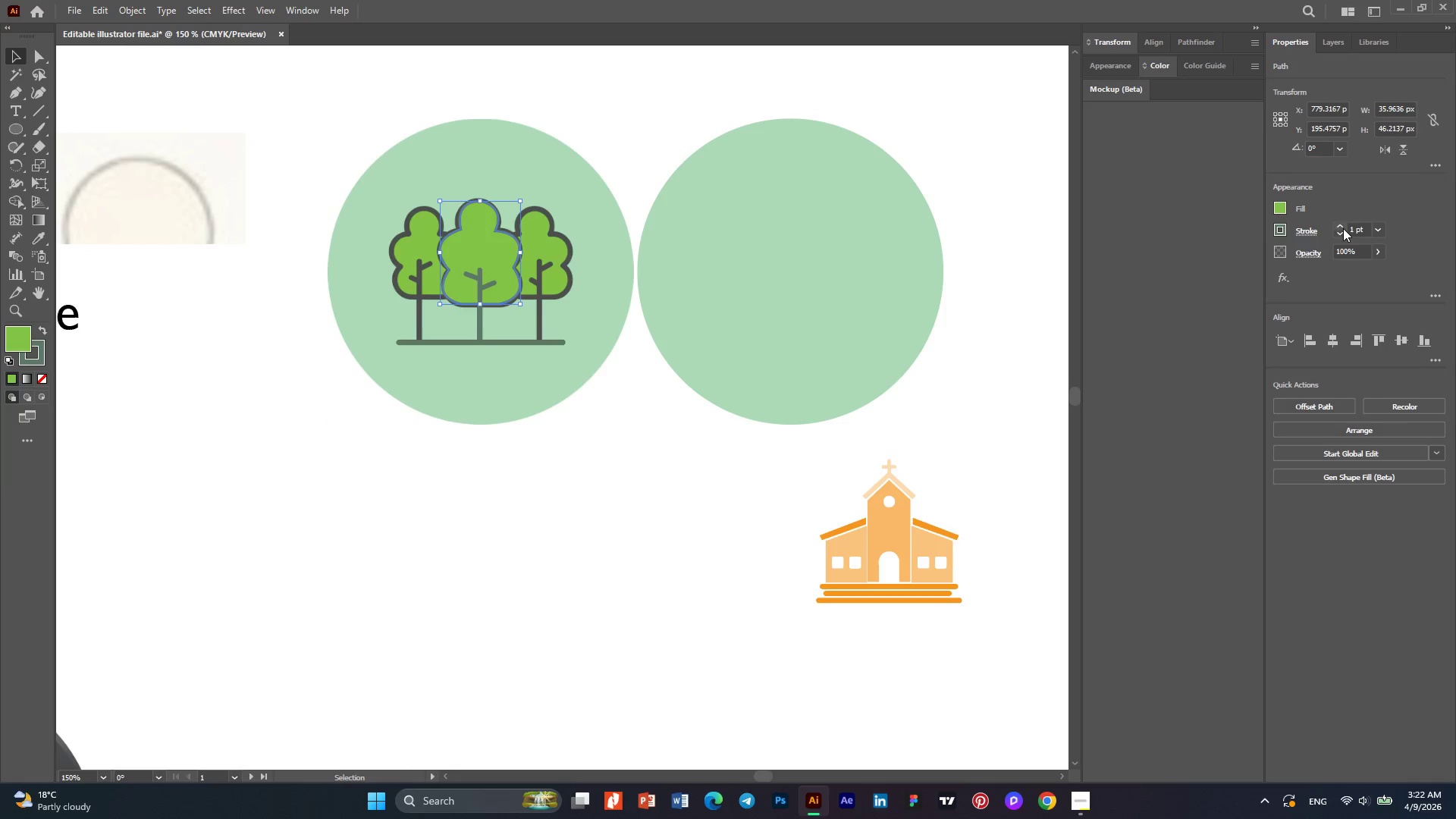 
triple_click([1343, 228])
 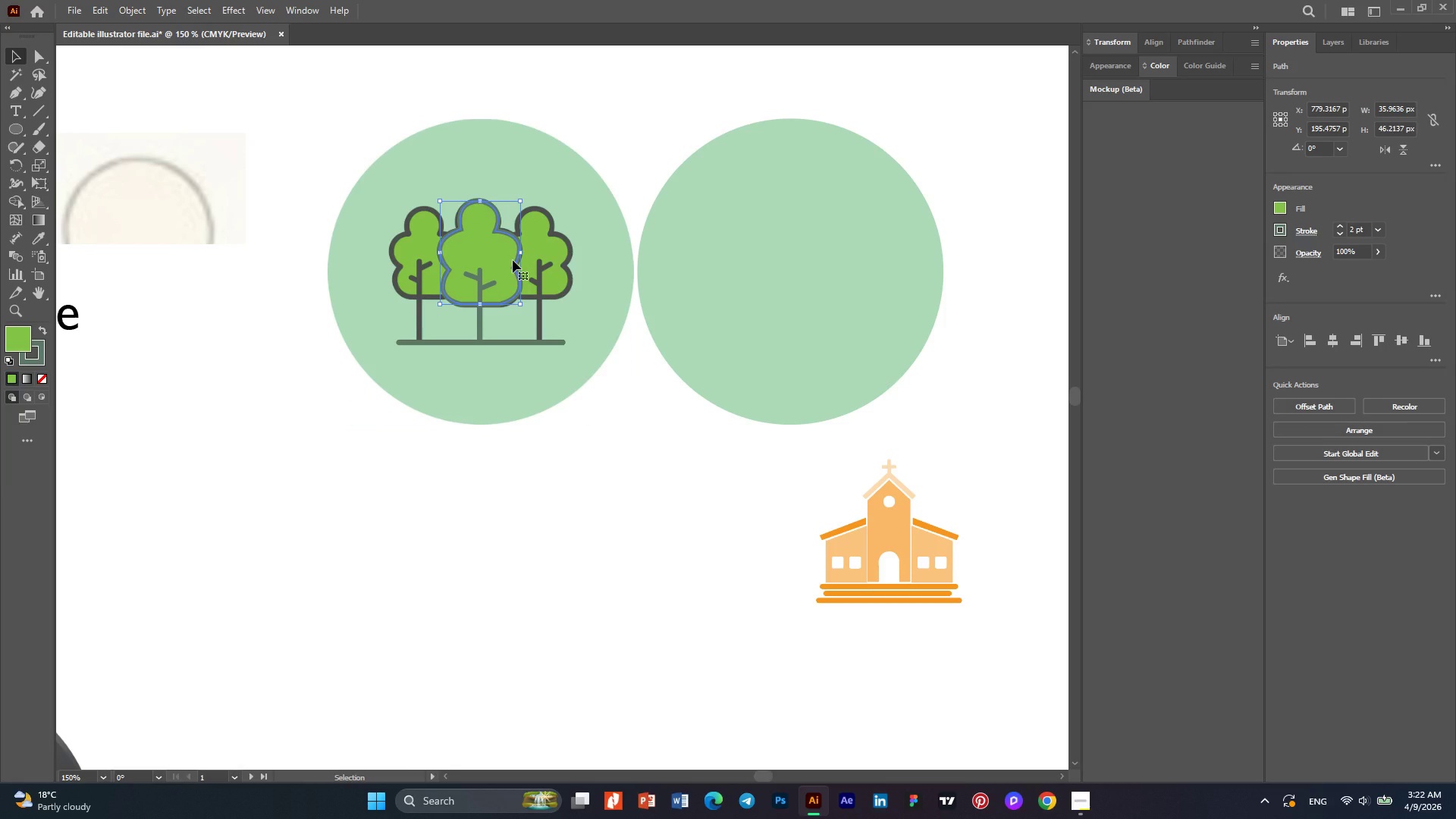 
hold_key(key=ShiftLeft, duration=1.06)
left_click_drag(start_coordinate=[514, 262], to_coordinate=[555, 264])
 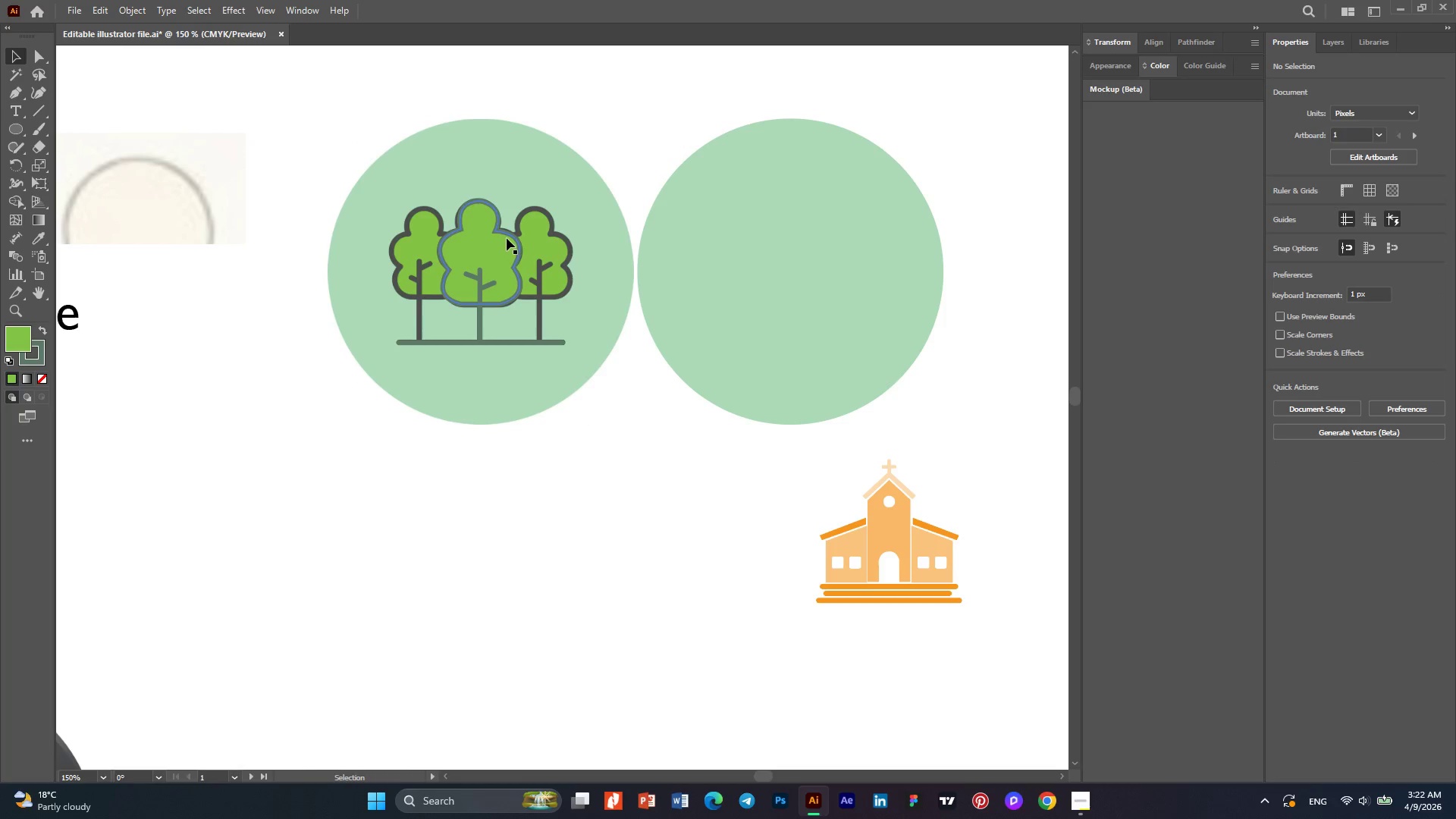 
left_click([507, 238])
 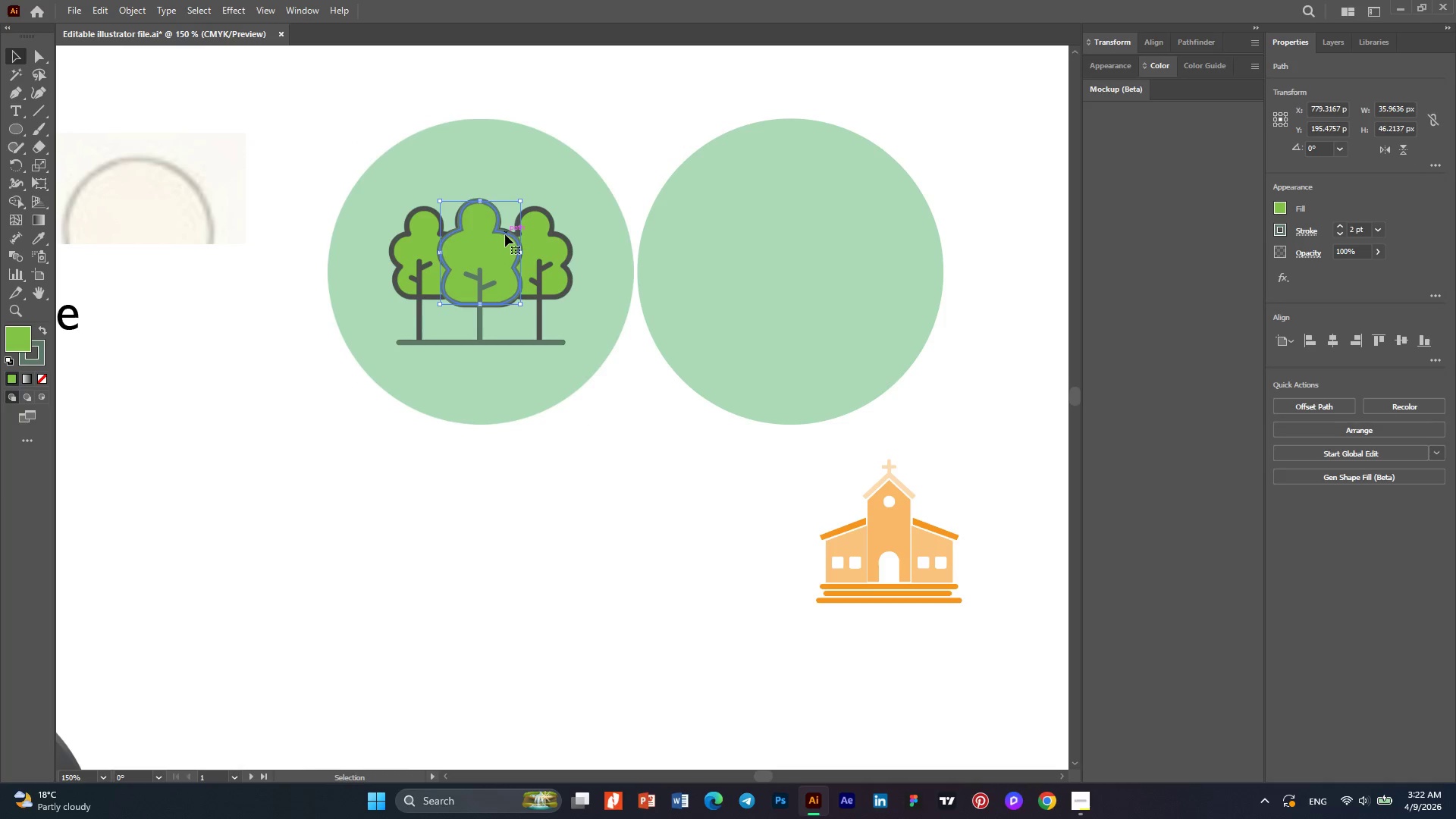 
hold_key(key=ShiftLeft, duration=1.19)
left_click_drag(start_coordinate=[505, 234], to_coordinate=[561, 240])
 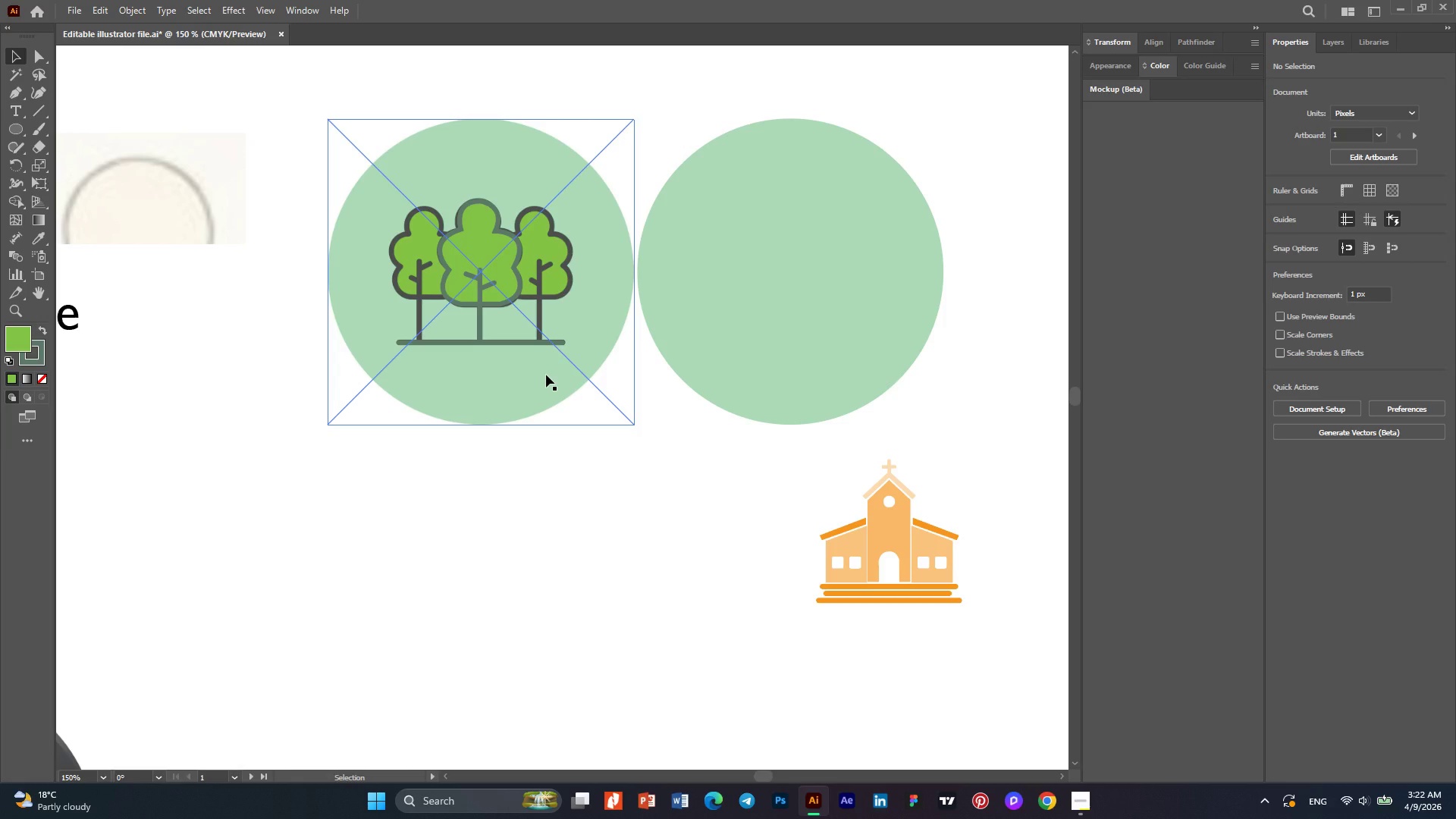 
hold_key(key=AltLeft, duration=0.56)
scroll: coordinate [526, 348], scroll_direction: up, amount: 2.0
 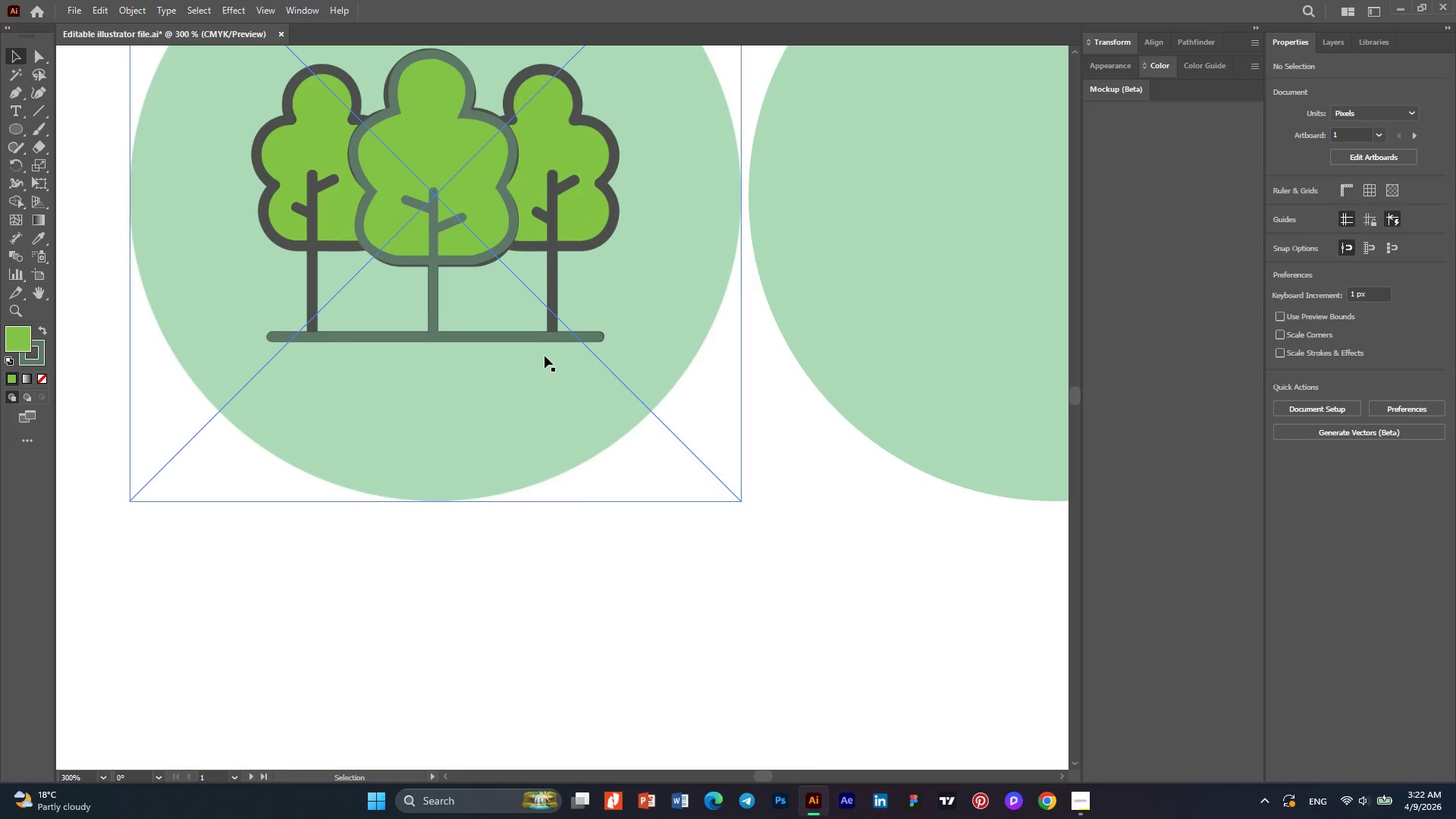 
hold_key(key=AltLeft, duration=0.52)
scroll: coordinate [545, 373], scroll_direction: up, amount: 7.0
 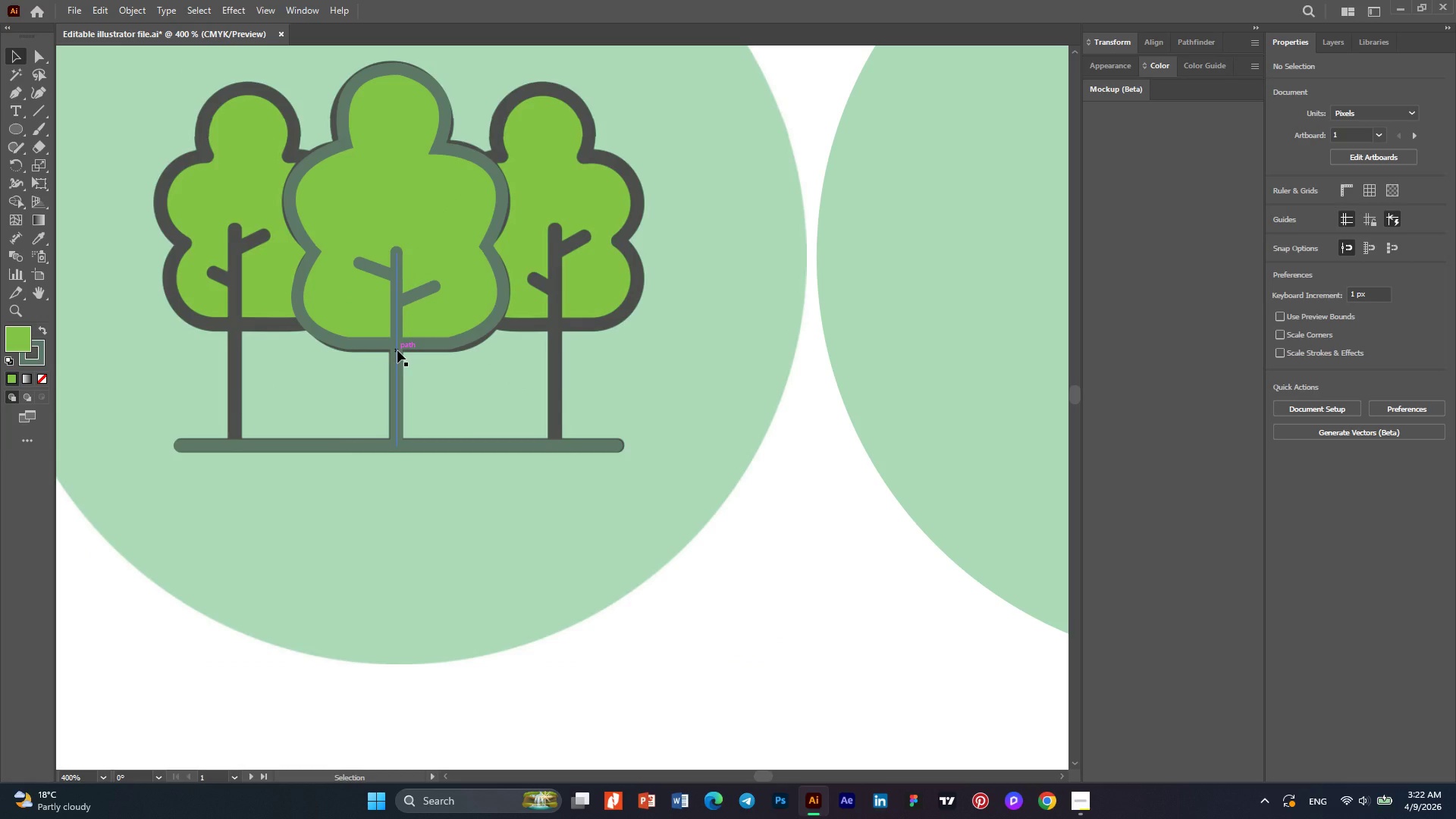 
hold_key(key=ShiftLeft, duration=1.5)
left_click([397, 350])
 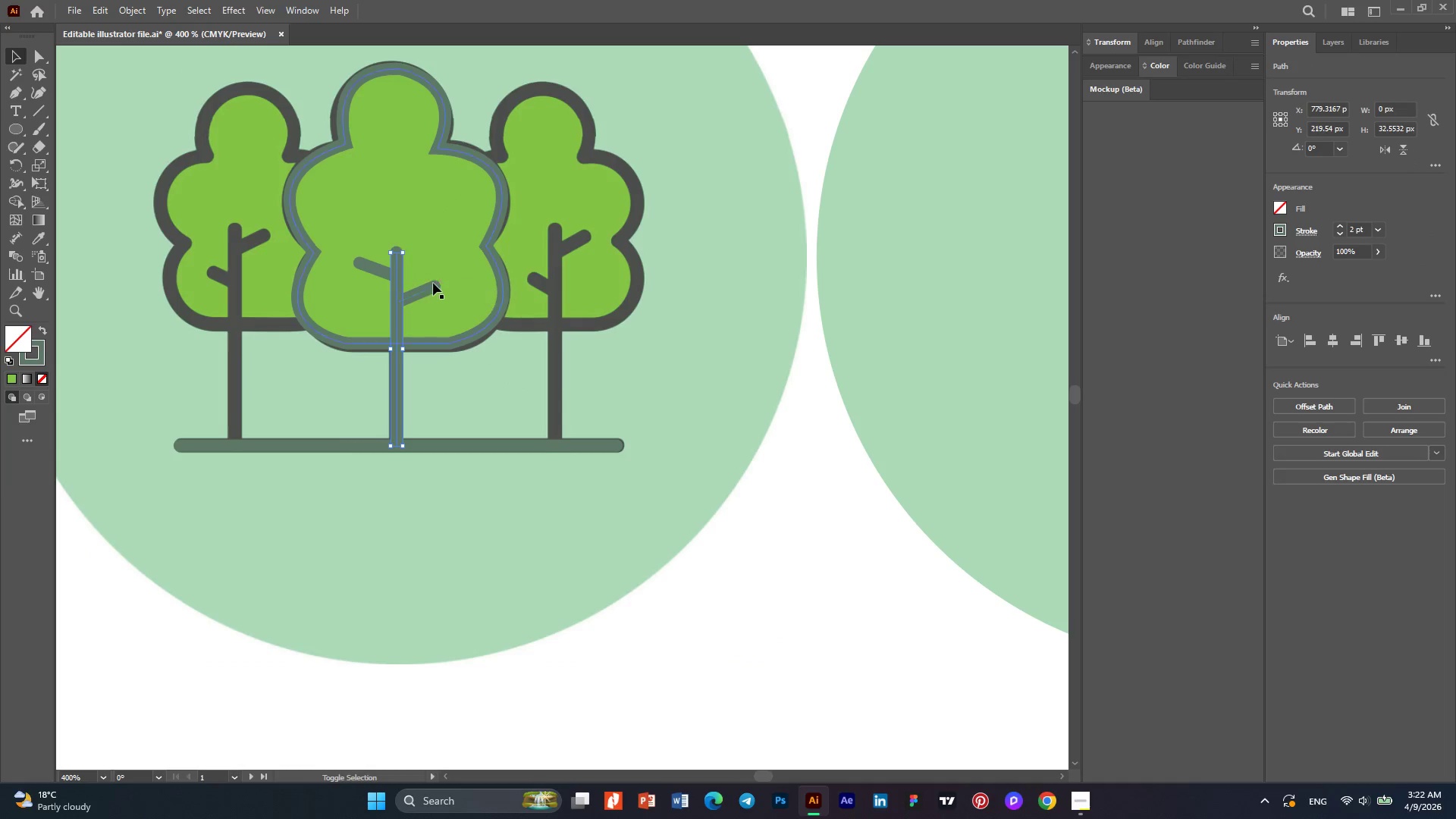 
left_click([433, 283])
 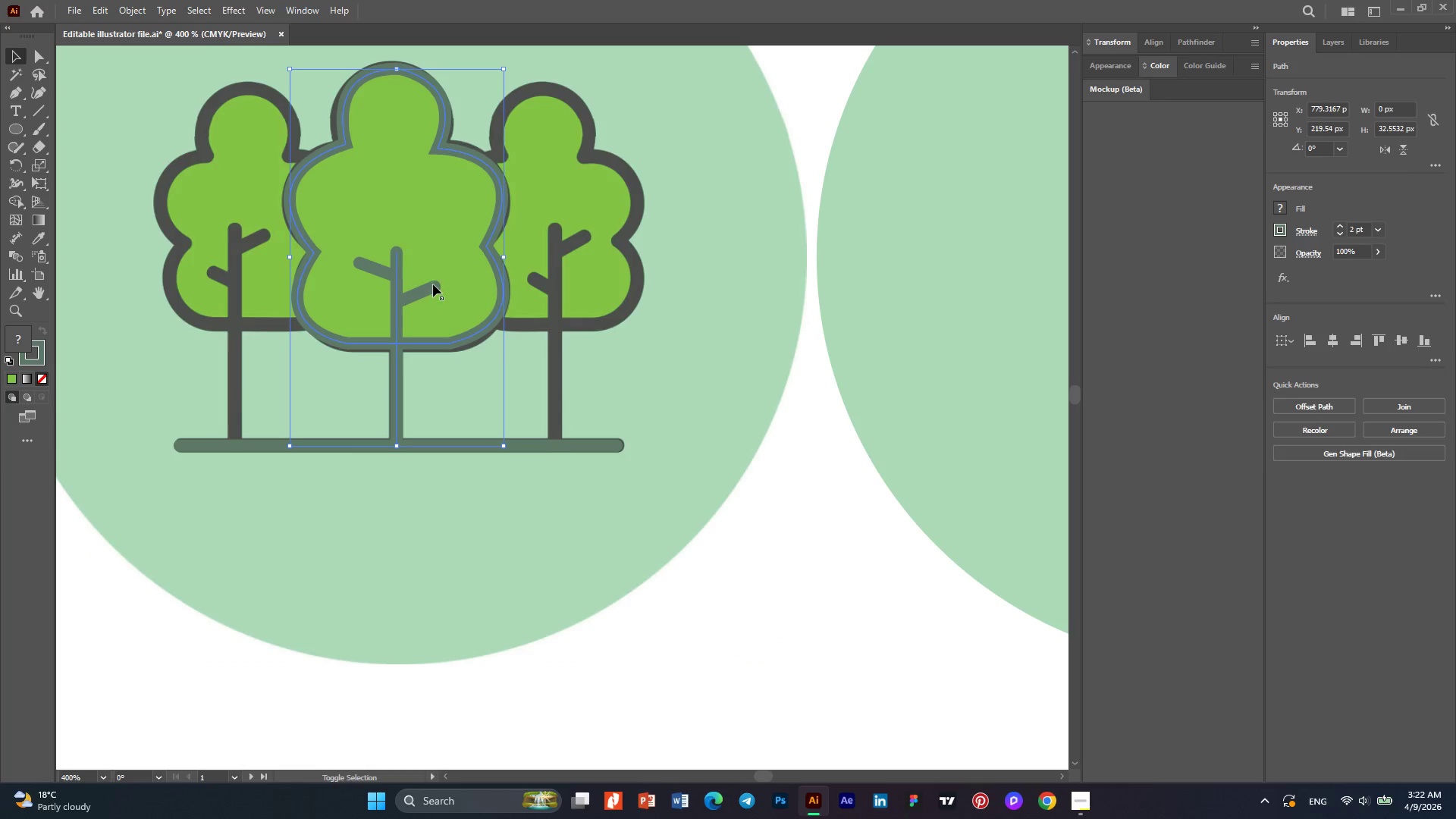 
hold_key(key=ShiftLeft, duration=1.52)
left_click([435, 290])
 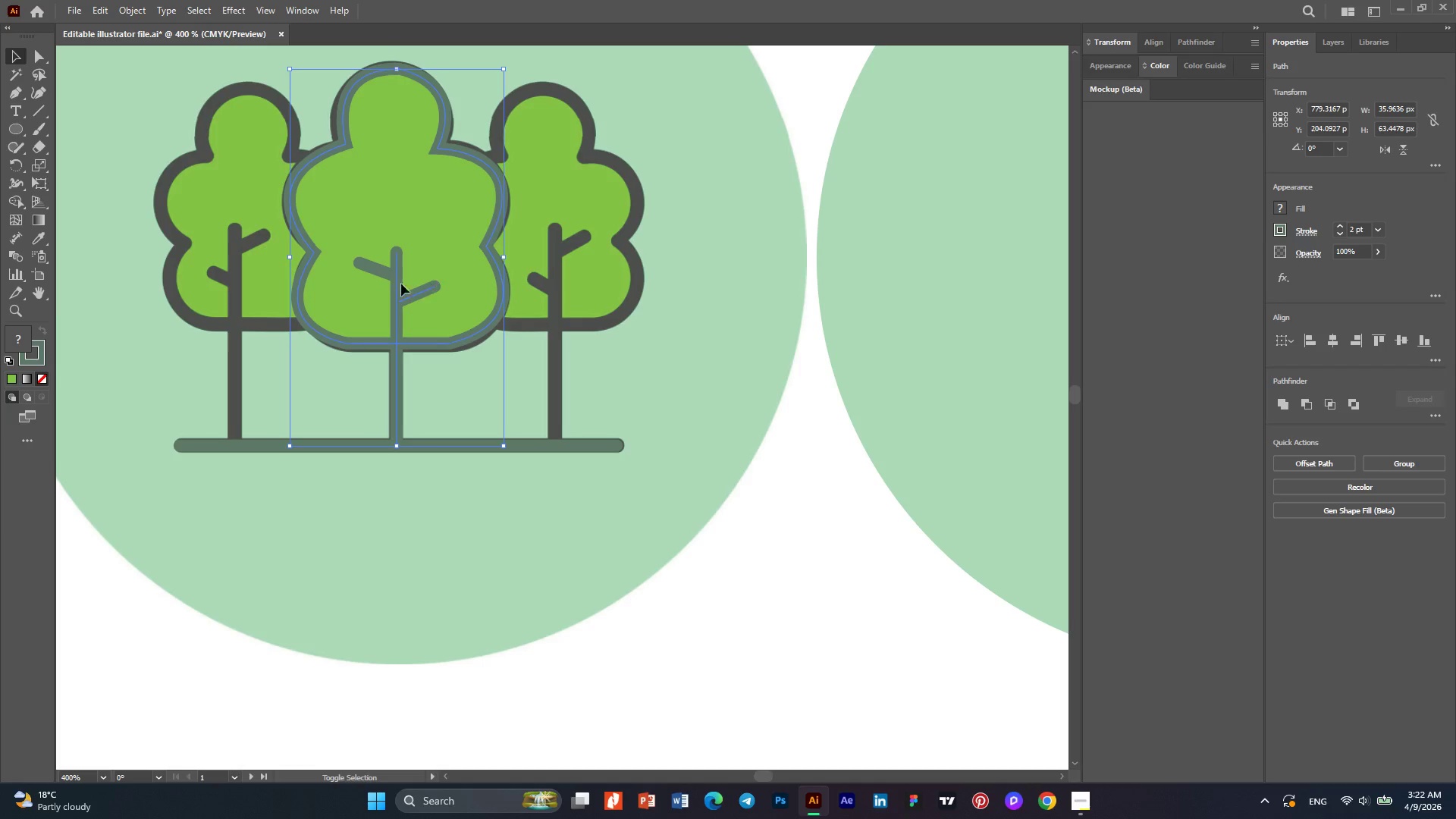 
hold_key(key=ShiftLeft, duration=1.5)
left_click([375, 269])
 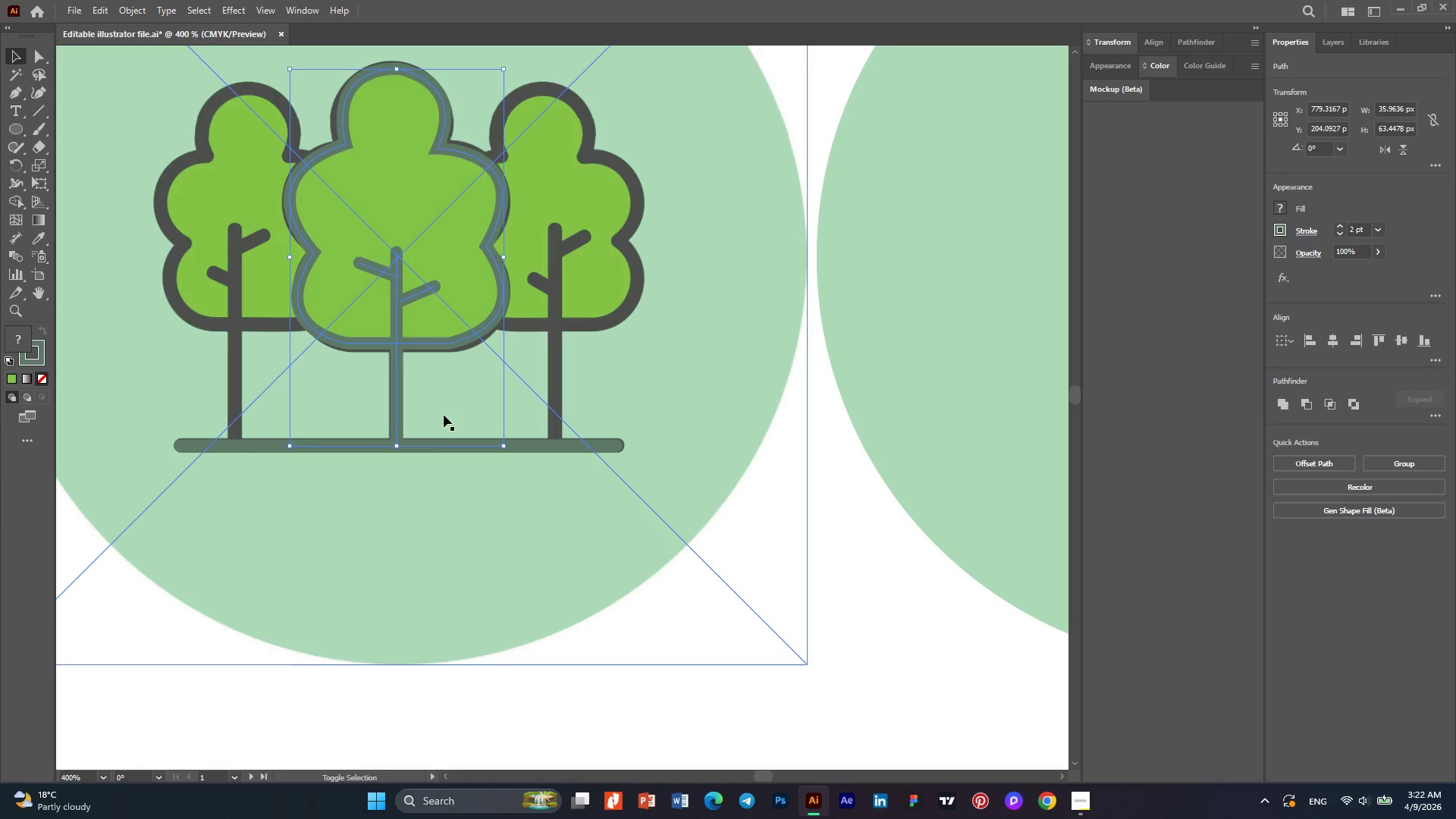 
hold_key(key=ShiftLeft, duration=0.72)
 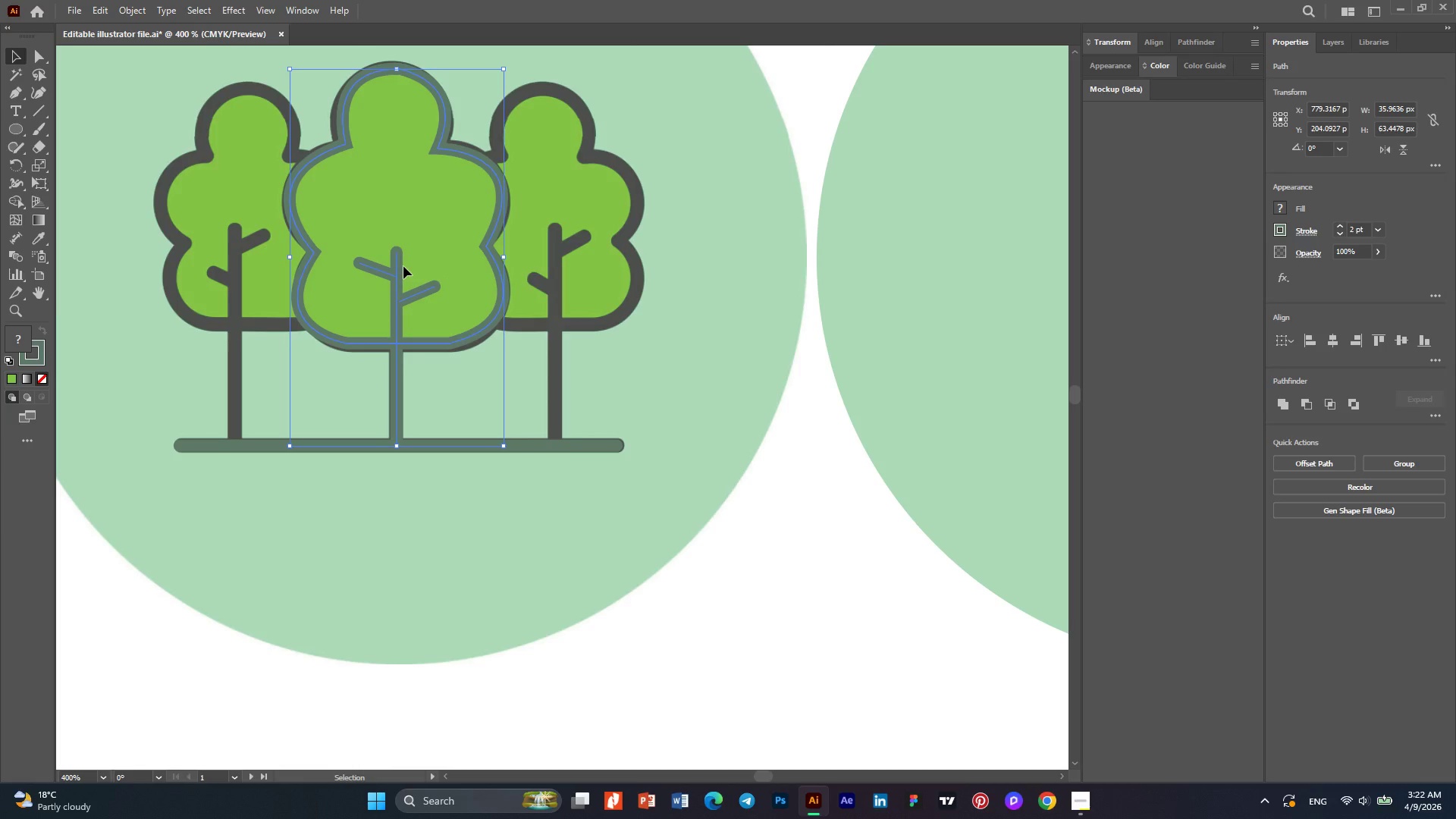 
right_click([403, 266])
 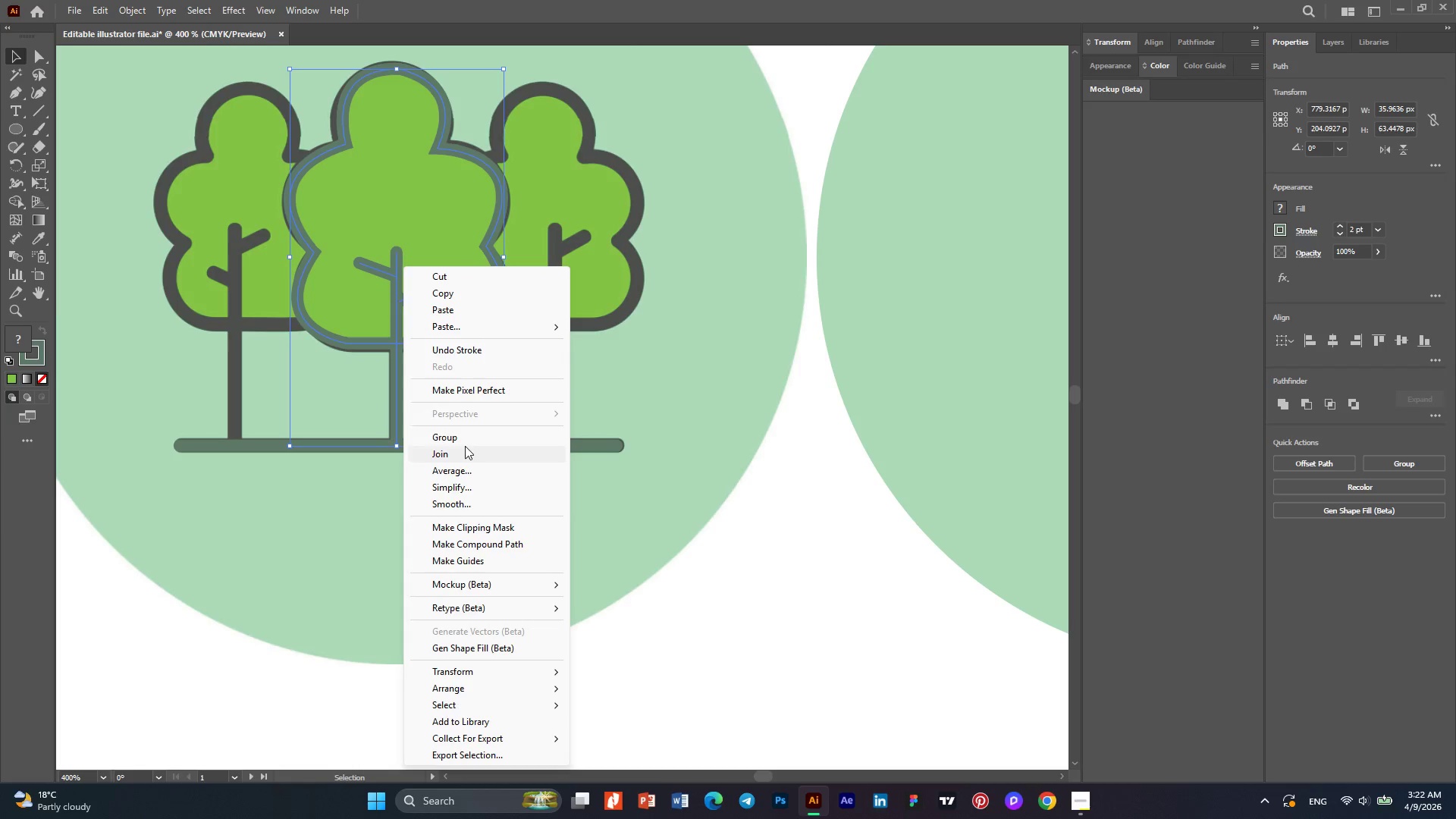 
left_click([463, 435])
 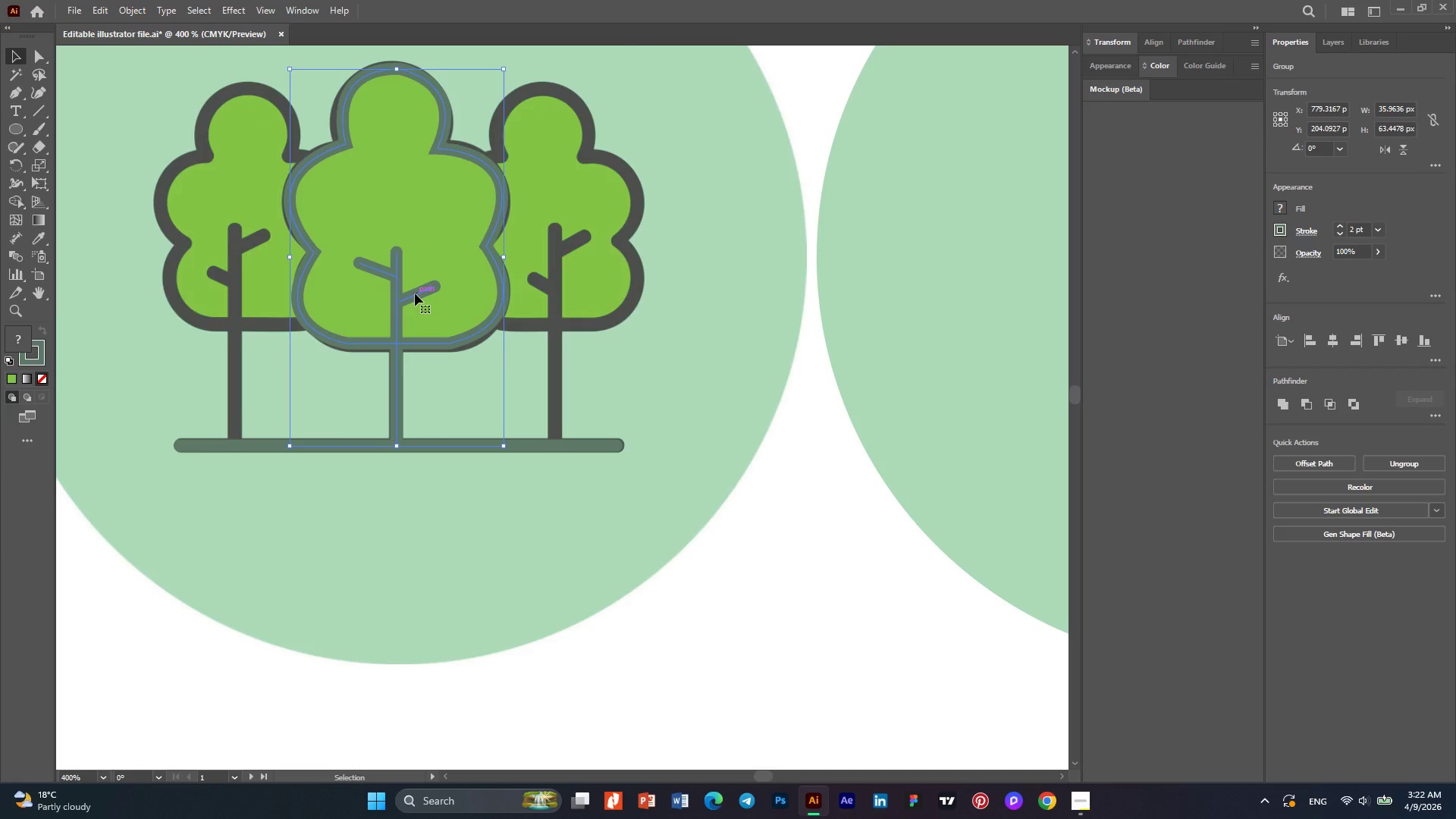 
hold_key(key=AltLeft, duration=1.51)
left_click_drag(start_coordinate=[415, 293], to_coordinate=[561, 295])
 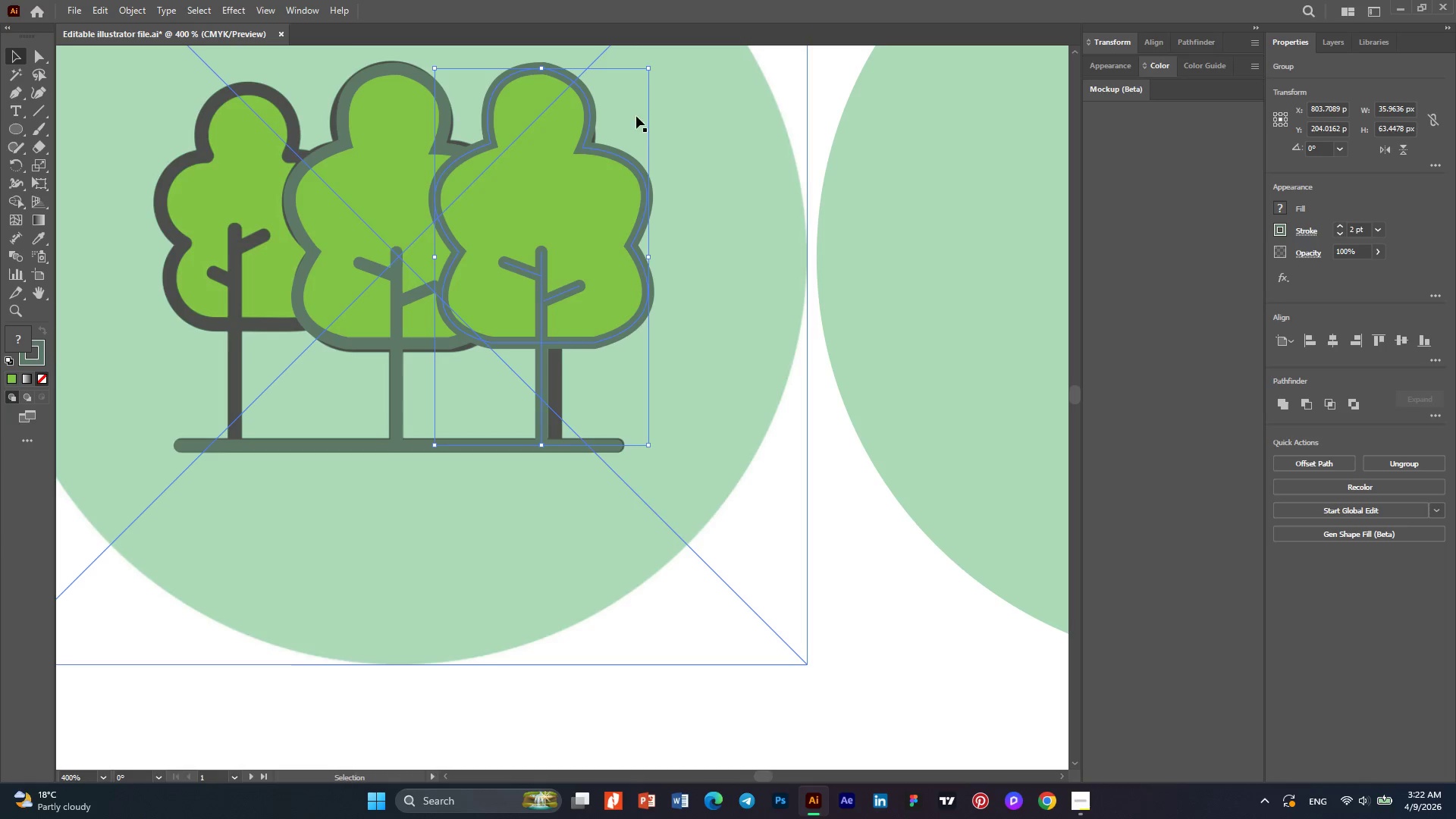 
hold_key(key=AltLeft, duration=1.3)
 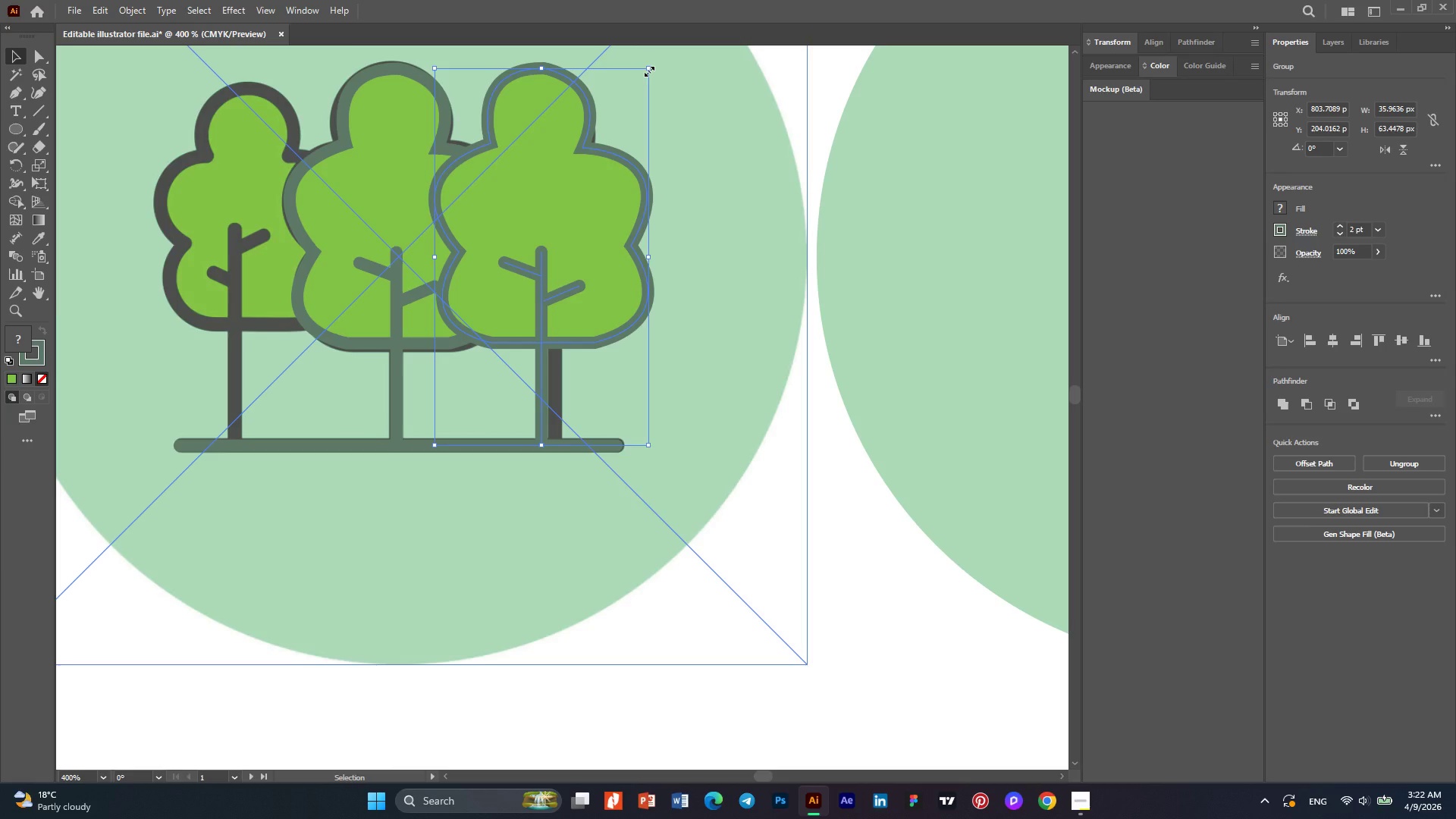 
hold_key(key=ShiftLeft, duration=1.48)
left_click_drag(start_coordinate=[648, 70], to_coordinate=[614, 146])
 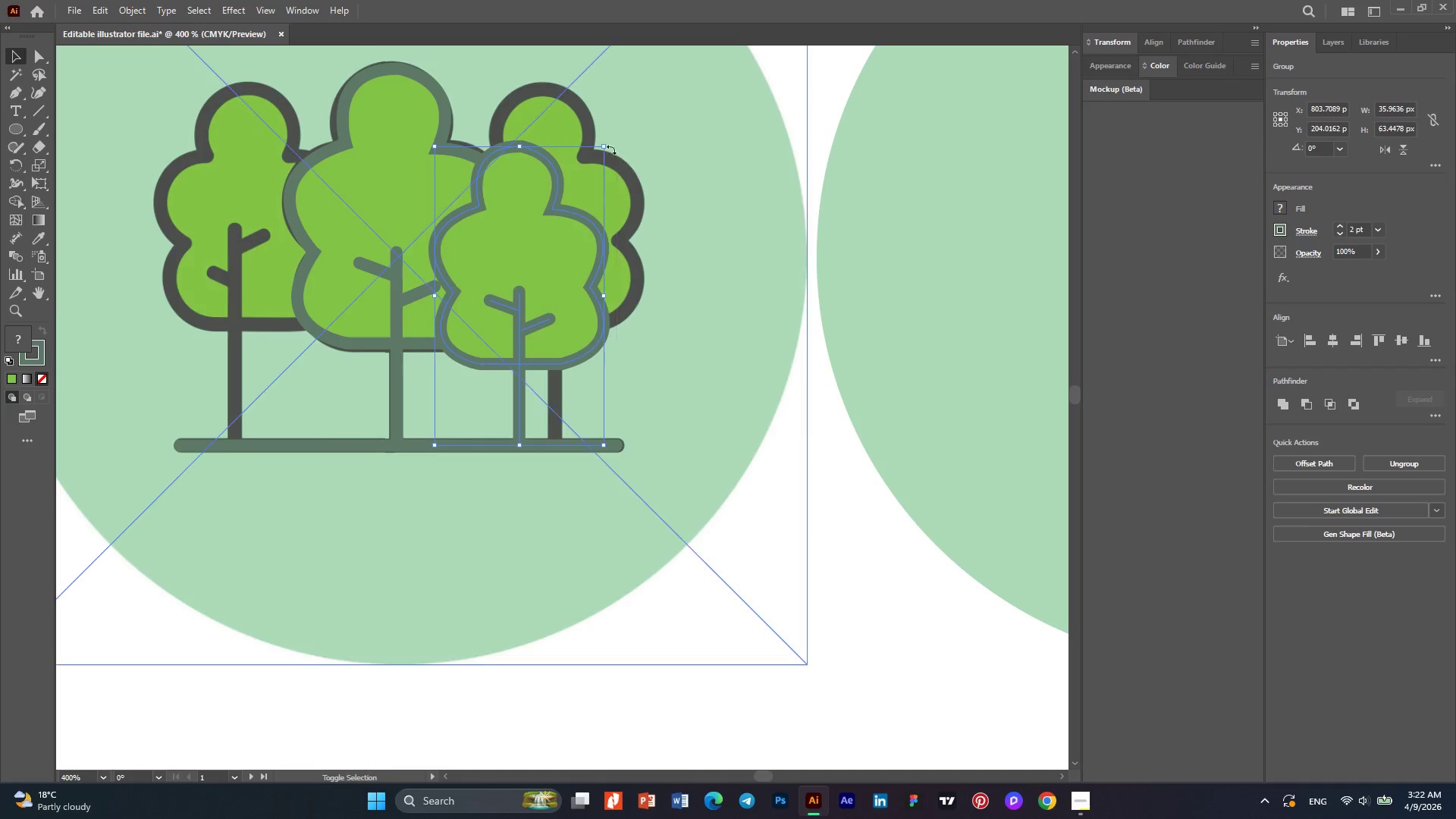 
hold_key(key=ShiftLeft, duration=3.53)
left_click_drag(start_coordinate=[528, 281], to_coordinate=[543, 280])
 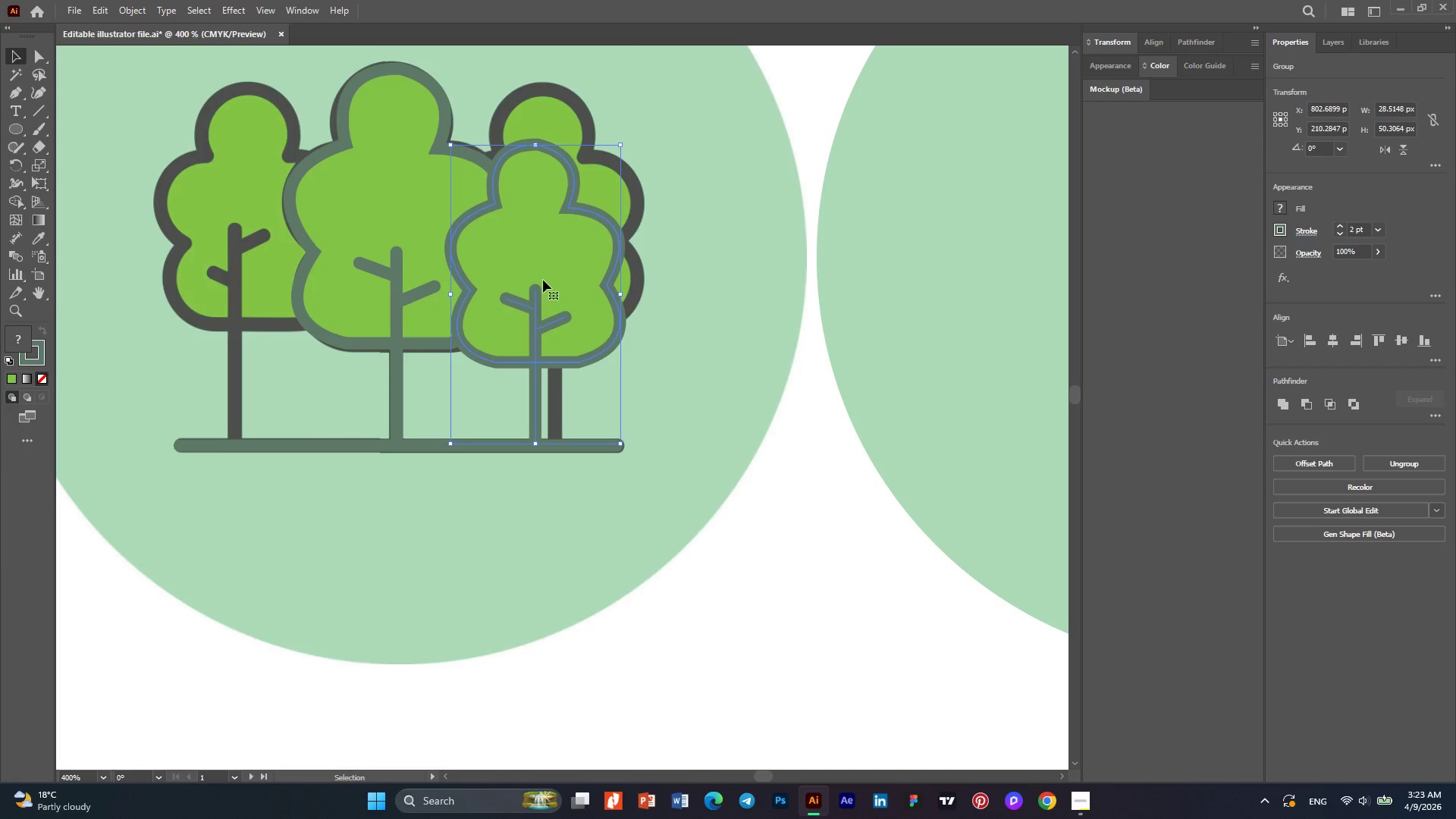 
hold_key(key=ShiftLeft, duration=1.25)
left_click_drag(start_coordinate=[543, 280], to_coordinate=[353, 278])
 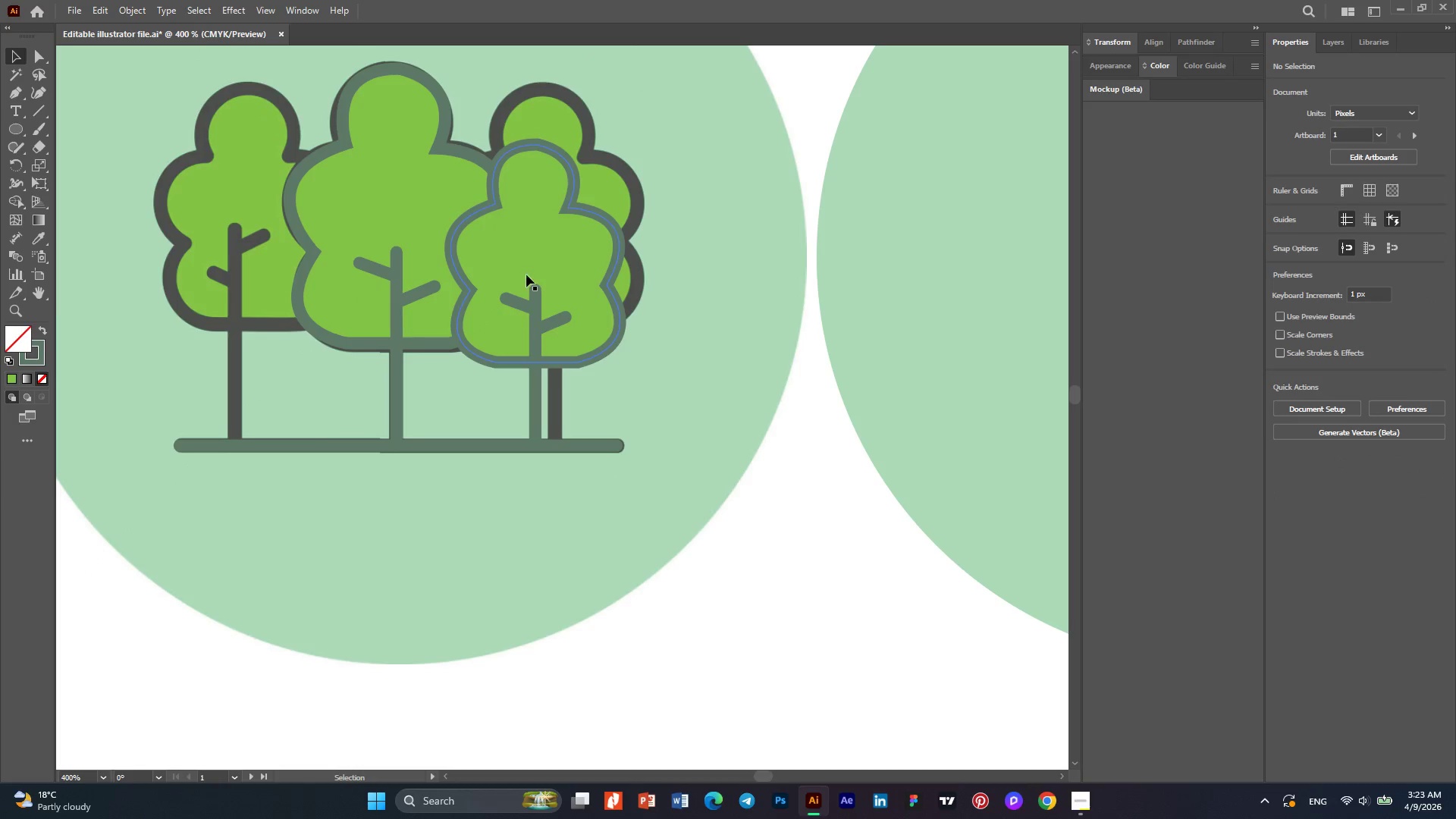 
left_click([529, 270])
 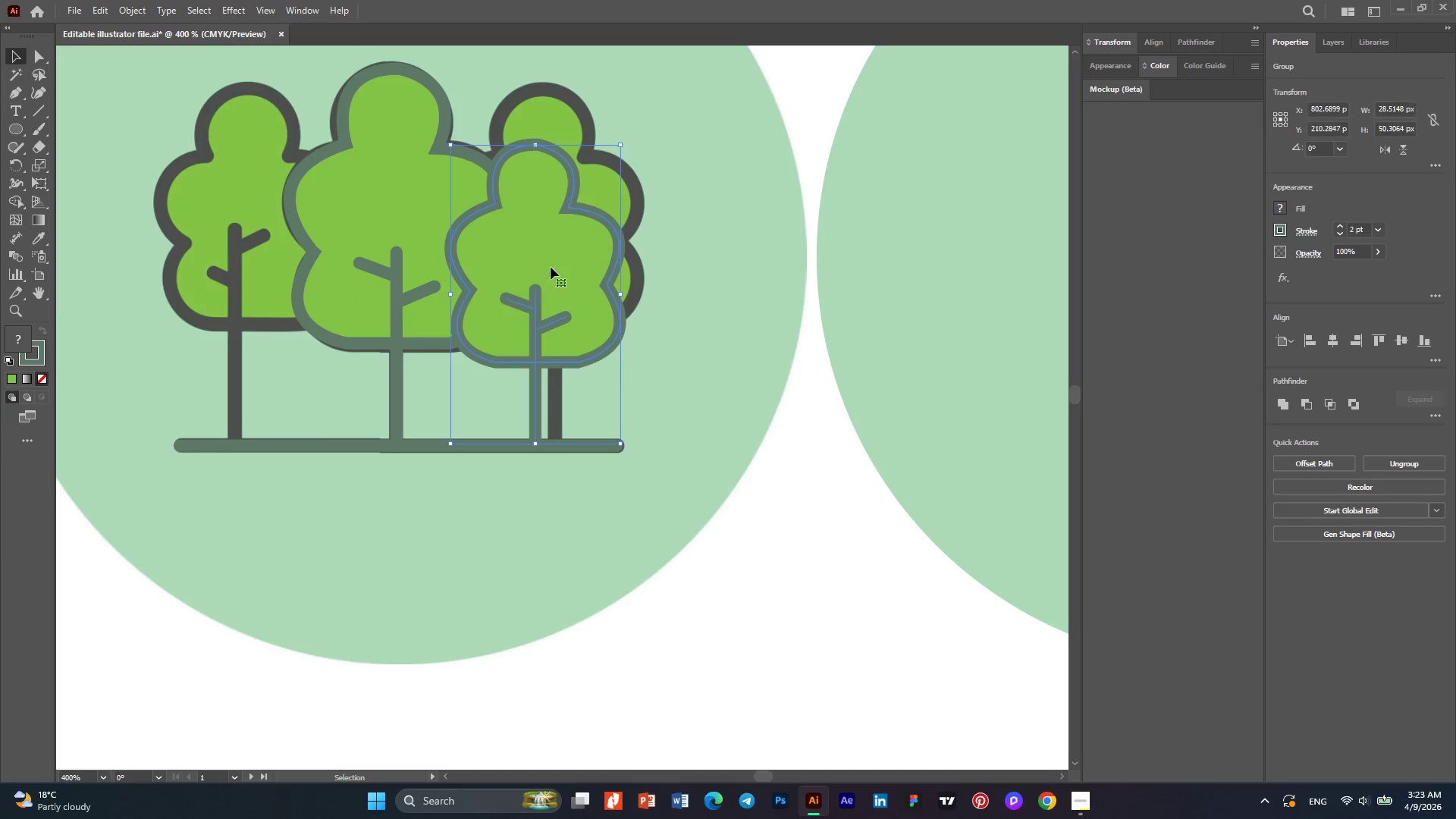 
hold_key(key=ShiftLeft, duration=0.88)
left_click_drag(start_coordinate=[554, 266], to_coordinate=[367, 265])
 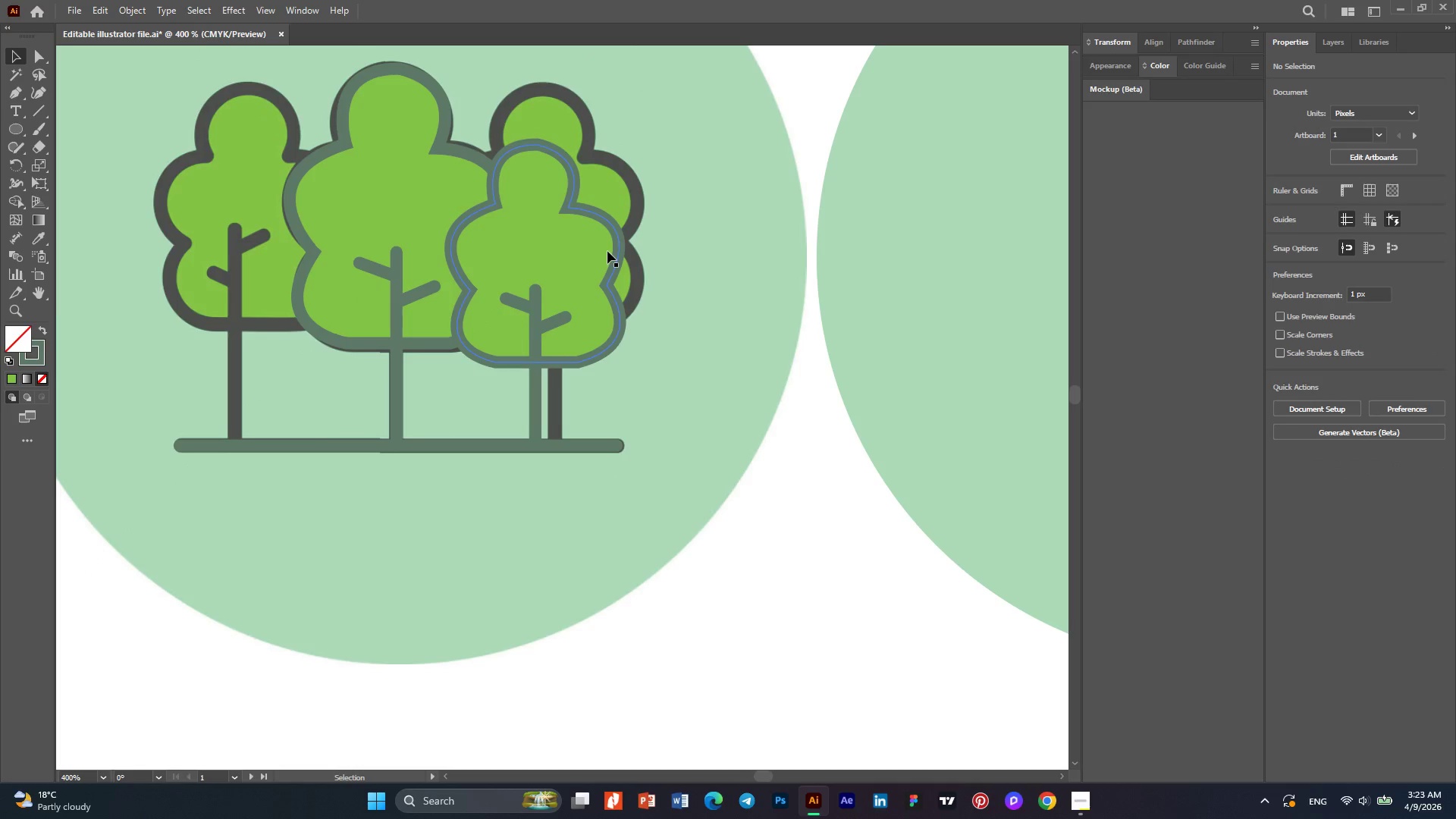 
left_click([607, 251])
 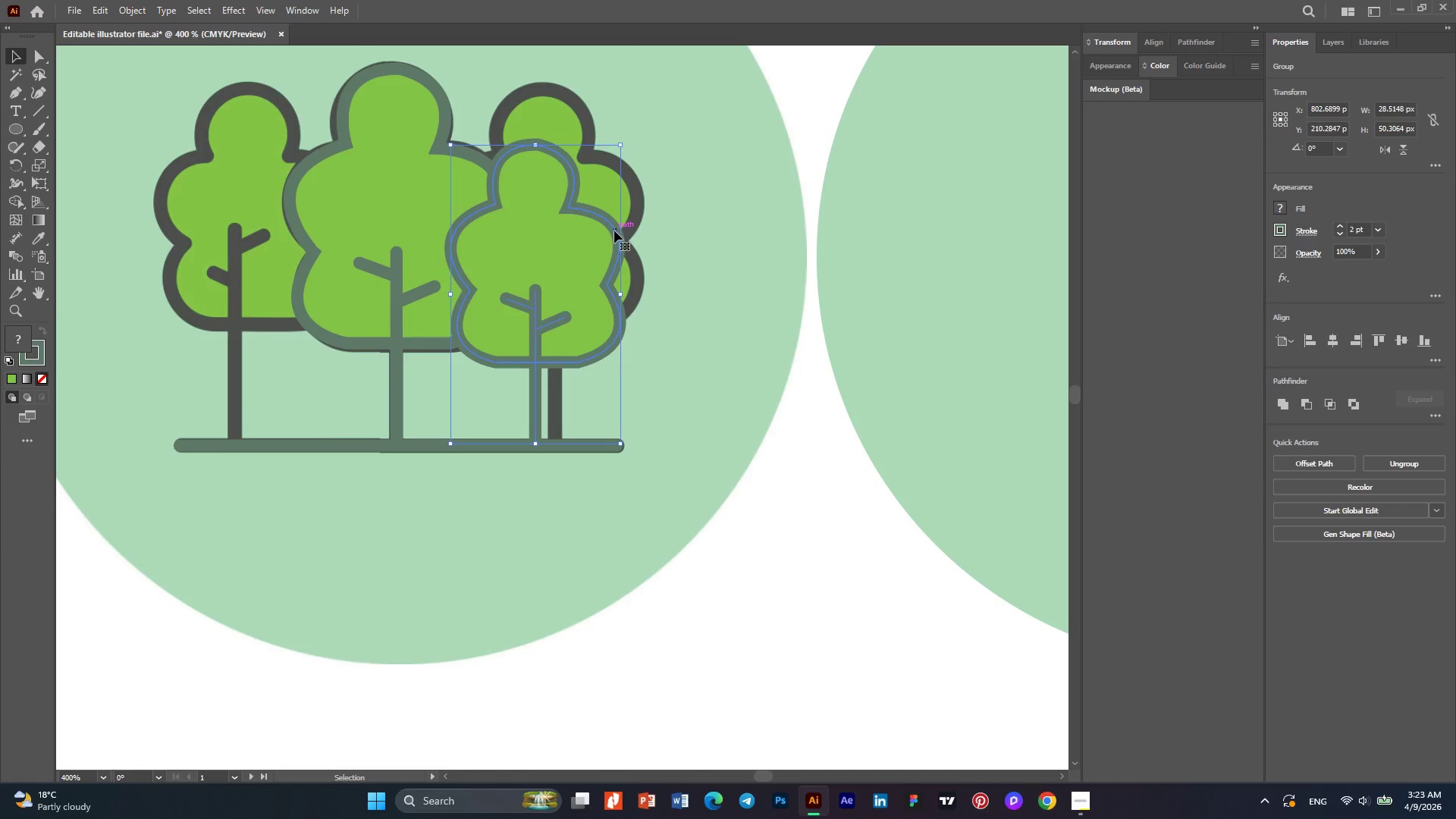 
hold_key(key=ShiftLeft, duration=0.59)
left_click([614, 231])
 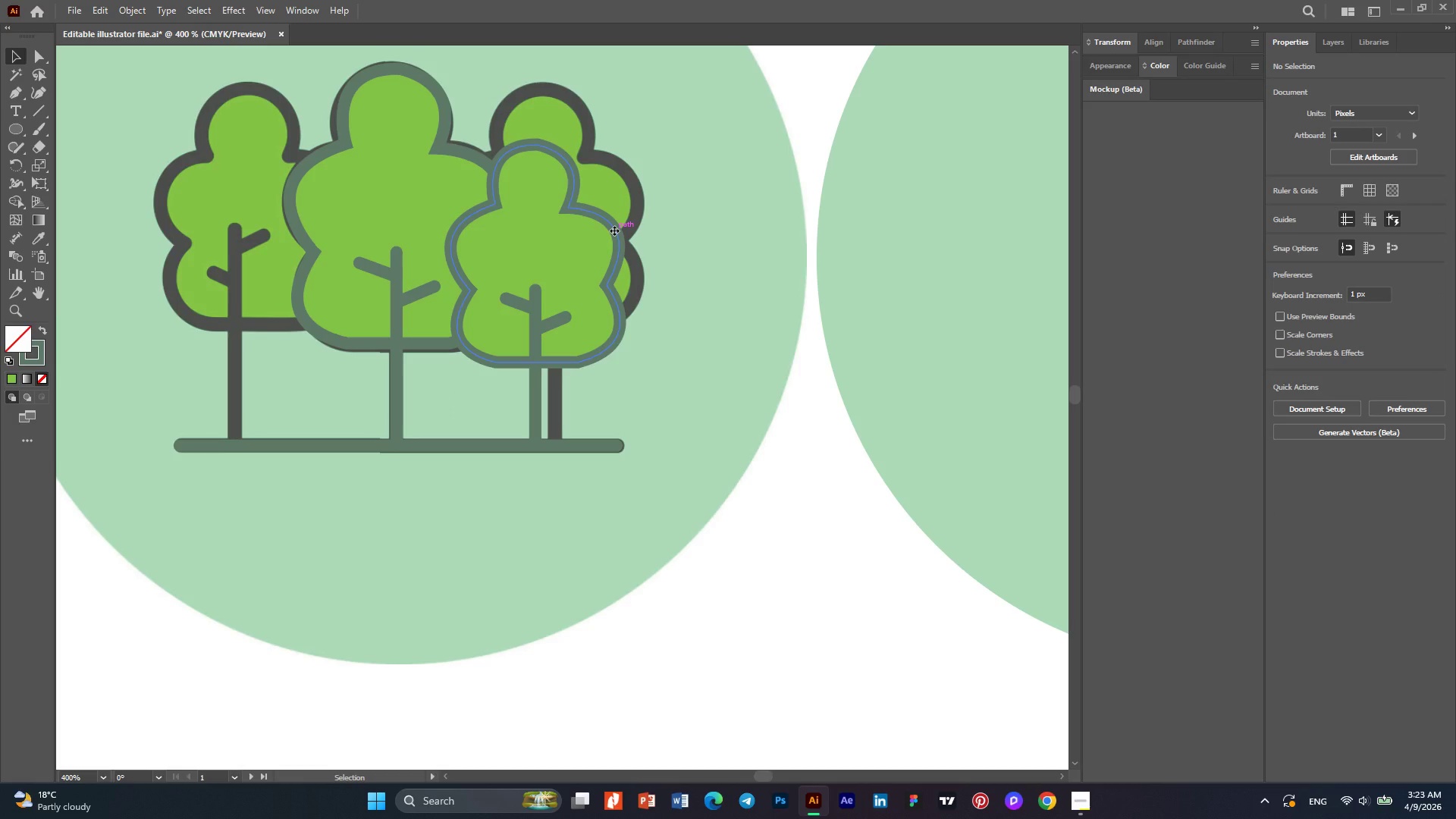 
hold_key(key=AltLeft, duration=1.52)
left_click_drag(start_coordinate=[614, 231], to_coordinate=[317, 224])
 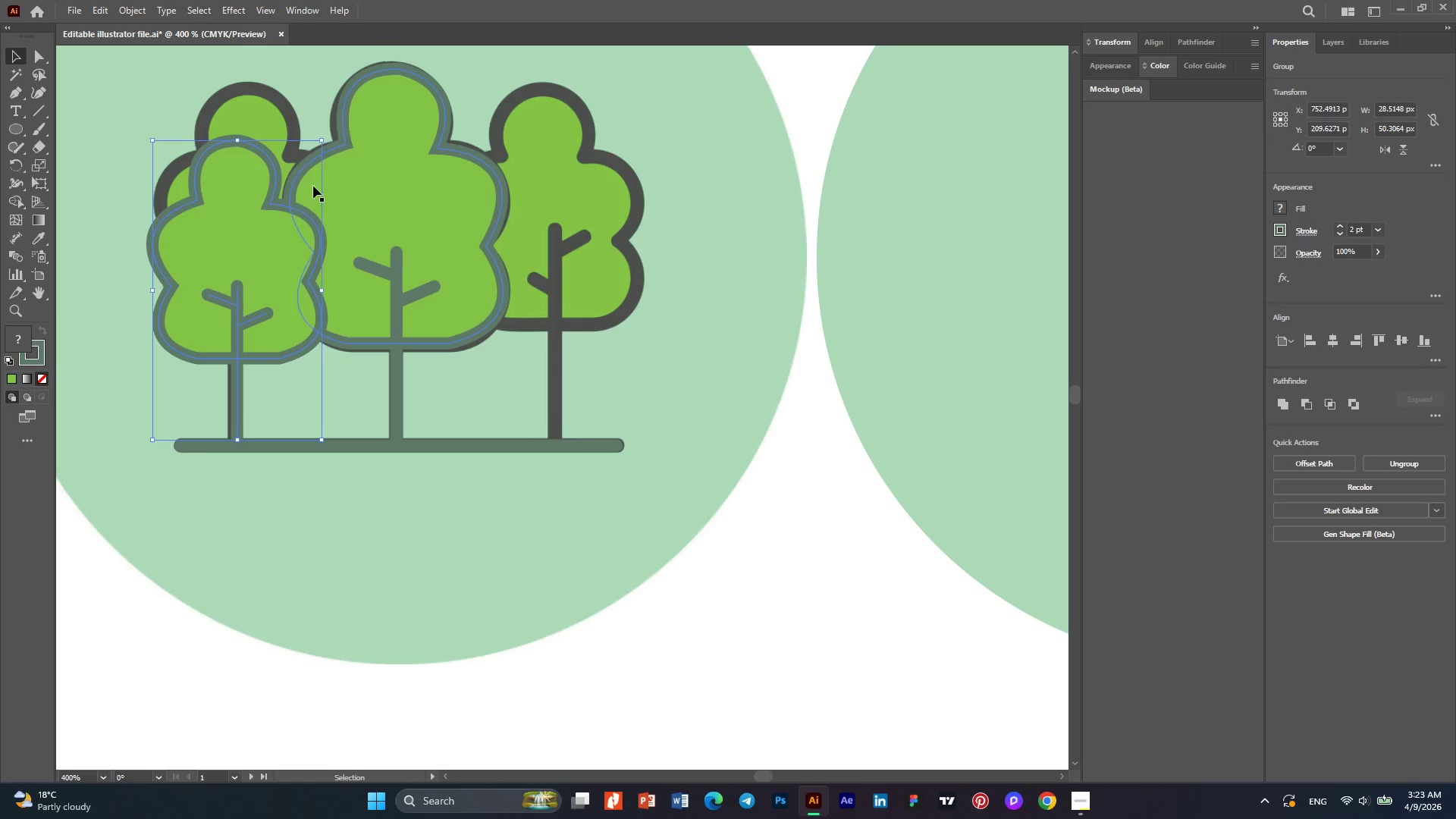 
hold_key(key=AltLeft, duration=1.03)
 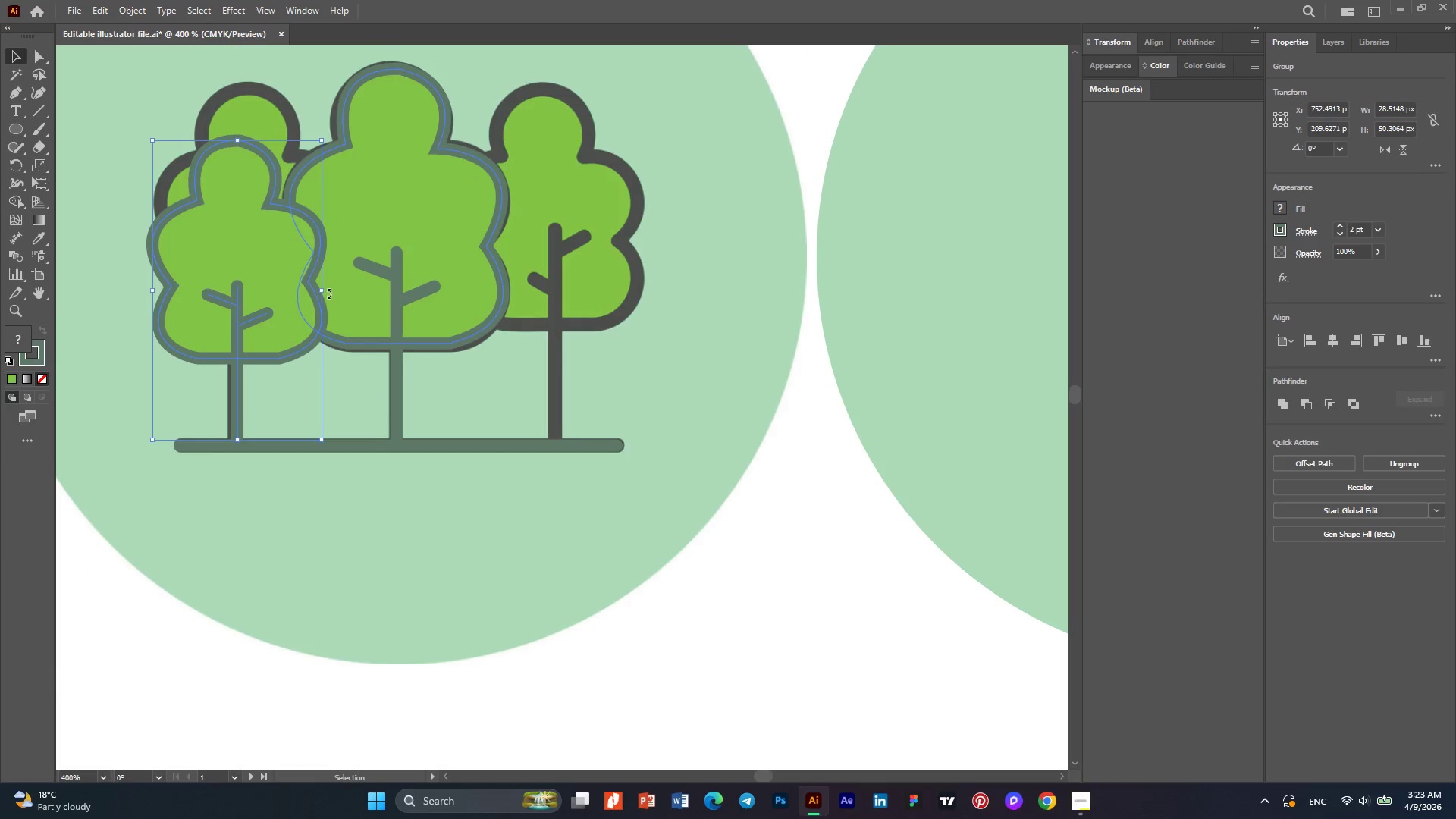 
left_click_drag(start_coordinate=[324, 293], to_coordinate=[350, 293])
 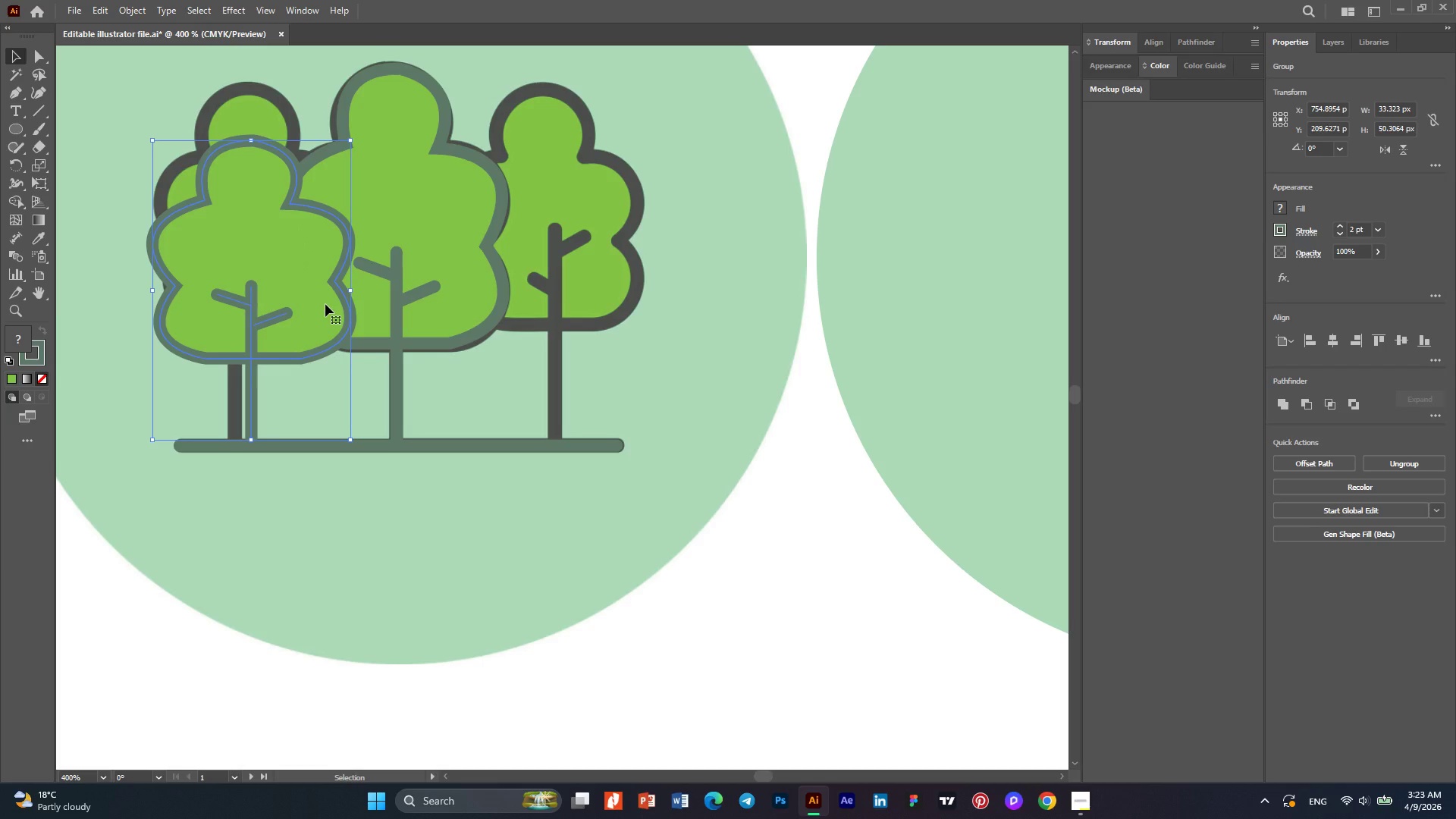 
key(Control+Z)
 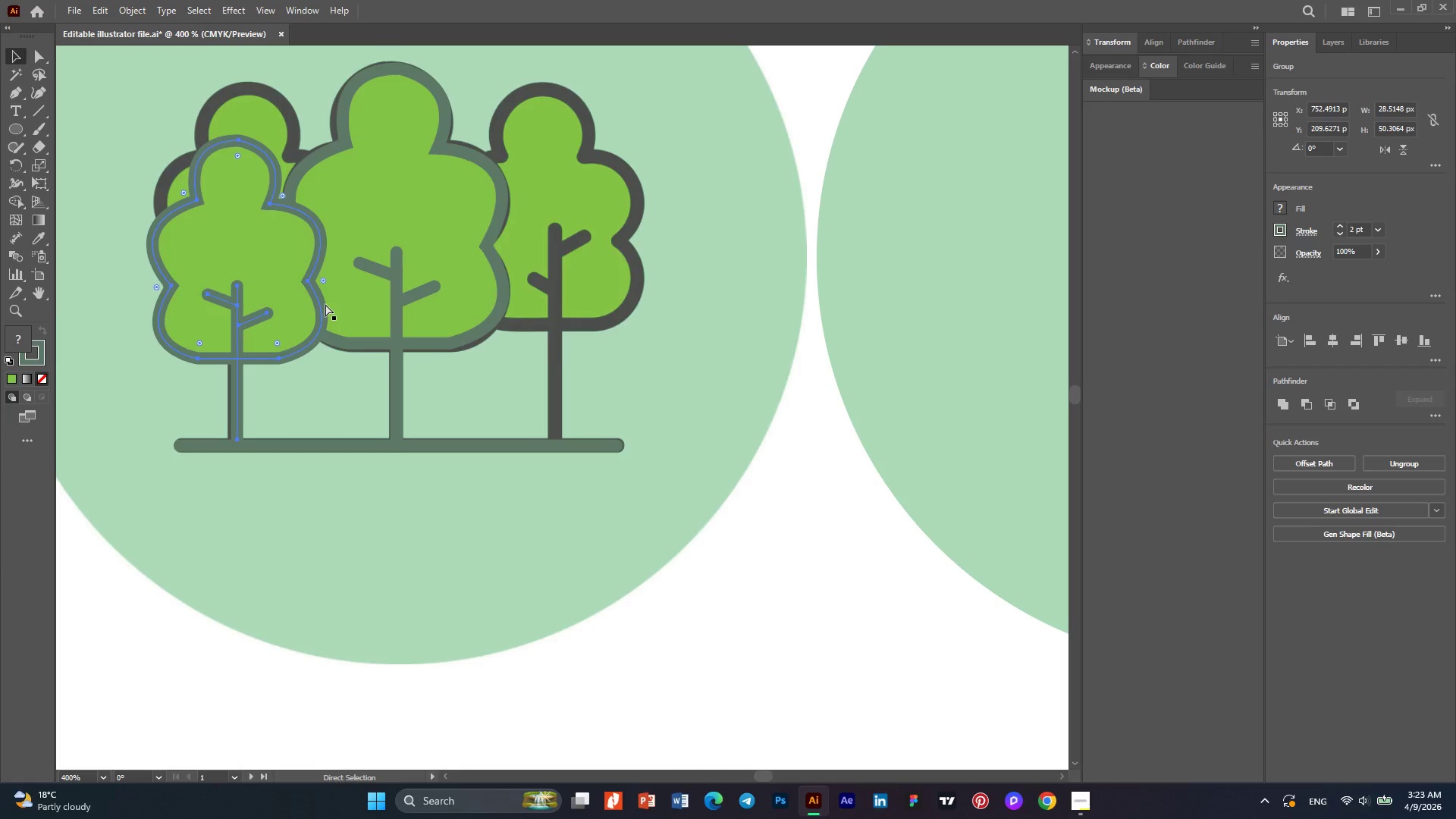 
key(Control+Z)
 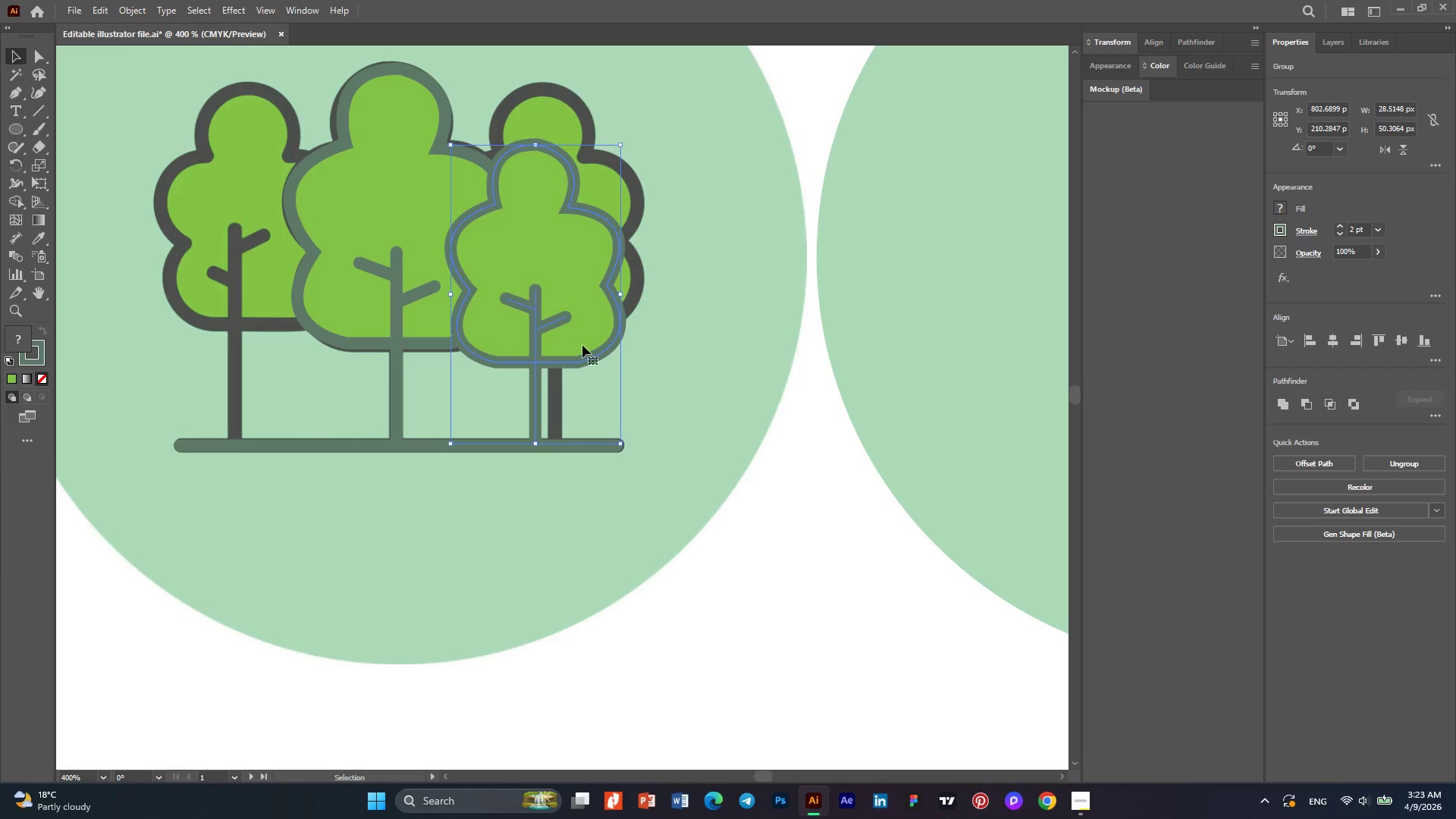 
hold_key(key=AltLeft, duration=1.52)
left_click_drag(start_coordinate=[536, 337], to_coordinate=[237, 337])
 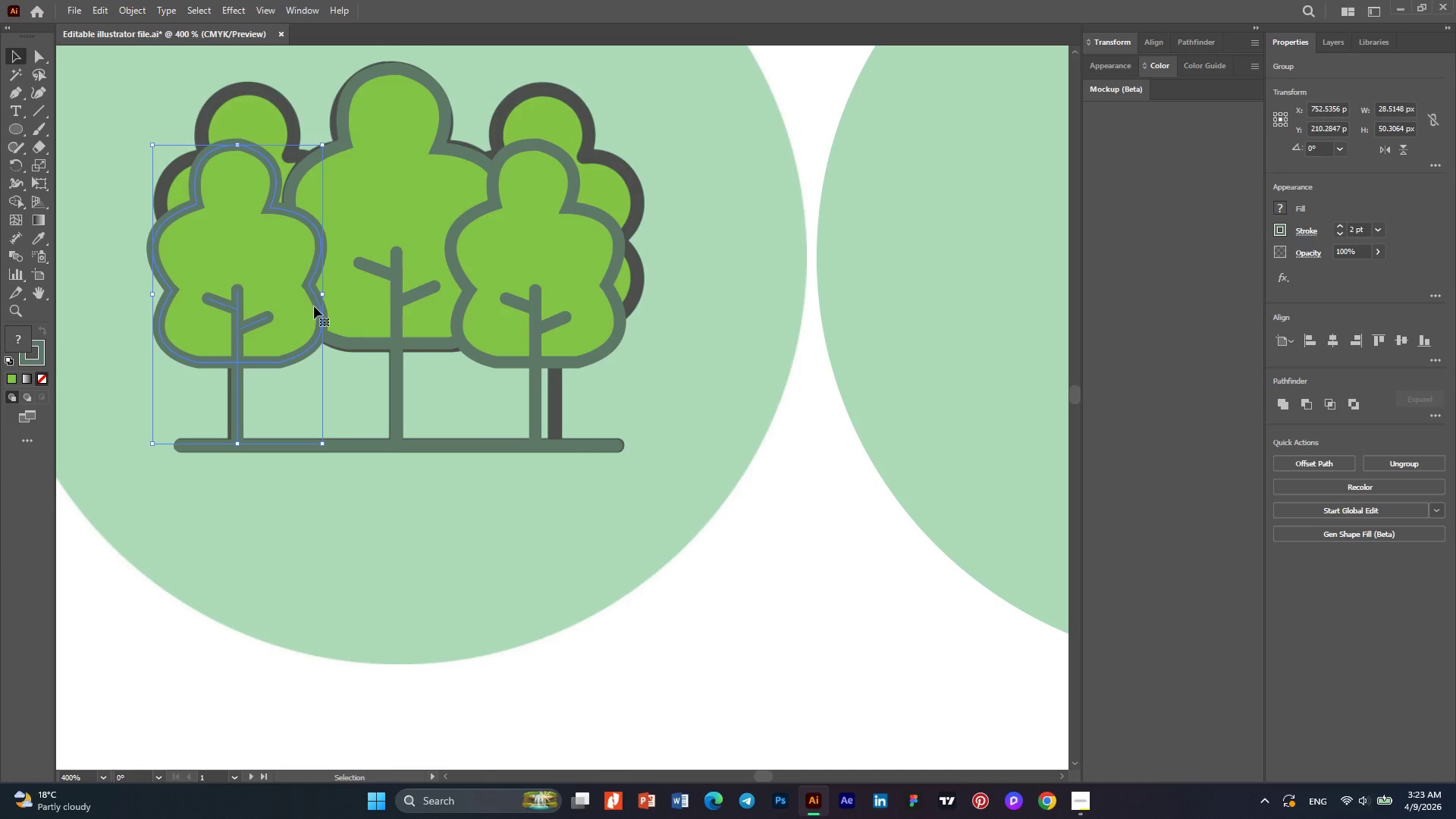 
hold_key(key=AltLeft, duration=1.38)
 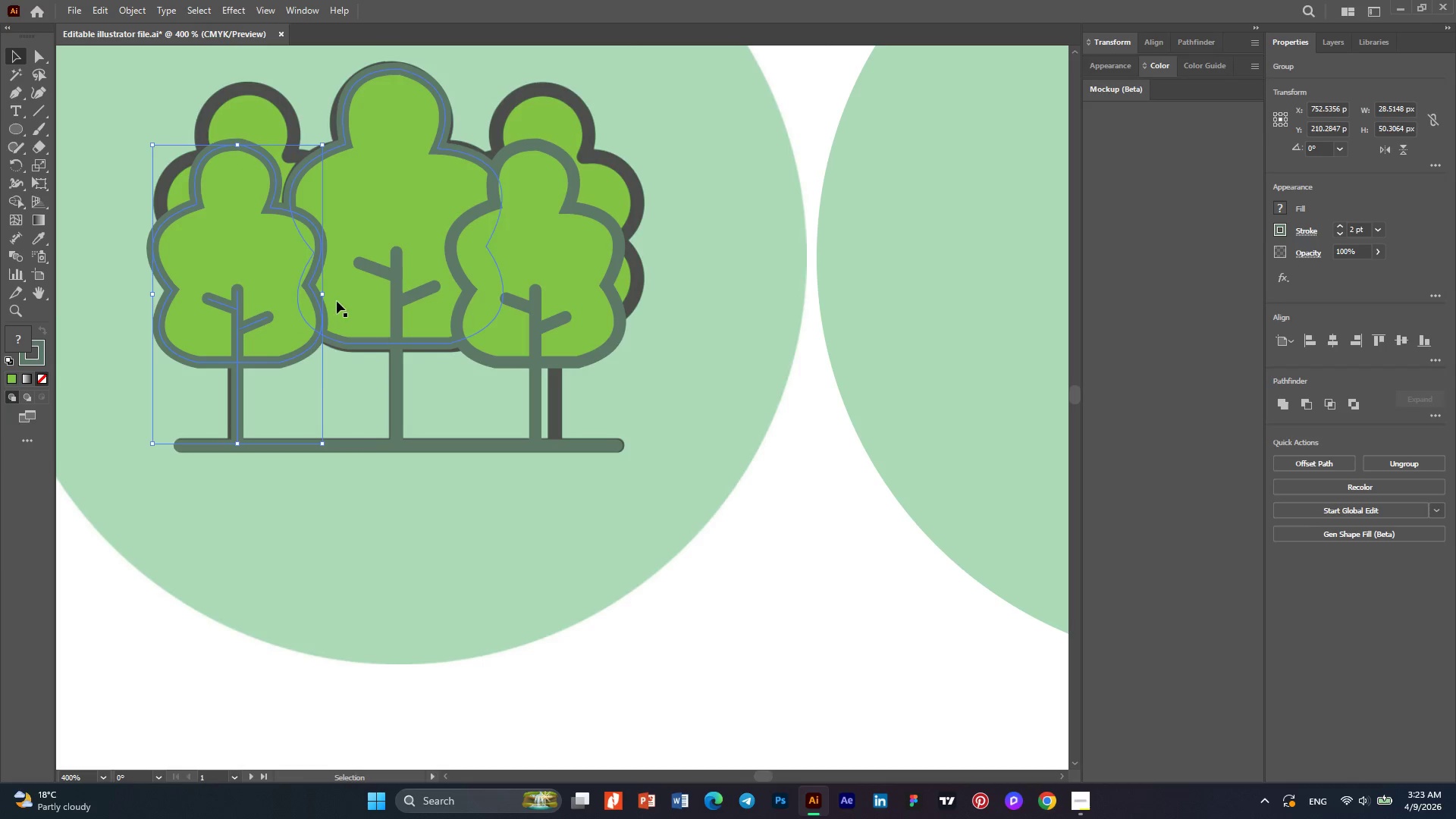 
wait(5.27)
 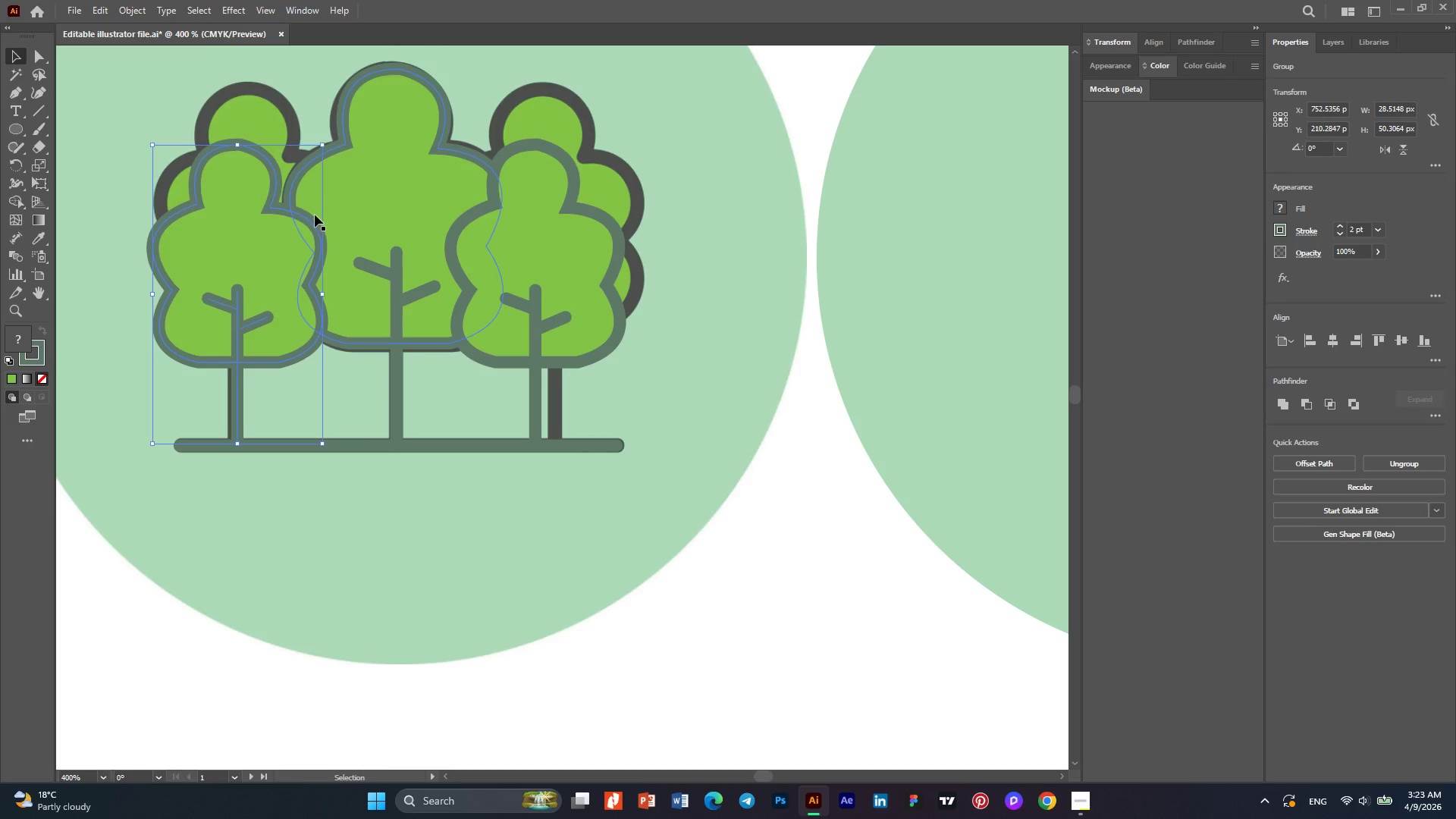 
left_click_drag(start_coordinate=[326, 291], to_coordinate=[349, 296])
 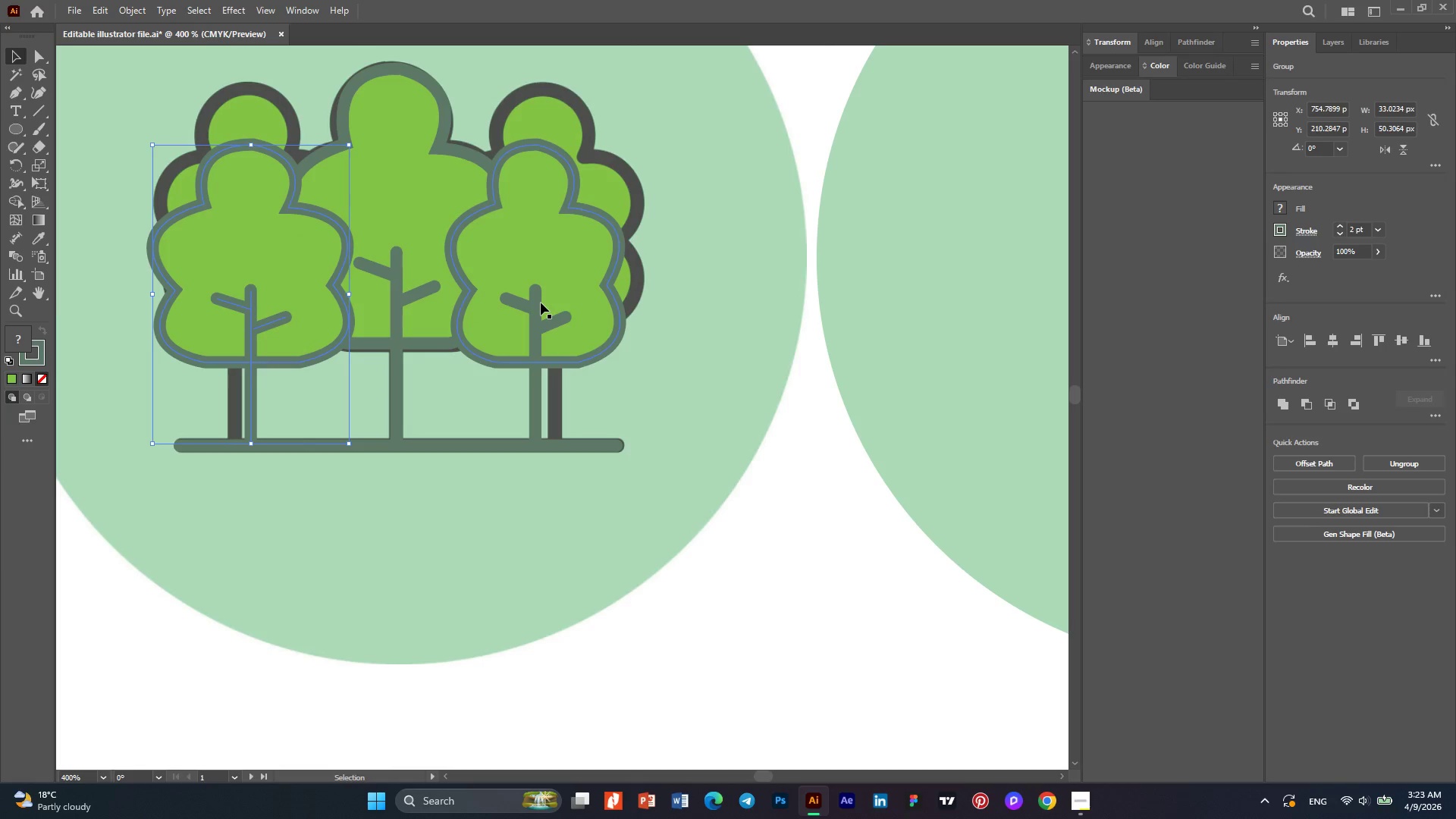 
left_click([530, 312])
 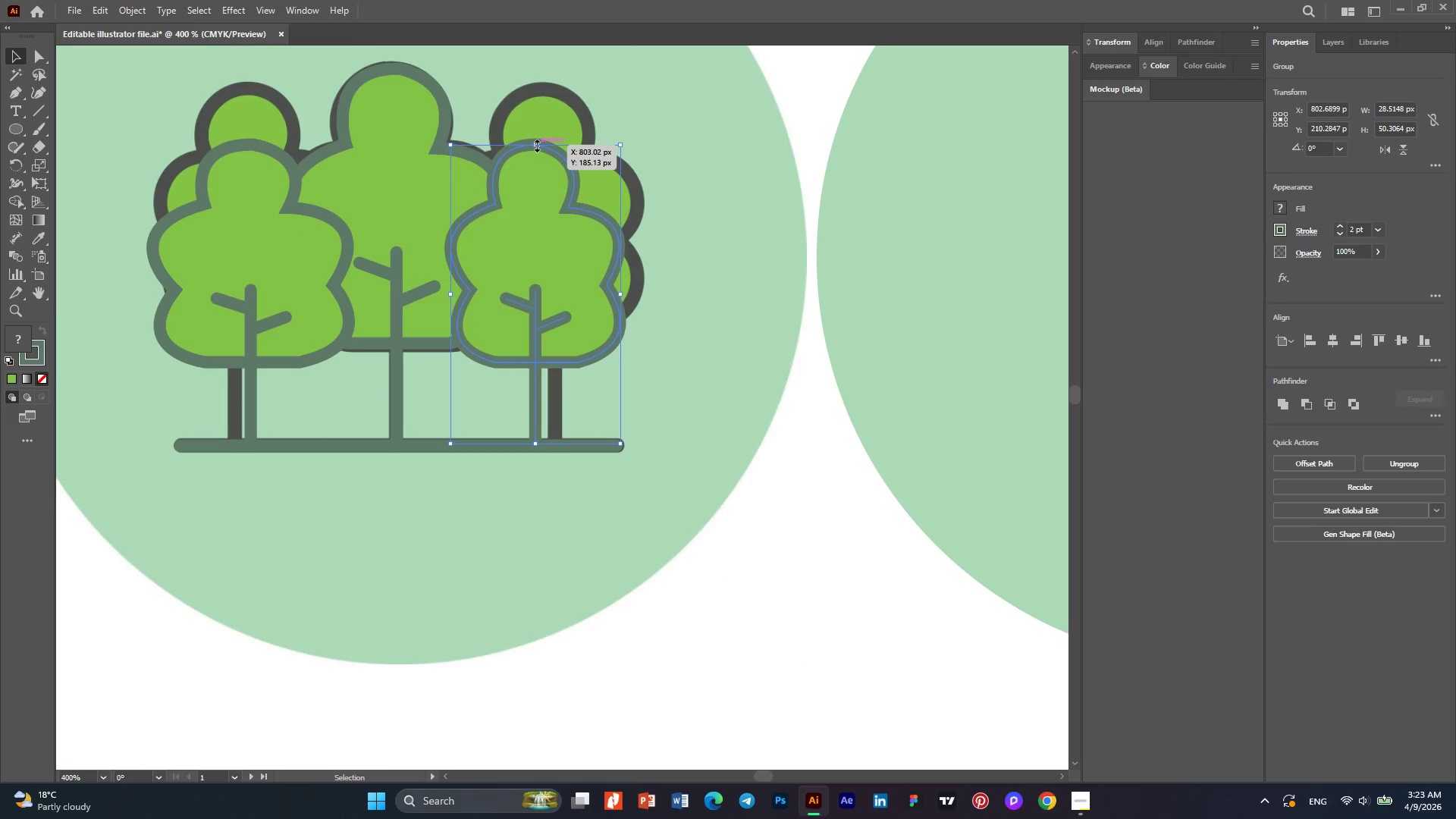 
left_click_drag(start_coordinate=[535, 144], to_coordinate=[535, 155])
 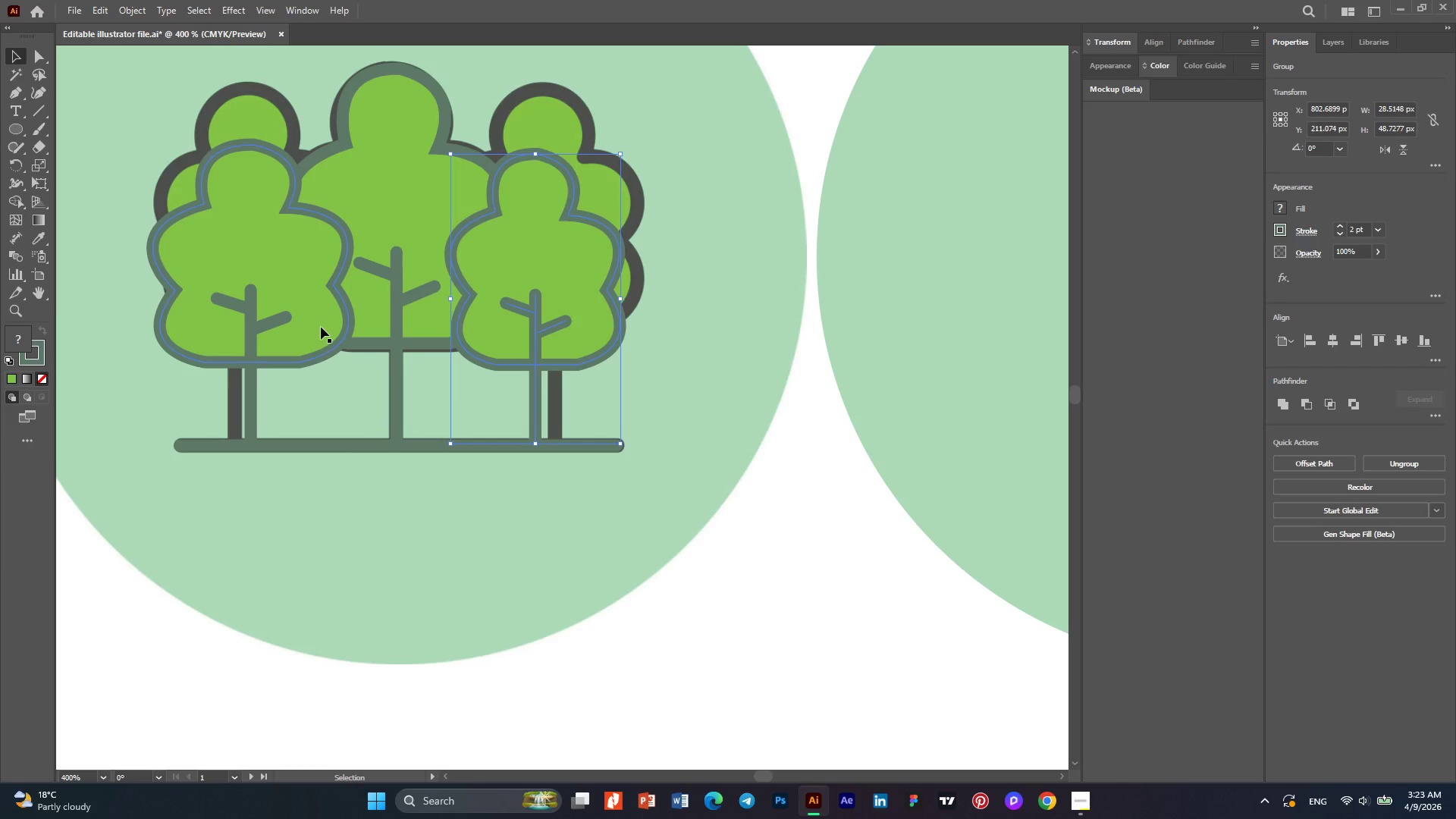 
left_click([321, 327])
 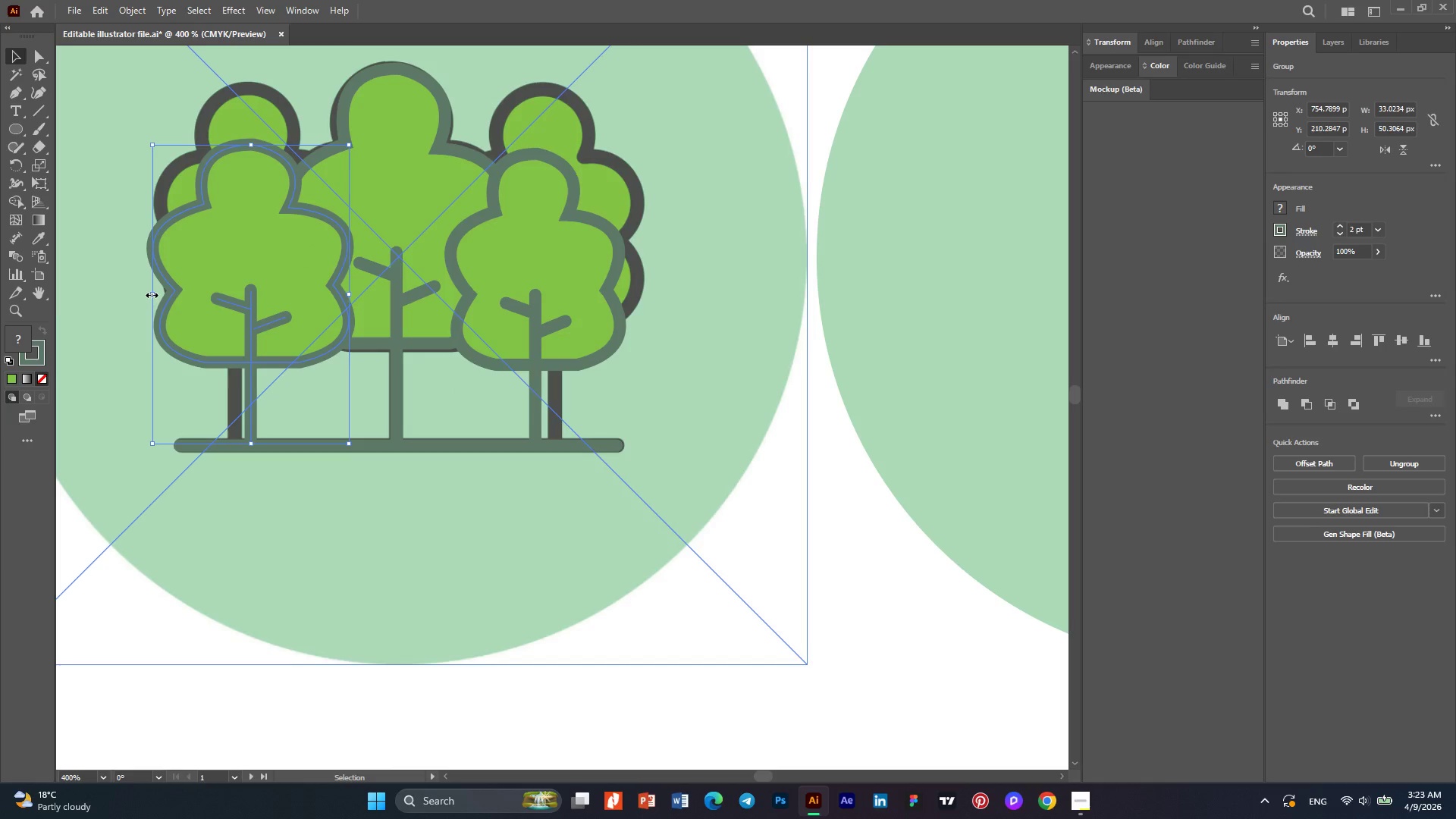 
left_click_drag(start_coordinate=[150, 293], to_coordinate=[176, 297])
 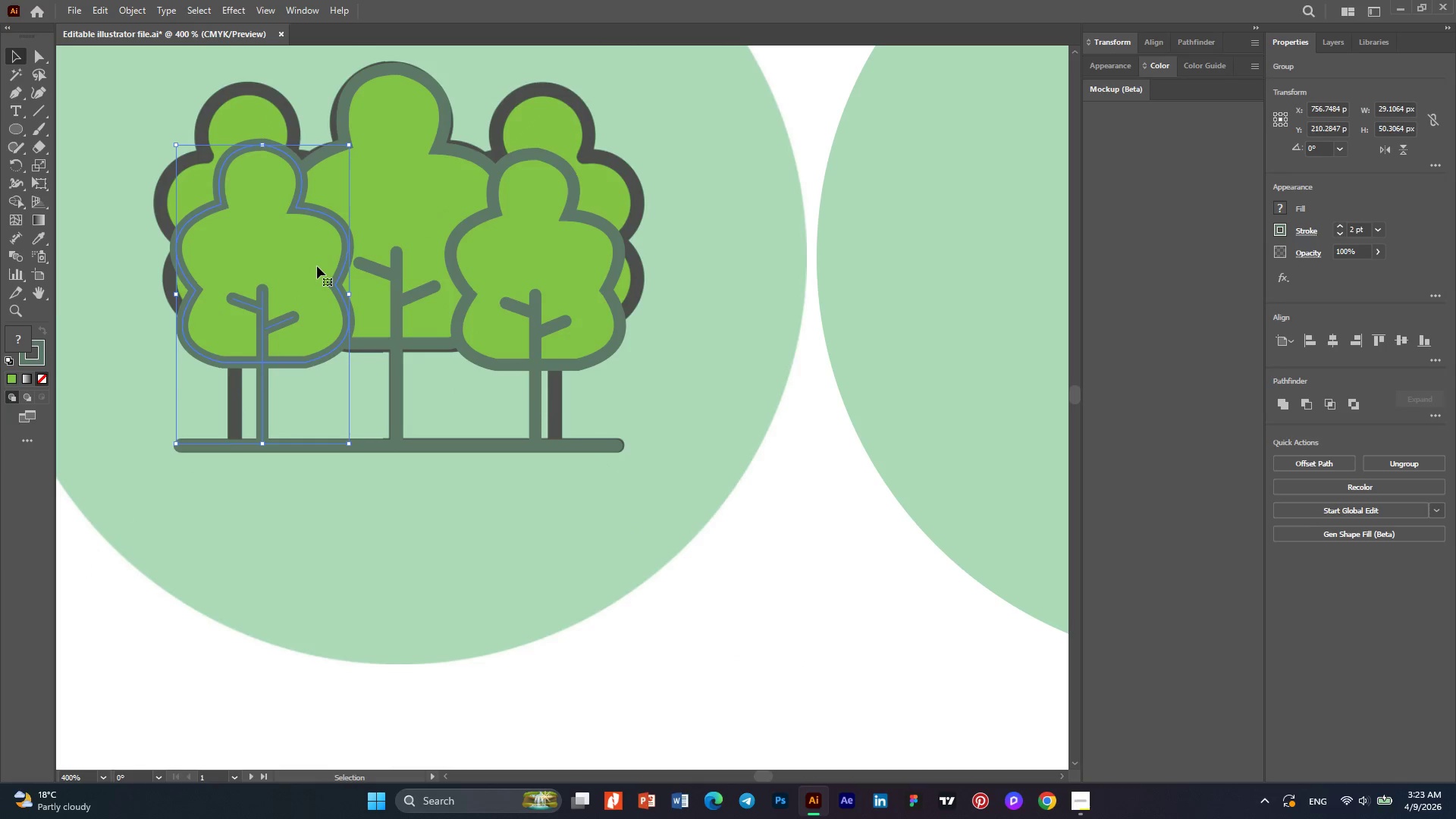 
right_click([317, 266])
 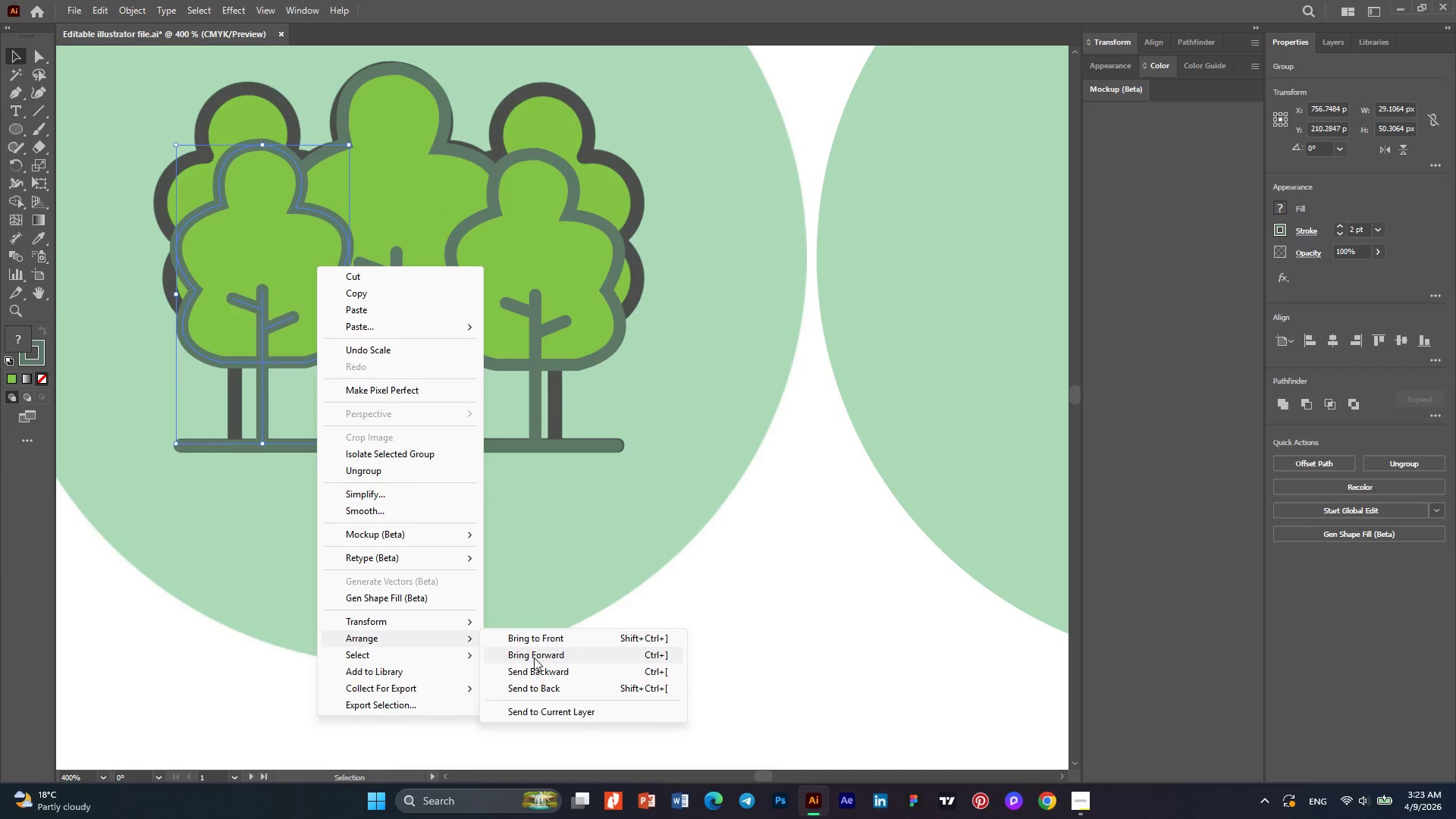 
left_click([541, 685])
 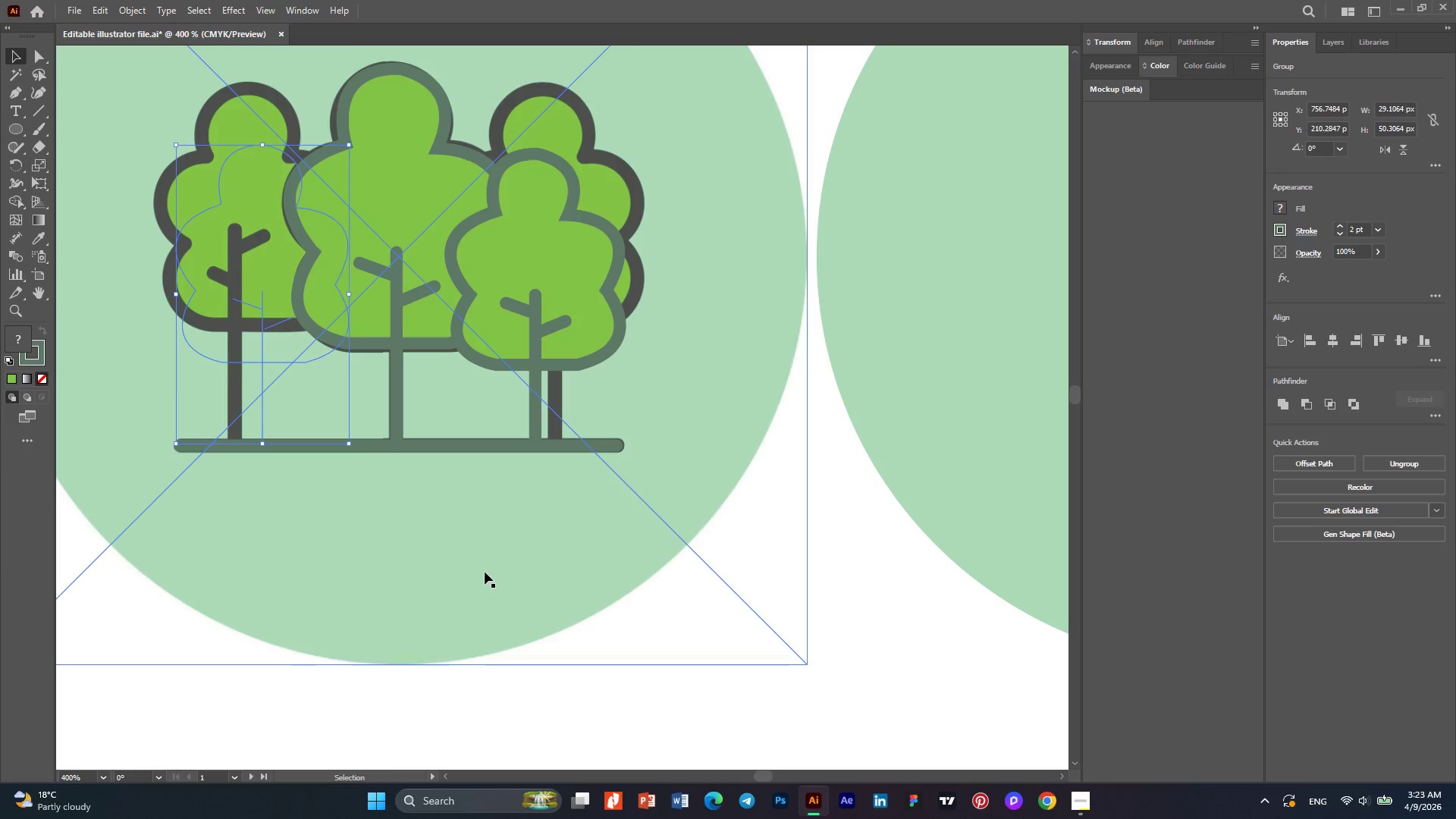 
hold_key(key=AltLeft, duration=0.36)
 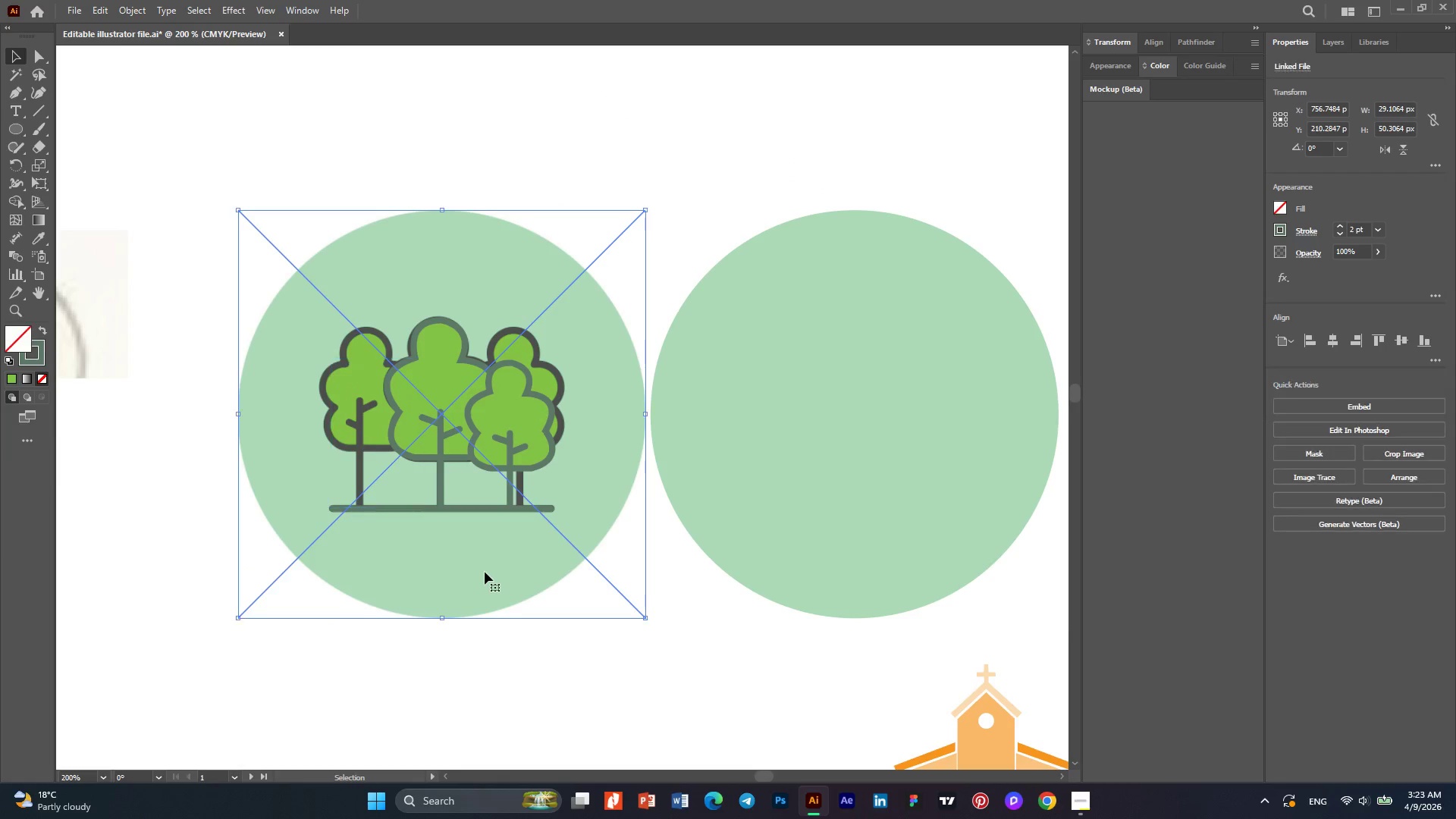 
left_click([485, 572])
 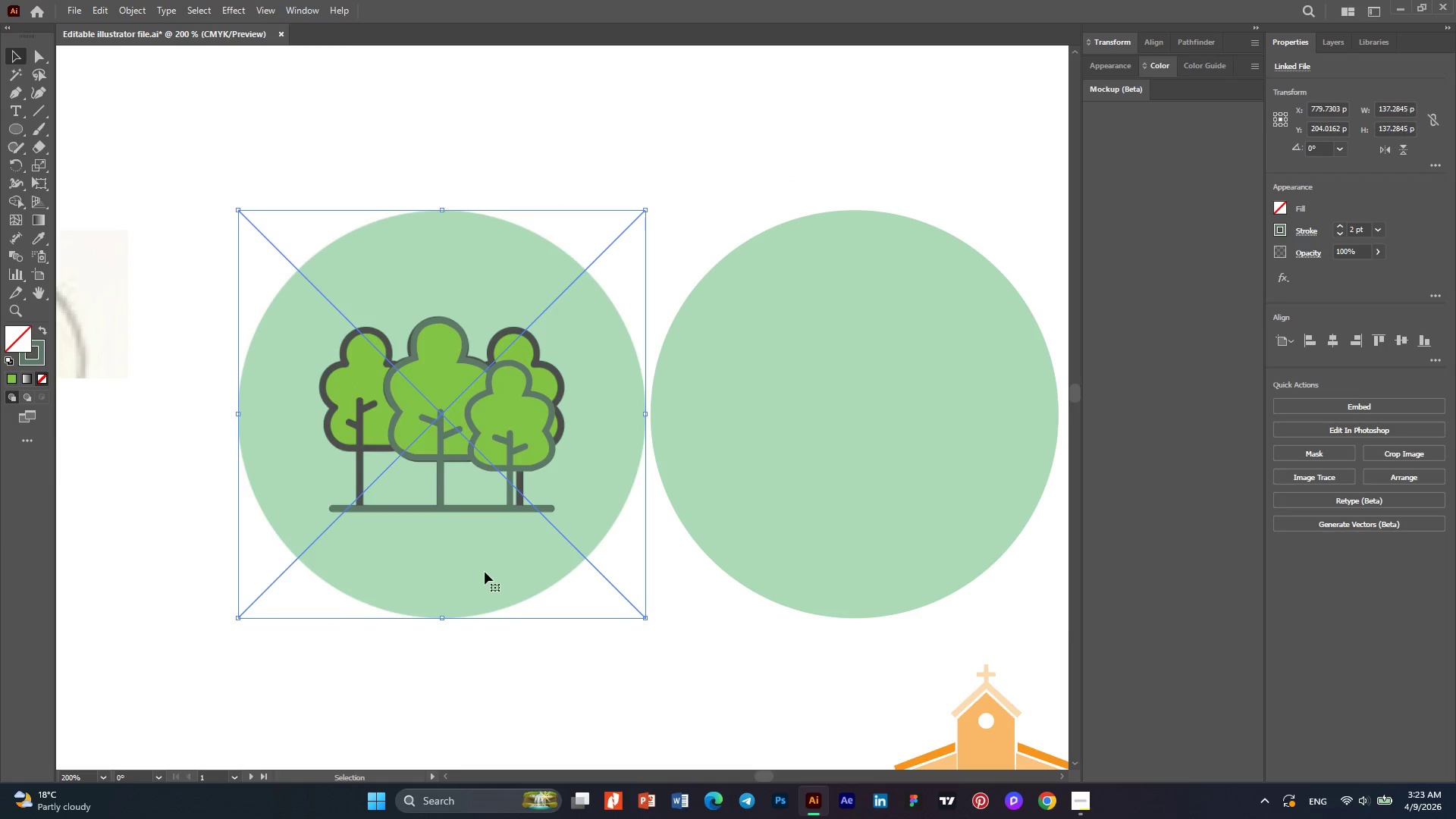 
scroll: coordinate [485, 572], scroll_direction: down, amount: 2.0
 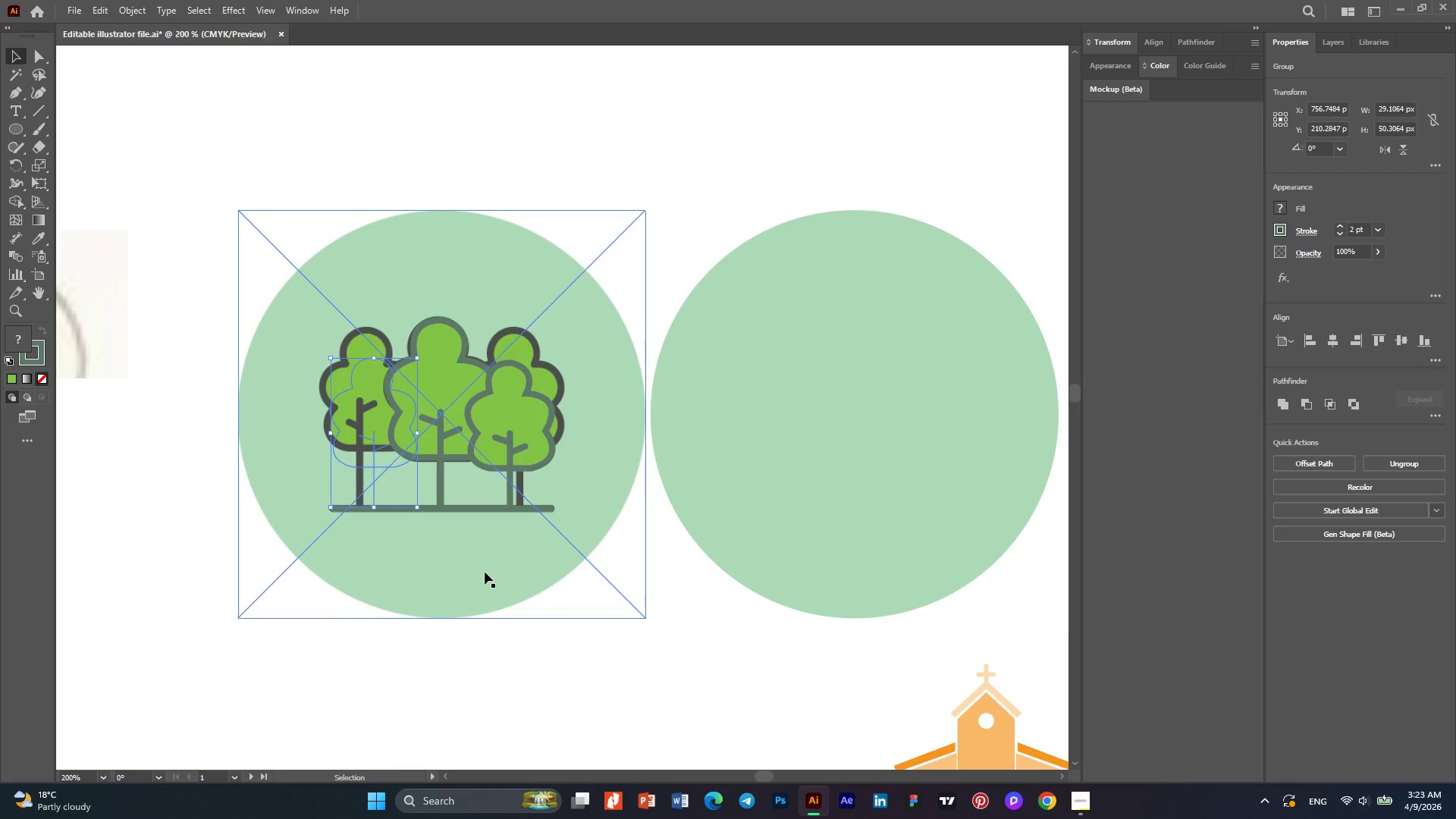 
left_click_drag(start_coordinate=[485, 572], to_coordinate=[273, 275])
 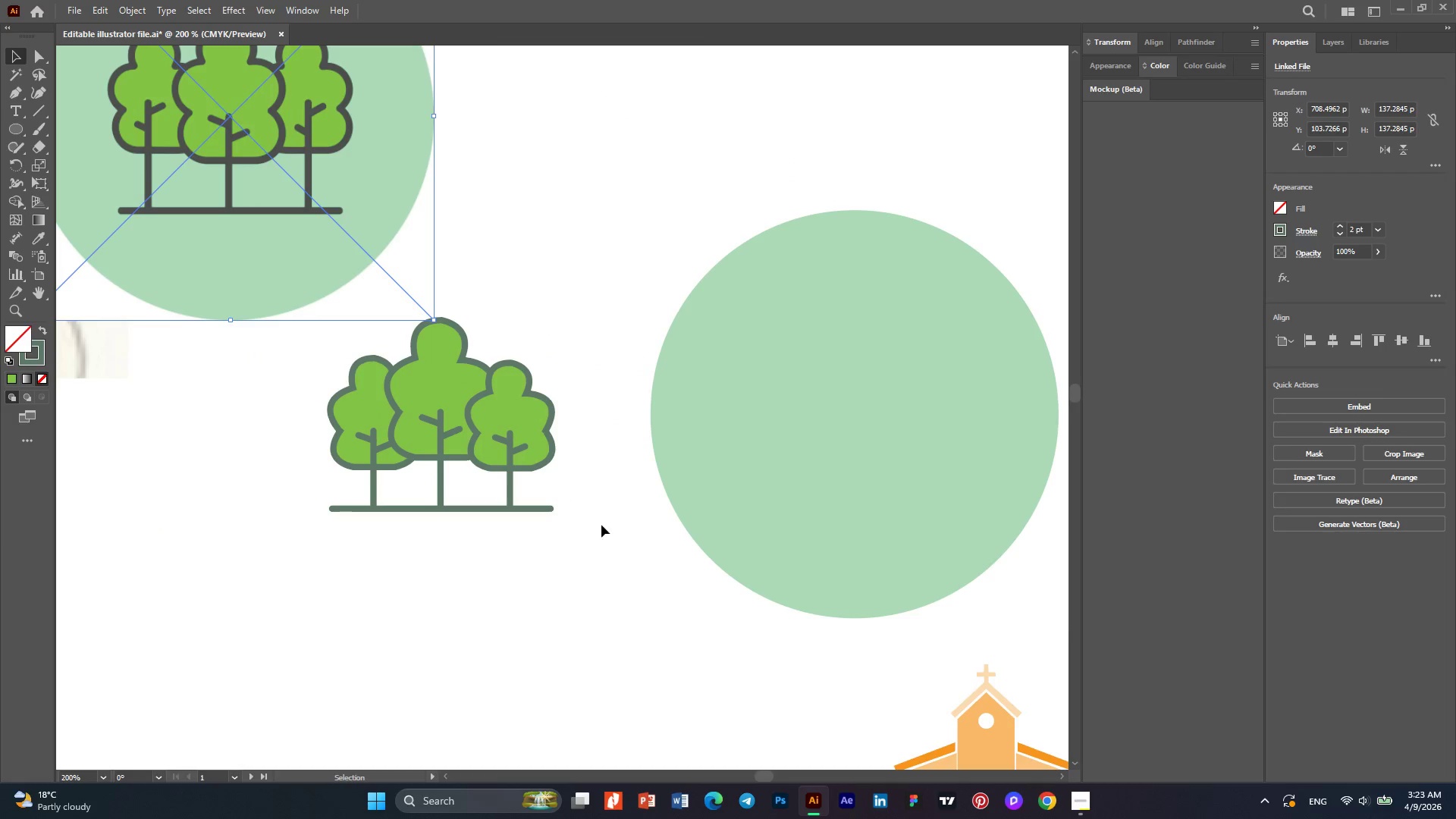 
hold_key(key=AltLeft, duration=0.48)
scroll: coordinate [601, 526], scroll_direction: down, amount: 1.0
 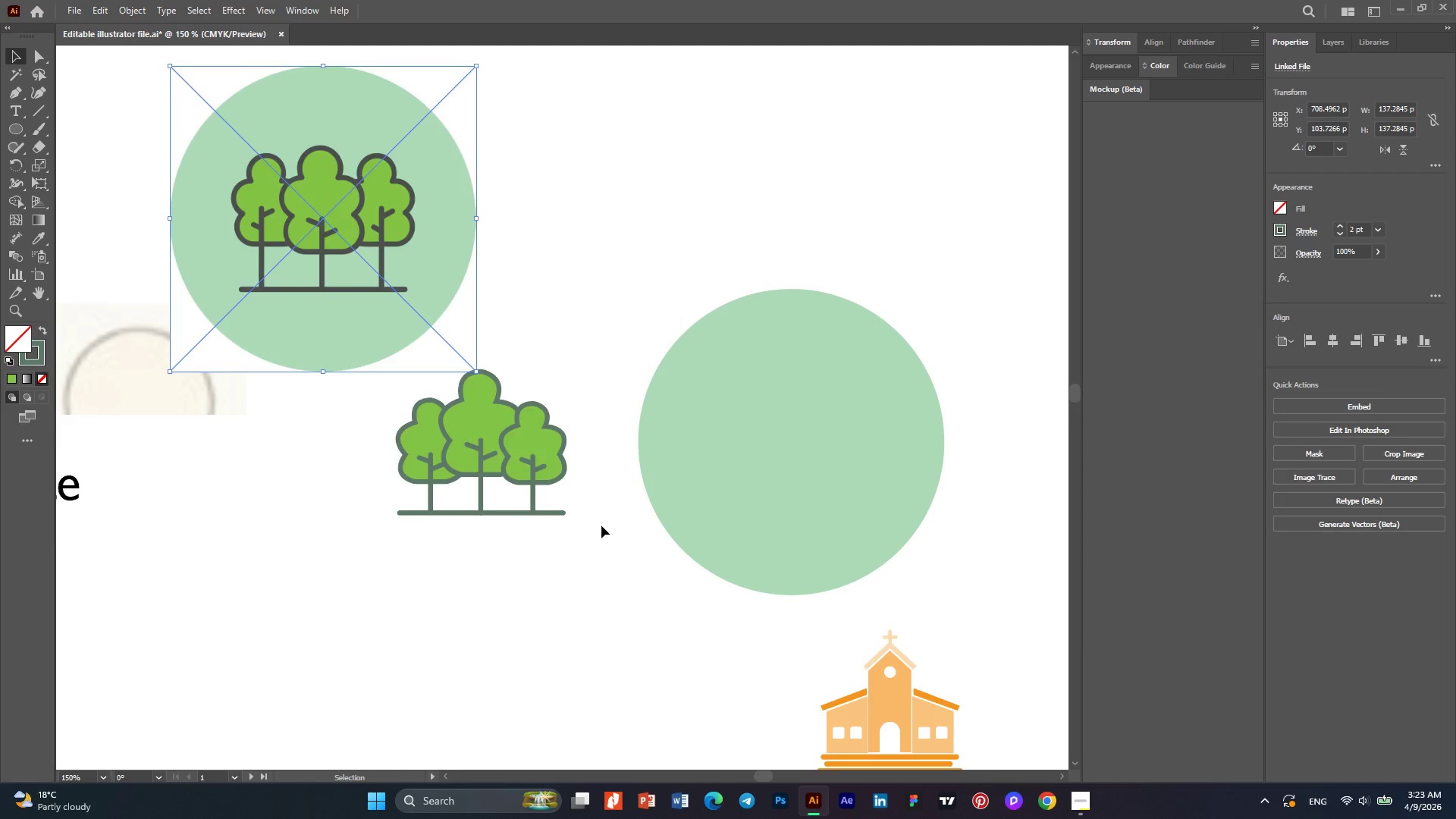 
hold_key(key=AltLeft, duration=0.31)
 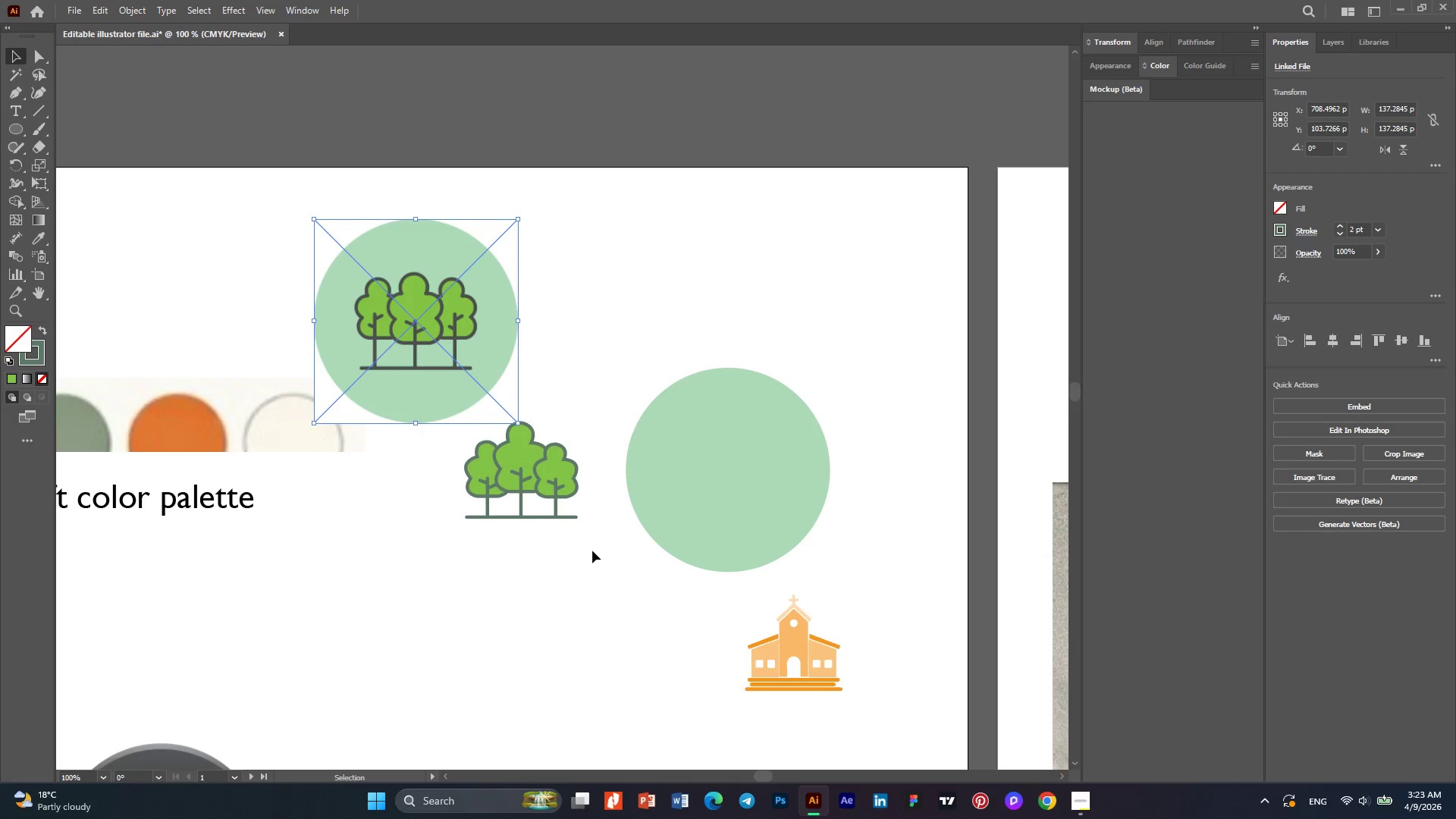 
left_click_drag(start_coordinate=[592, 551], to_coordinate=[459, 469])
 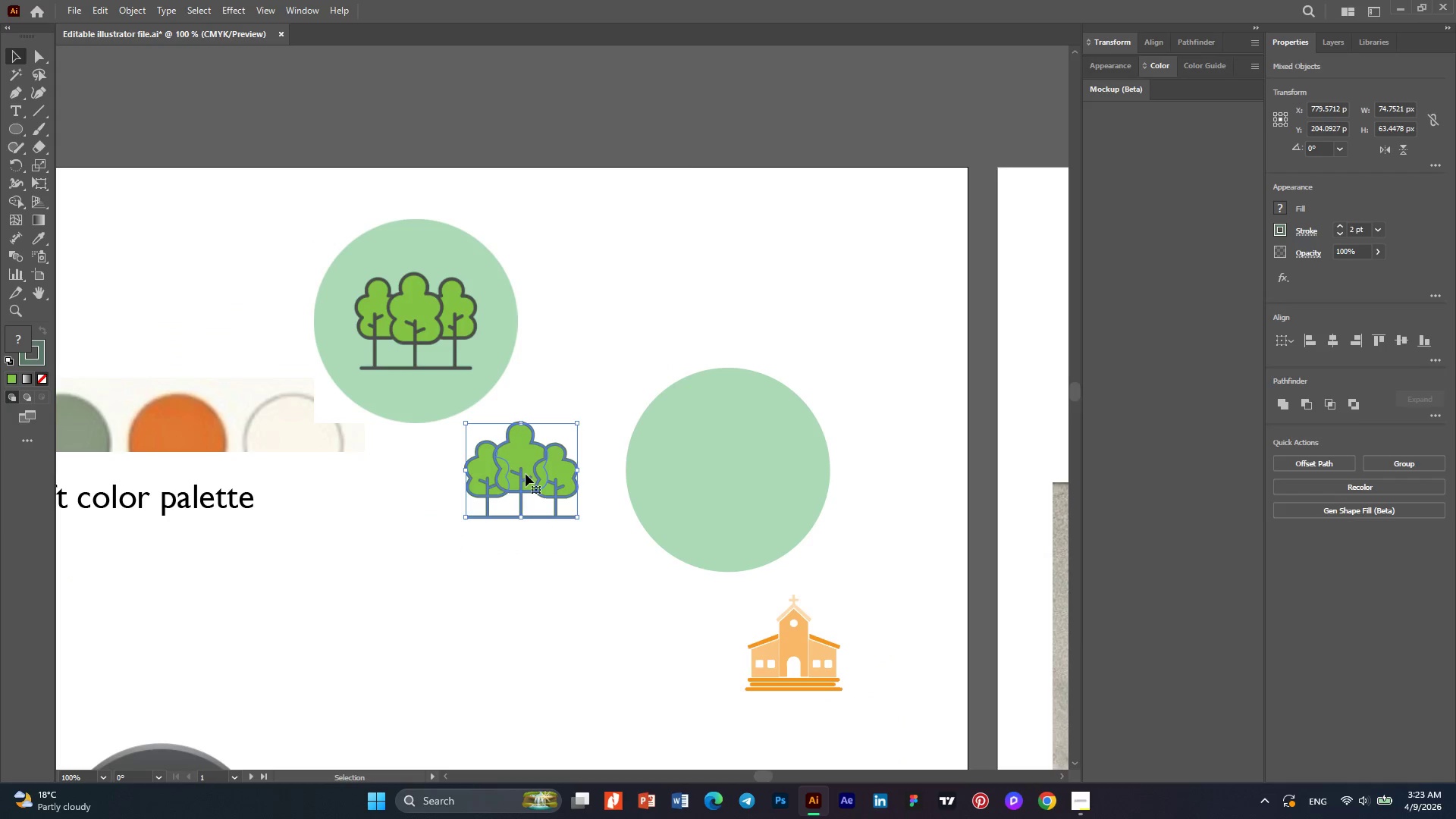 
right_click([526, 474])
 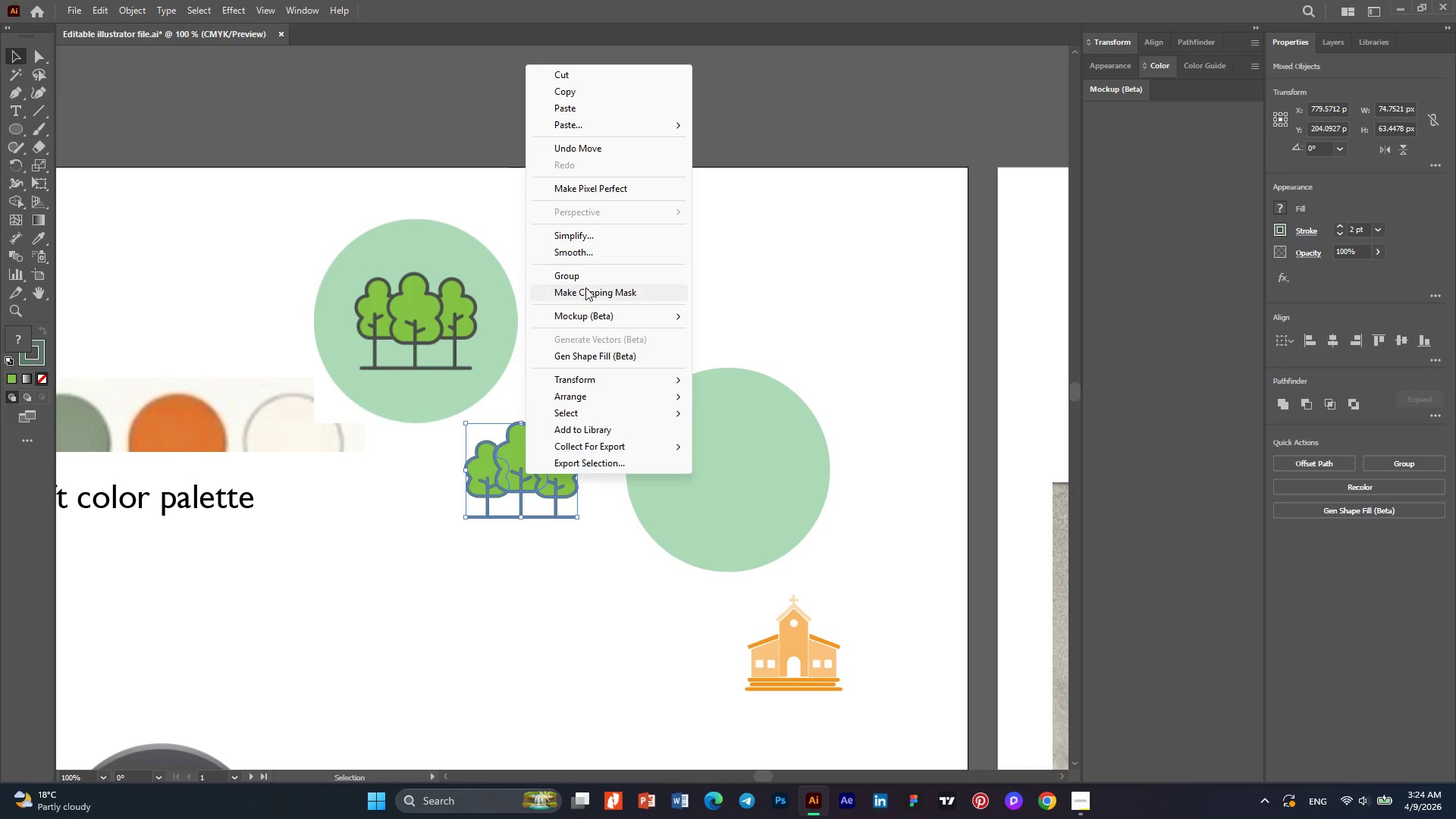 
left_click([584, 276])
 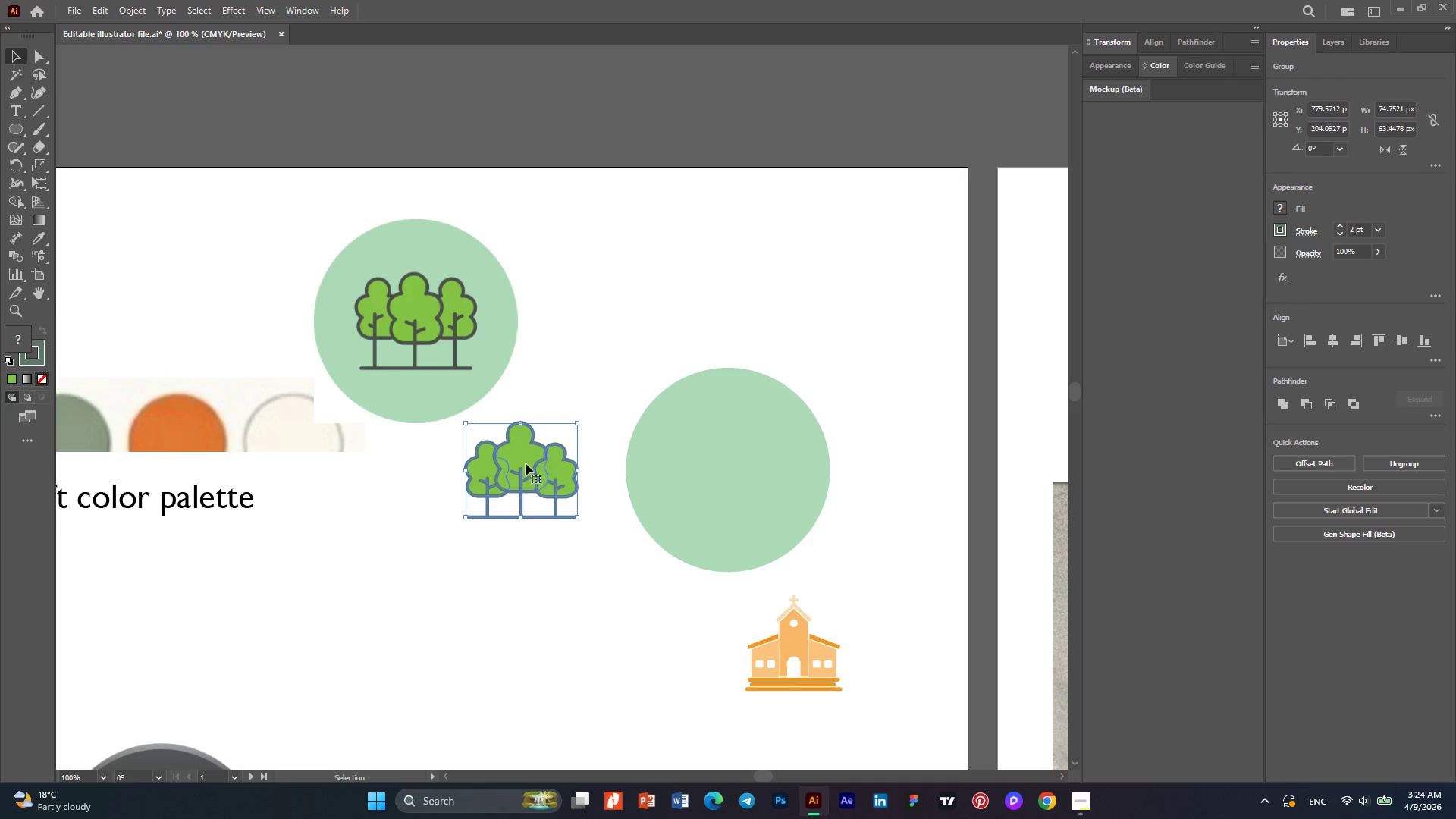 
left_click_drag(start_coordinate=[526, 463], to_coordinate=[754, 472])
 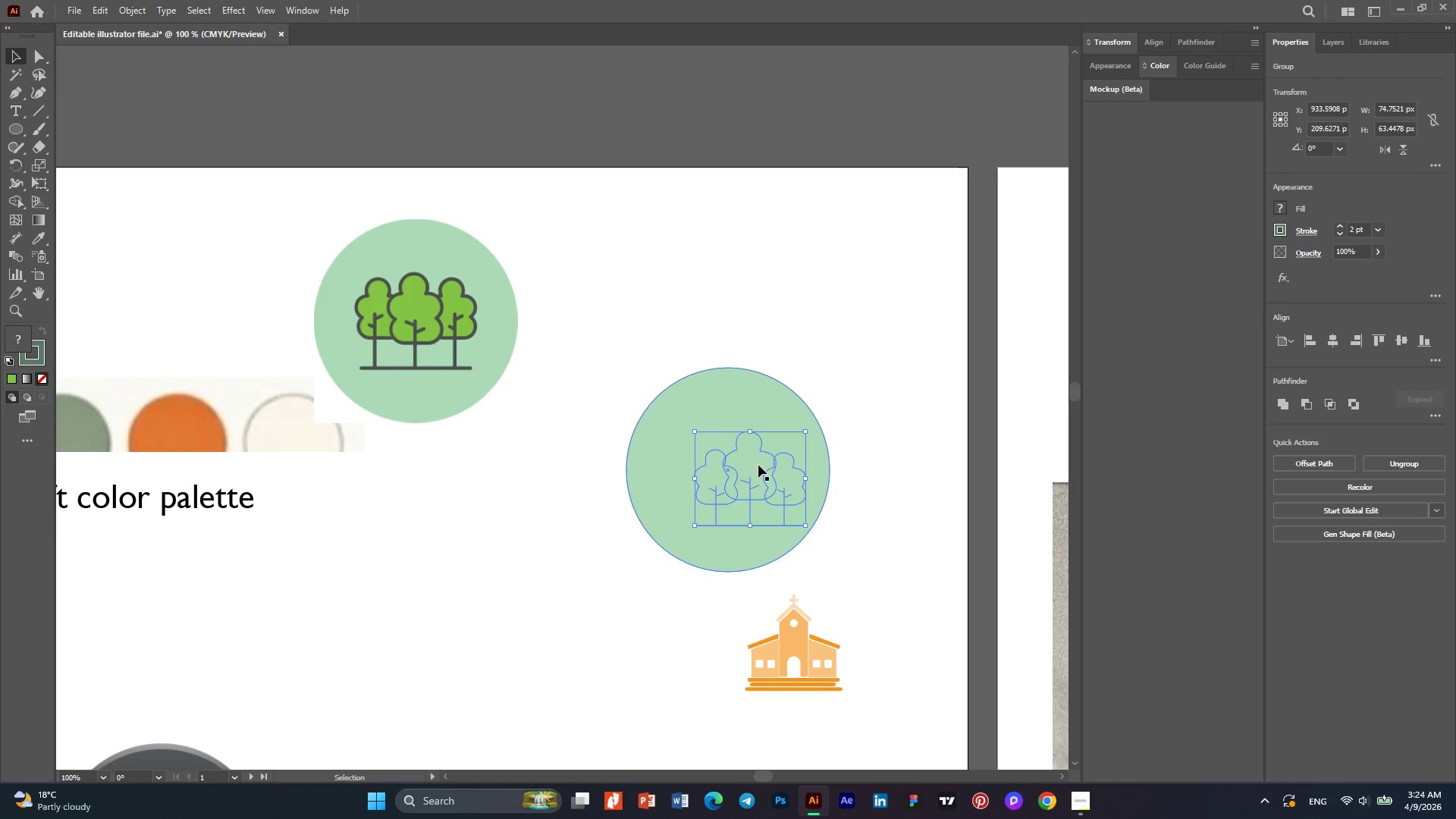 
right_click([758, 465])
 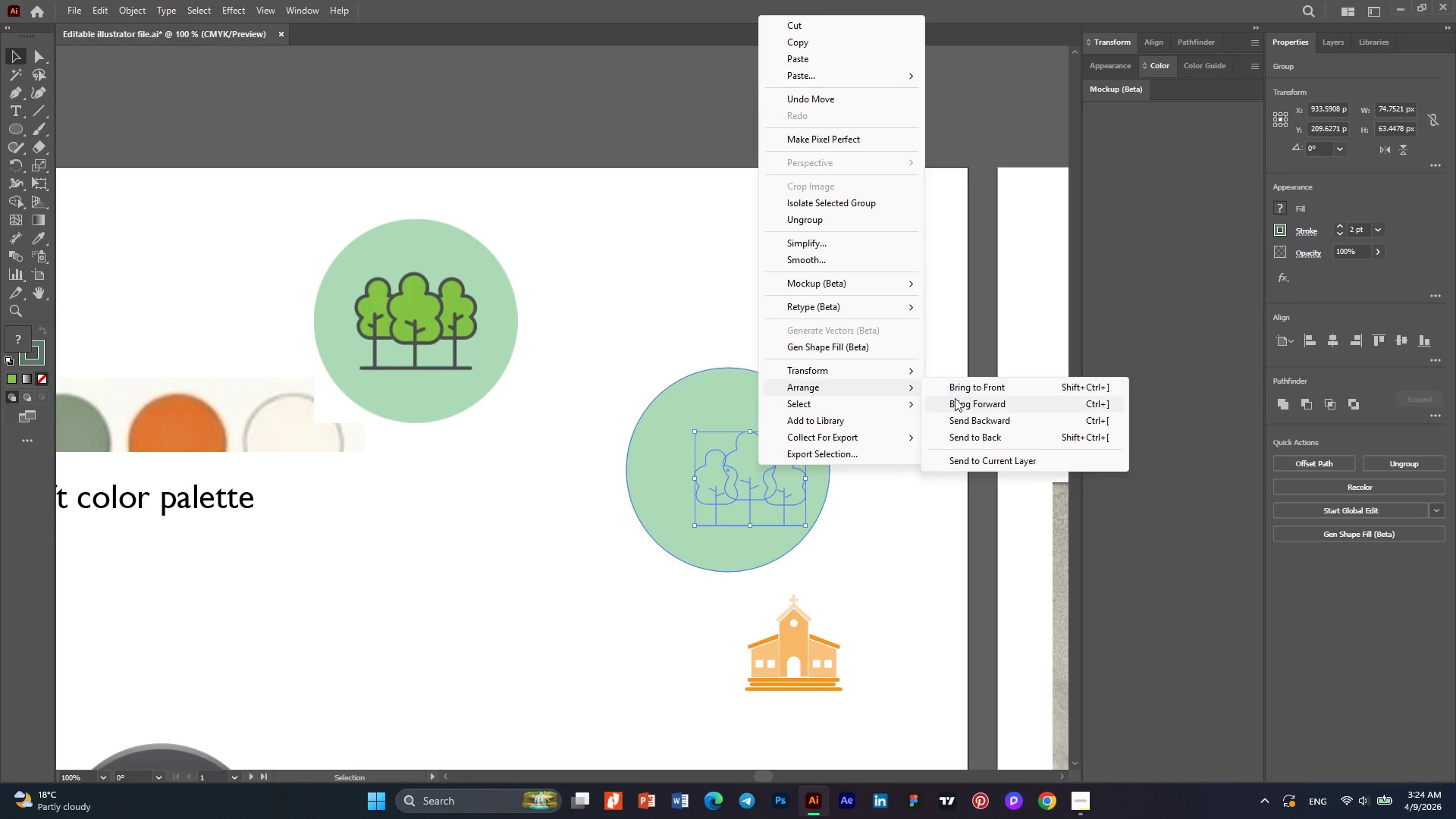 
left_click([966, 391])
 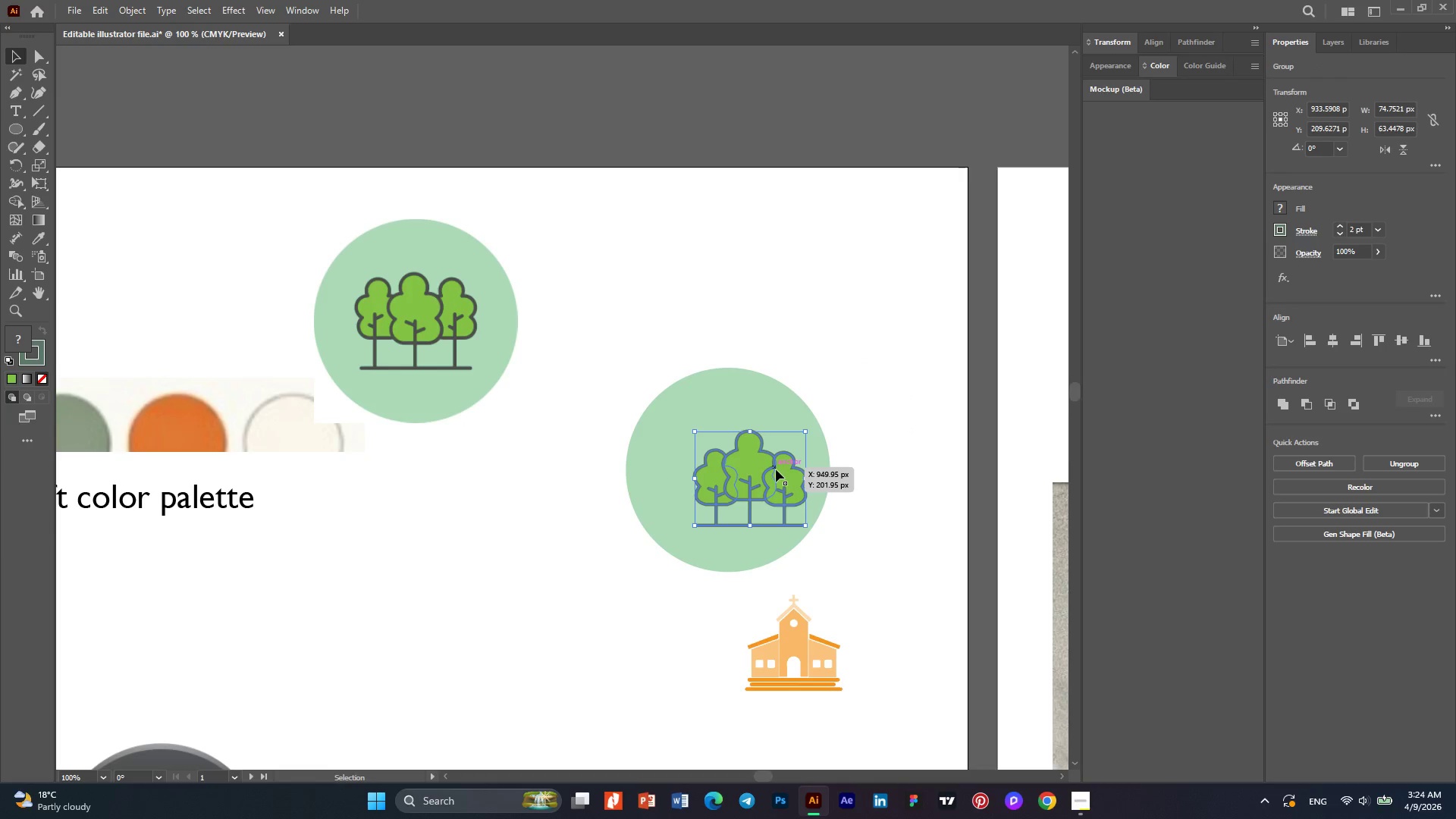 
left_click_drag(start_coordinate=[776, 469], to_coordinate=[751, 453])
 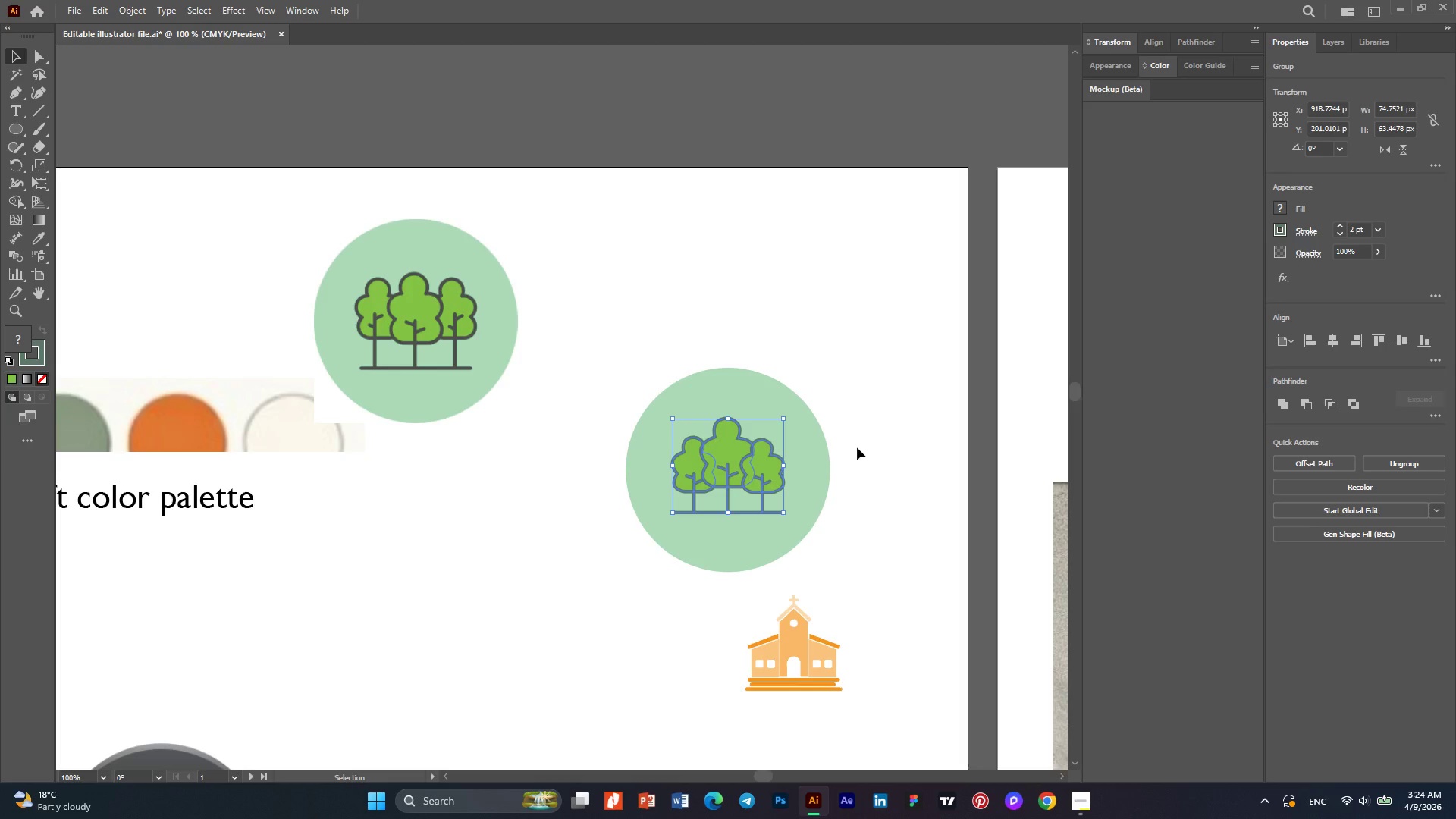 
left_click([864, 447])
 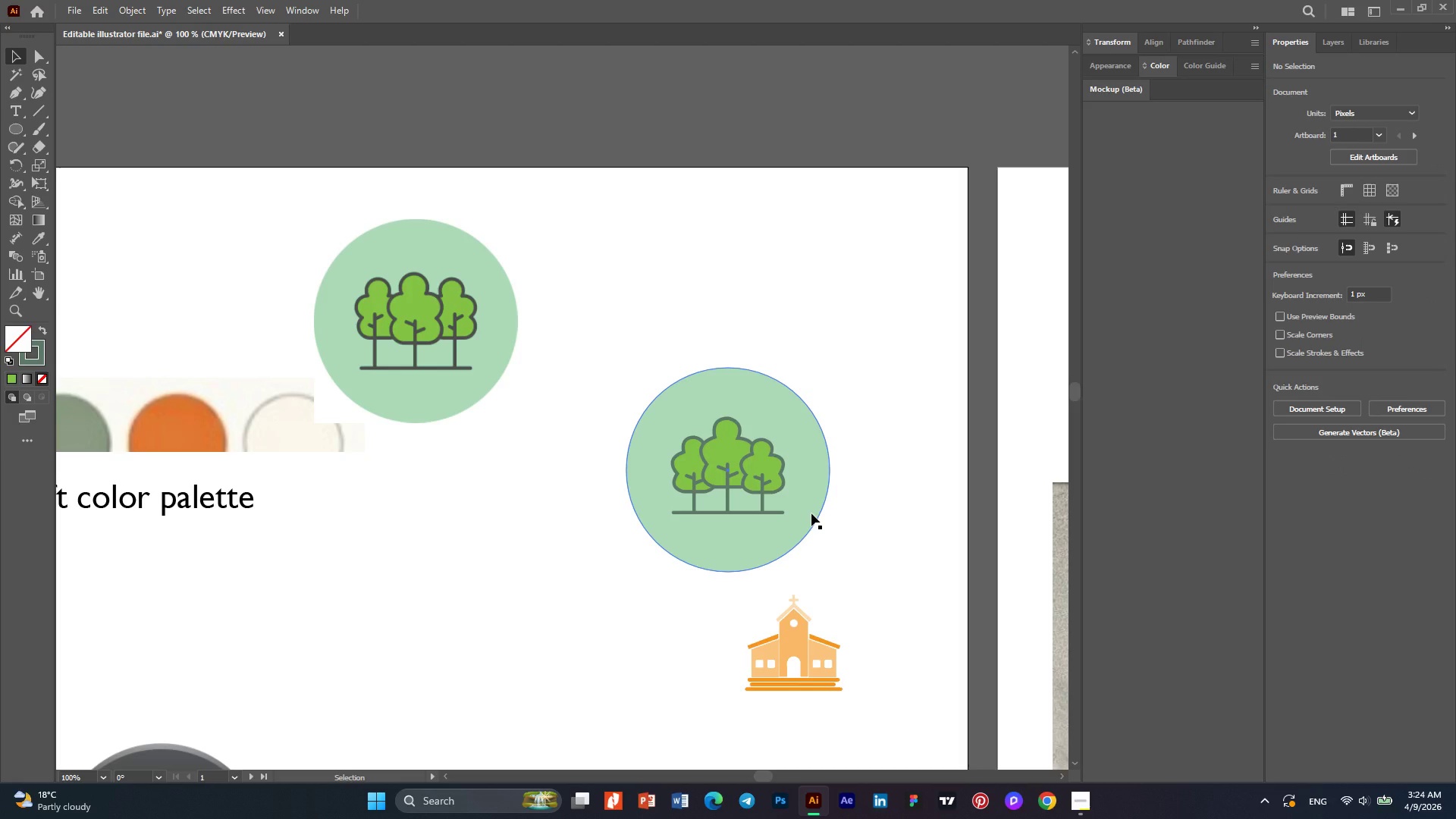 
left_click([811, 513])
 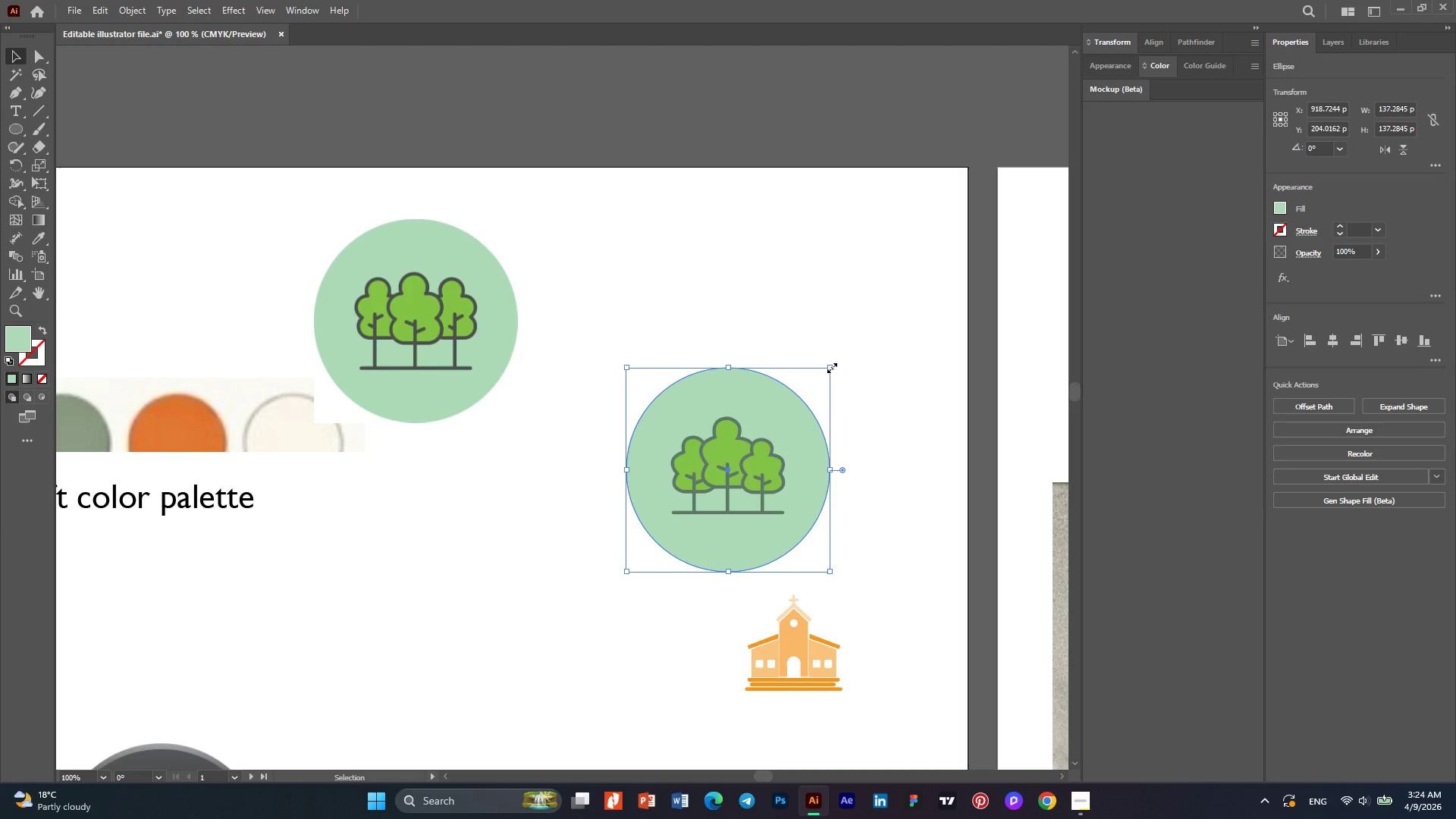 
hold_key(key=ShiftLeft, duration=1.47)
left_click_drag(start_coordinate=[830, 366], to_coordinate=[808, 386])
 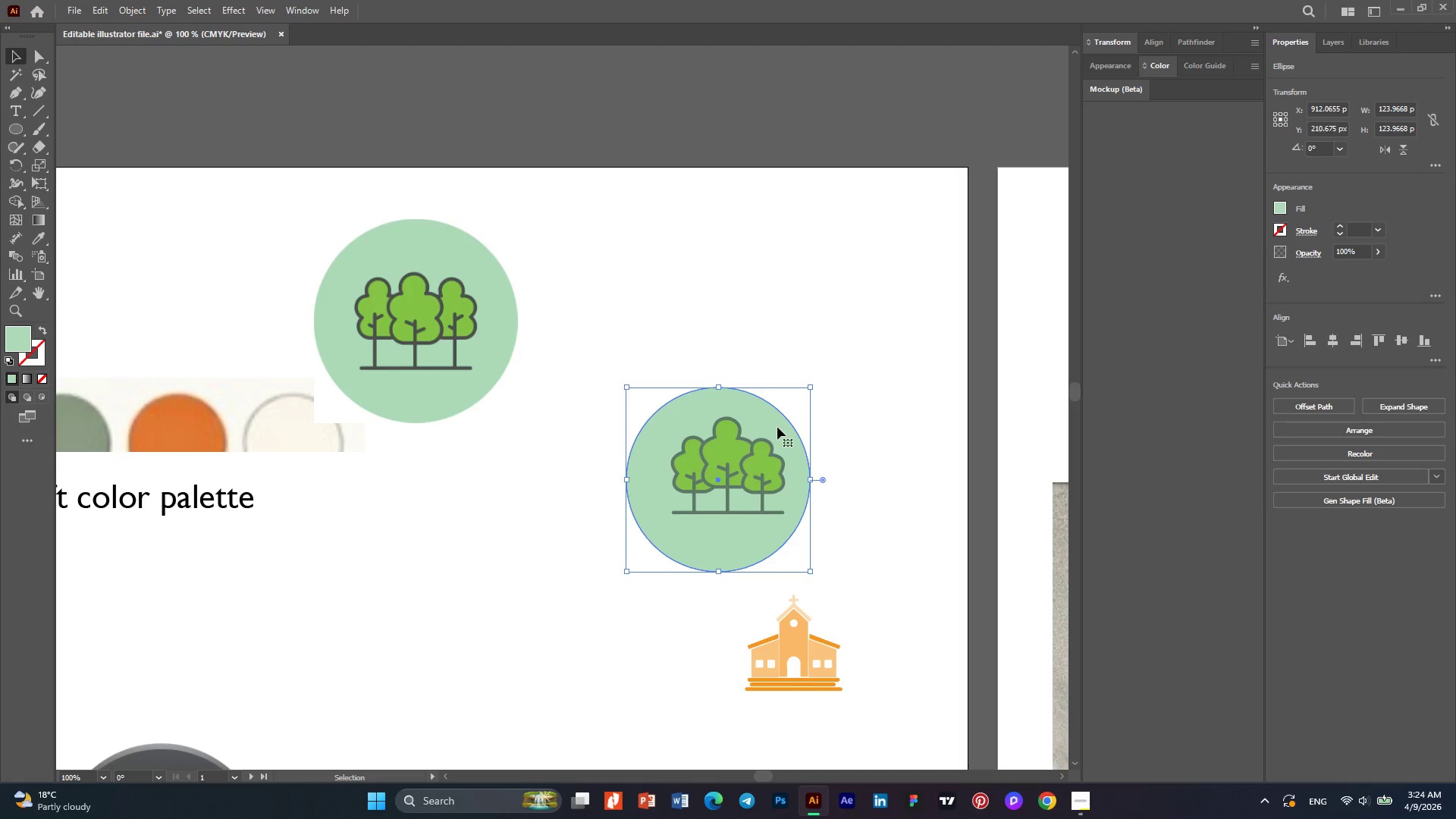 
left_click_drag(start_coordinate=[777, 427], to_coordinate=[789, 416])
 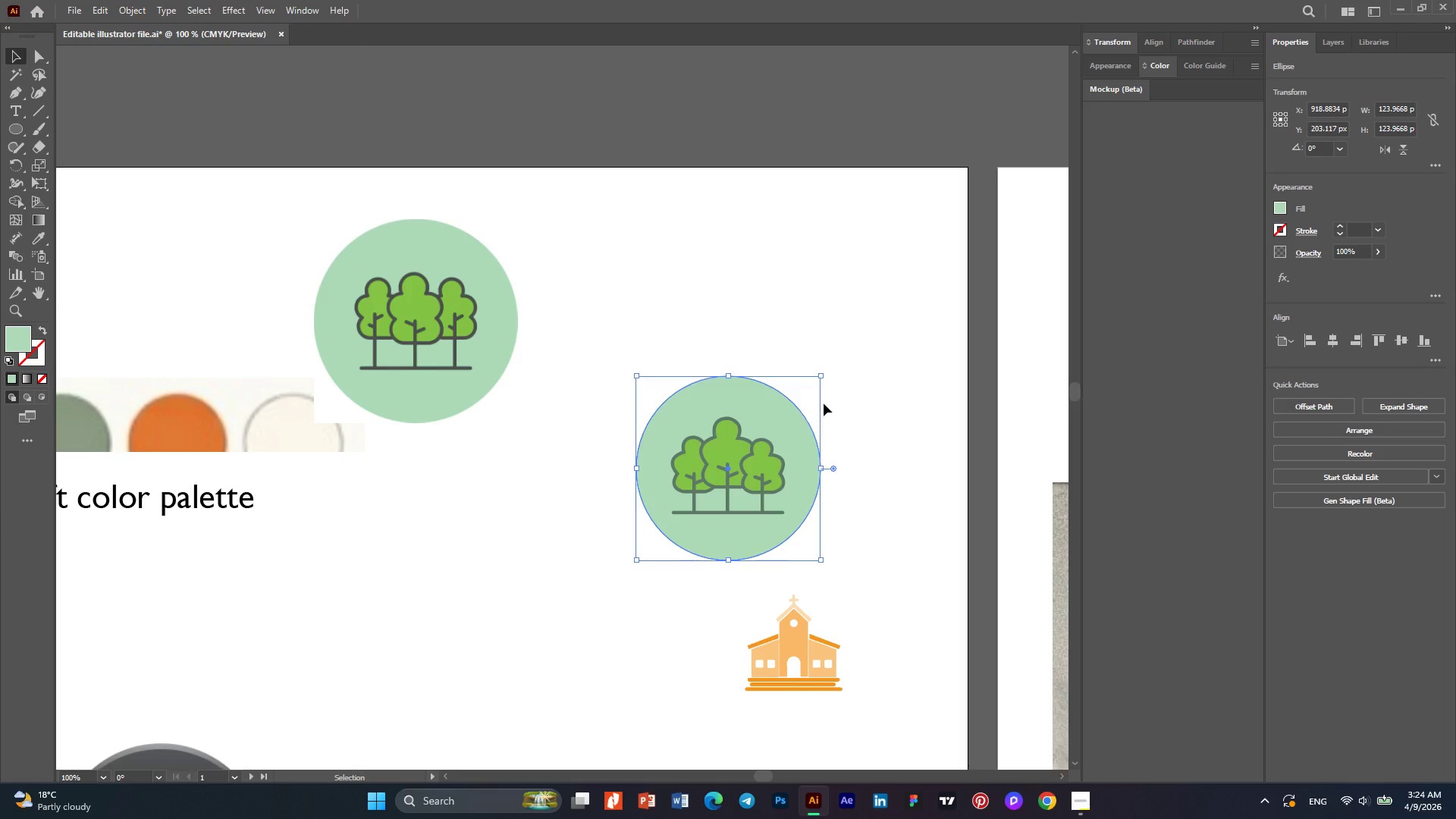 
key(Alt+AltLeft)
 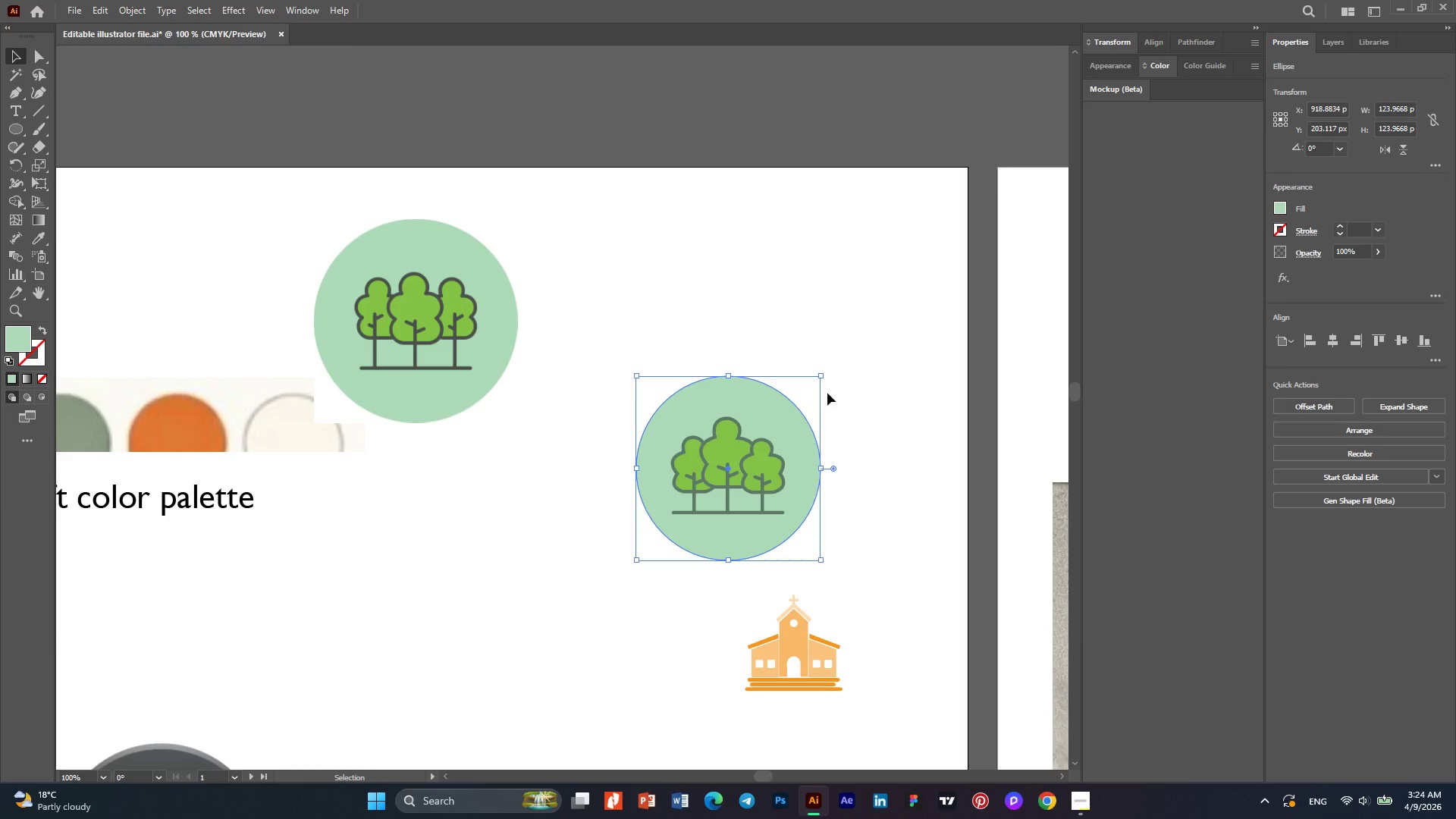 
scroll: coordinate [827, 393], scroll_direction: down, amount: 2.0
 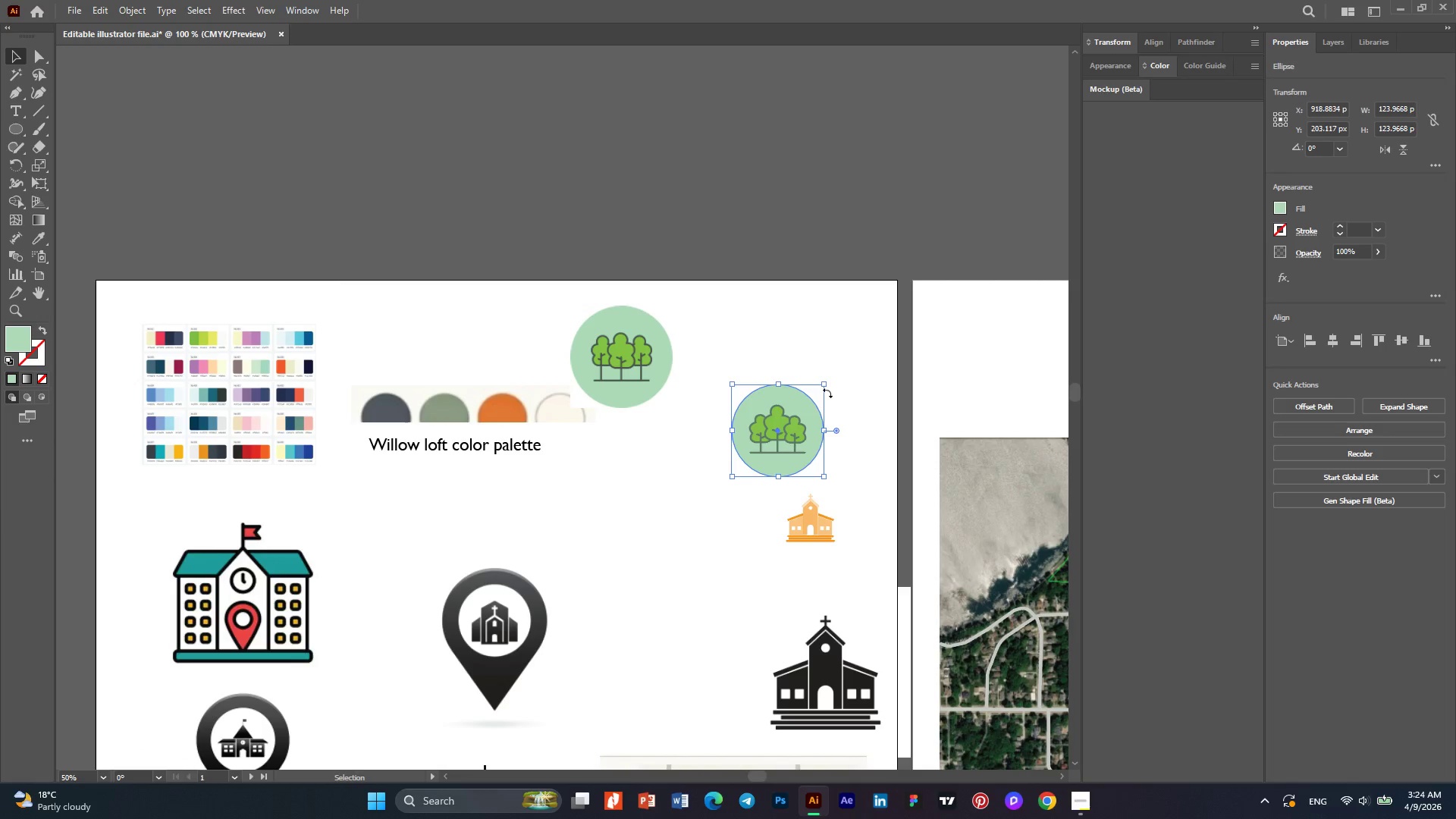 
key(Alt+AltLeft)
 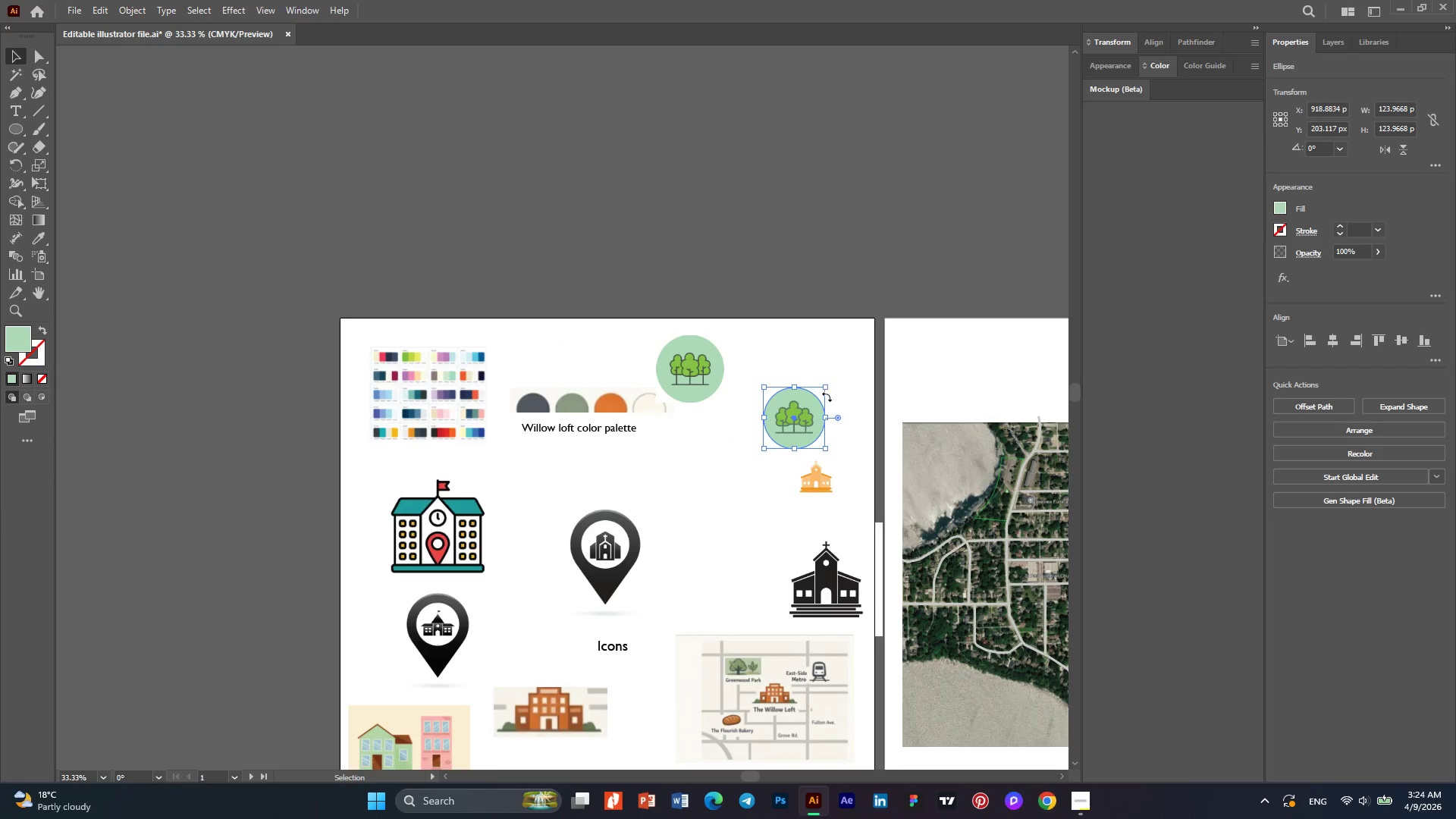 
hold_key(key=AltLeft, duration=0.5)
scroll: coordinate [825, 411], scroll_direction: up, amount: 2.0
 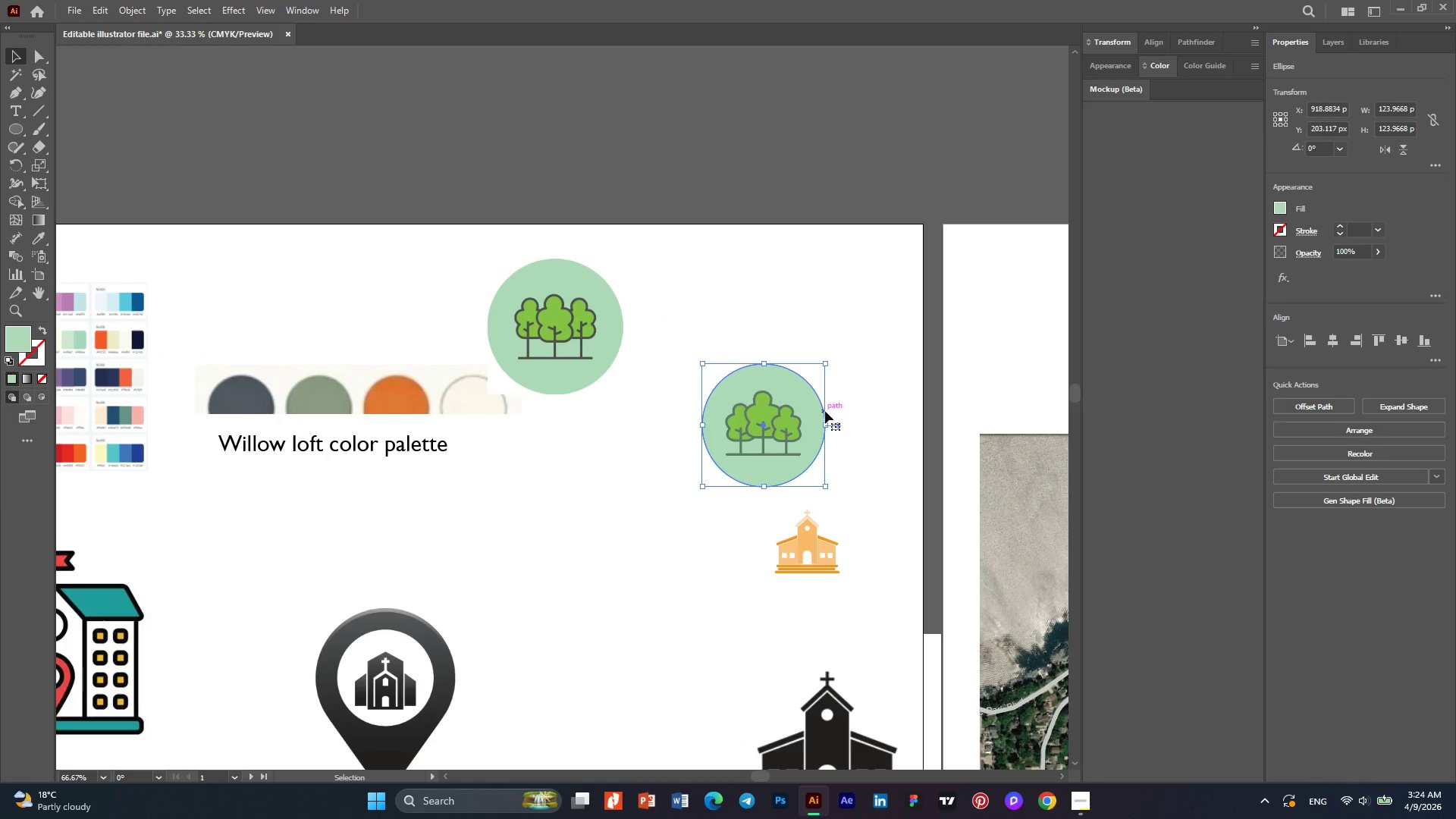 
scroll: coordinate [651, 394], scroll_direction: down, amount: 10.0
 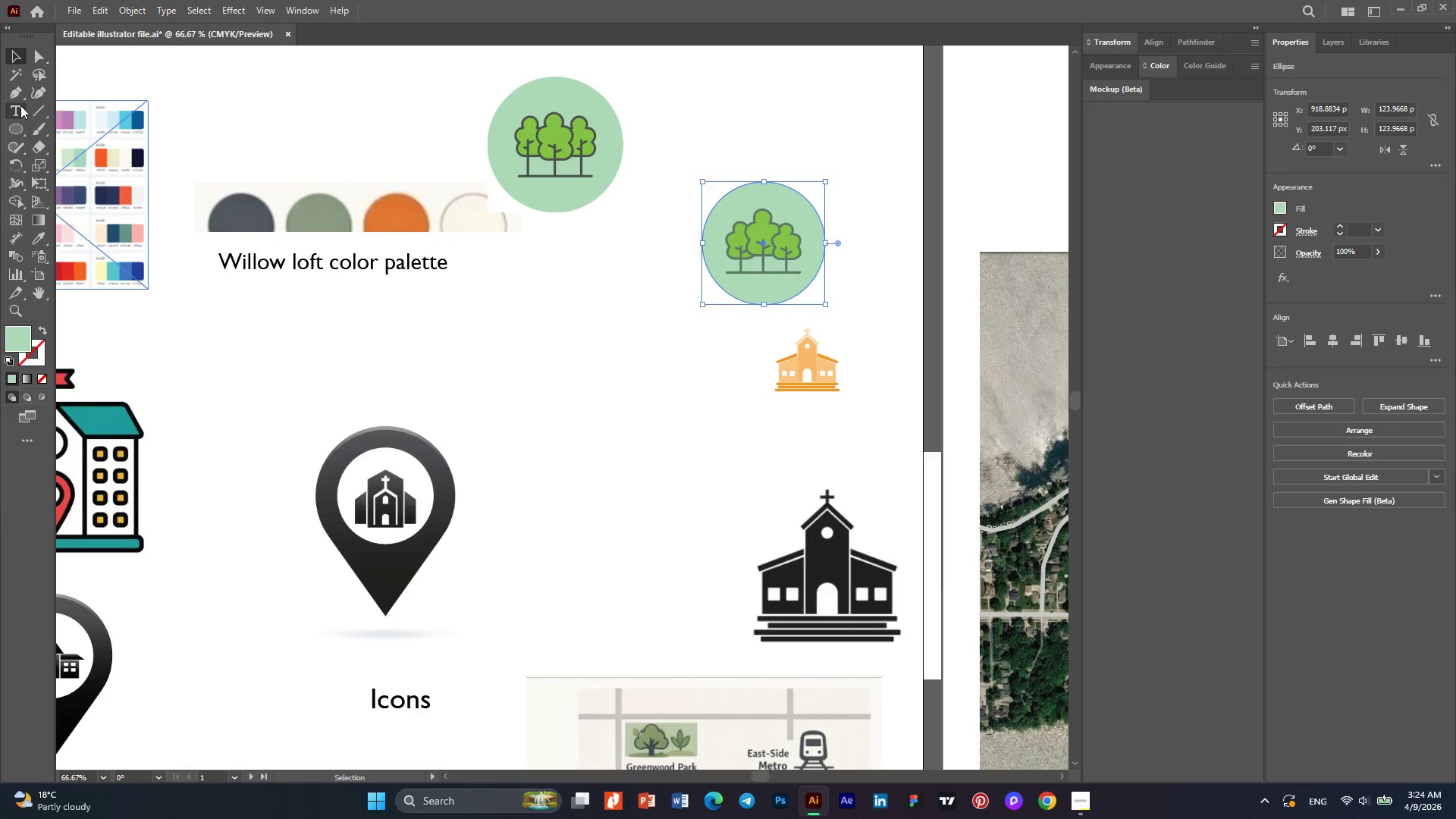 
left_click([22, 98])
 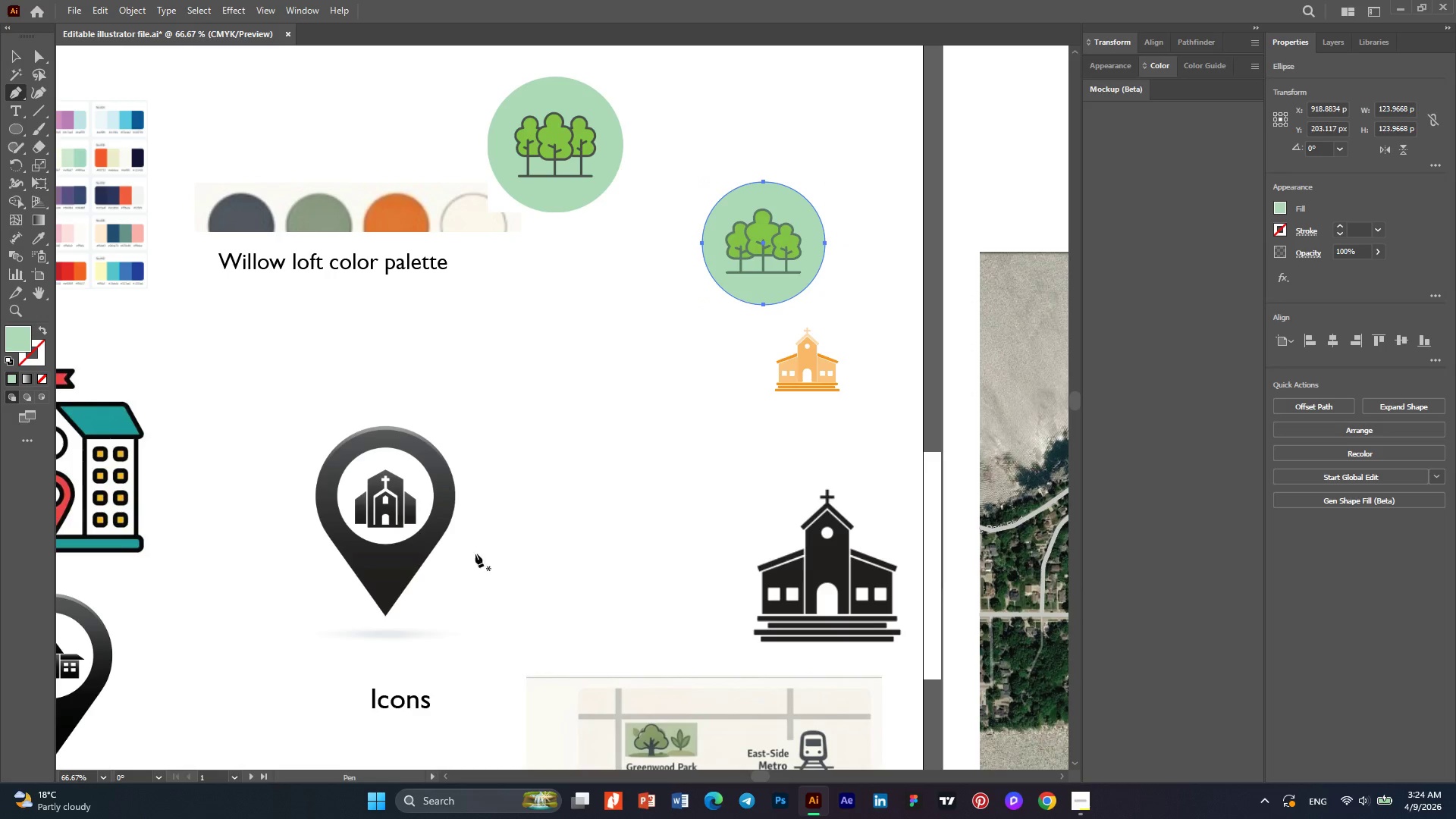 
hold_key(key=AltLeft, duration=0.42)
scroll: coordinate [447, 584], scroll_direction: up, amount: 2.0
 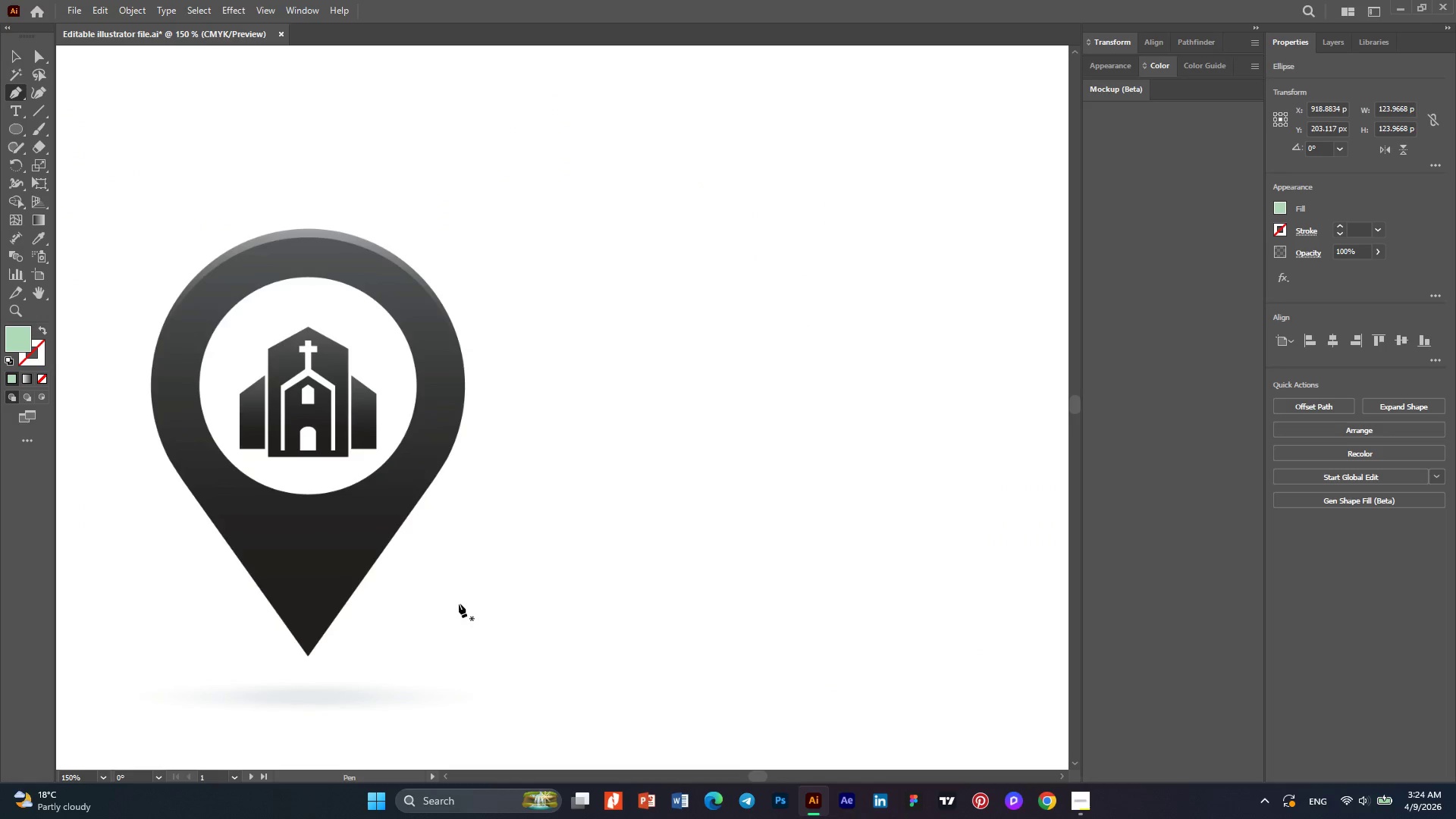 
hold_key(key=AltLeft, duration=0.45)
 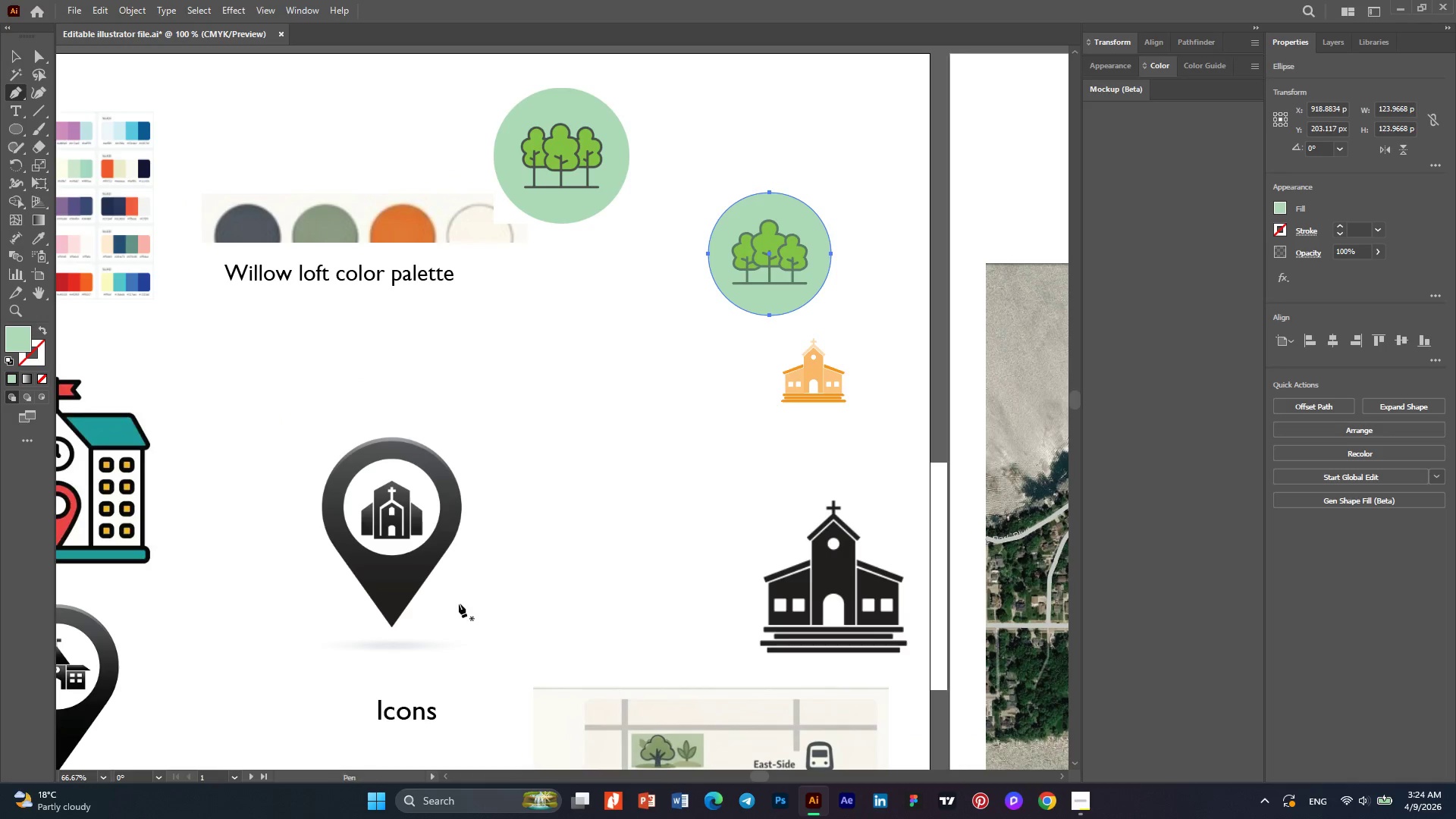 
key(Alt+AltLeft)
 